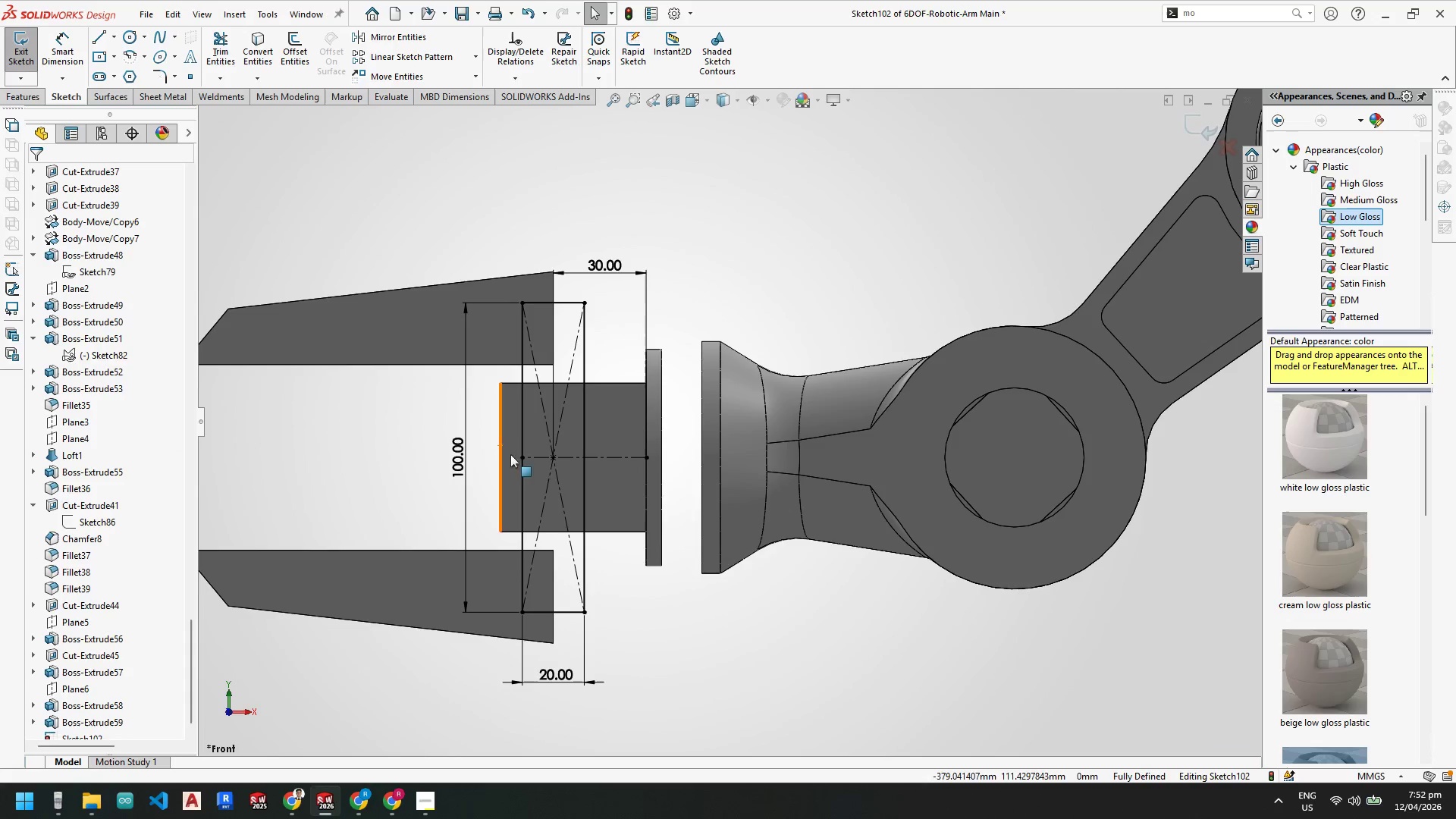 
key(Escape)
 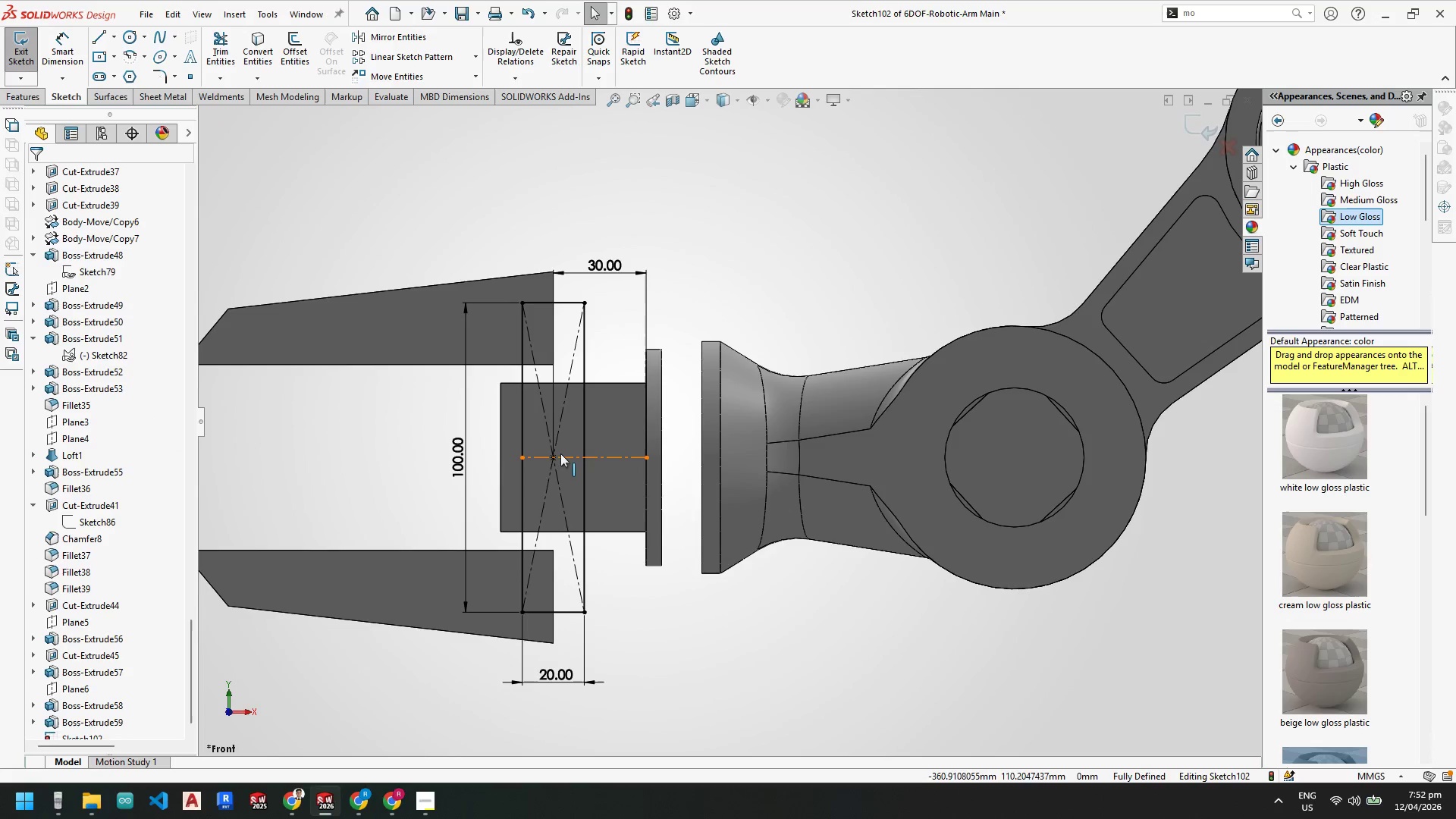 
key(Escape)
 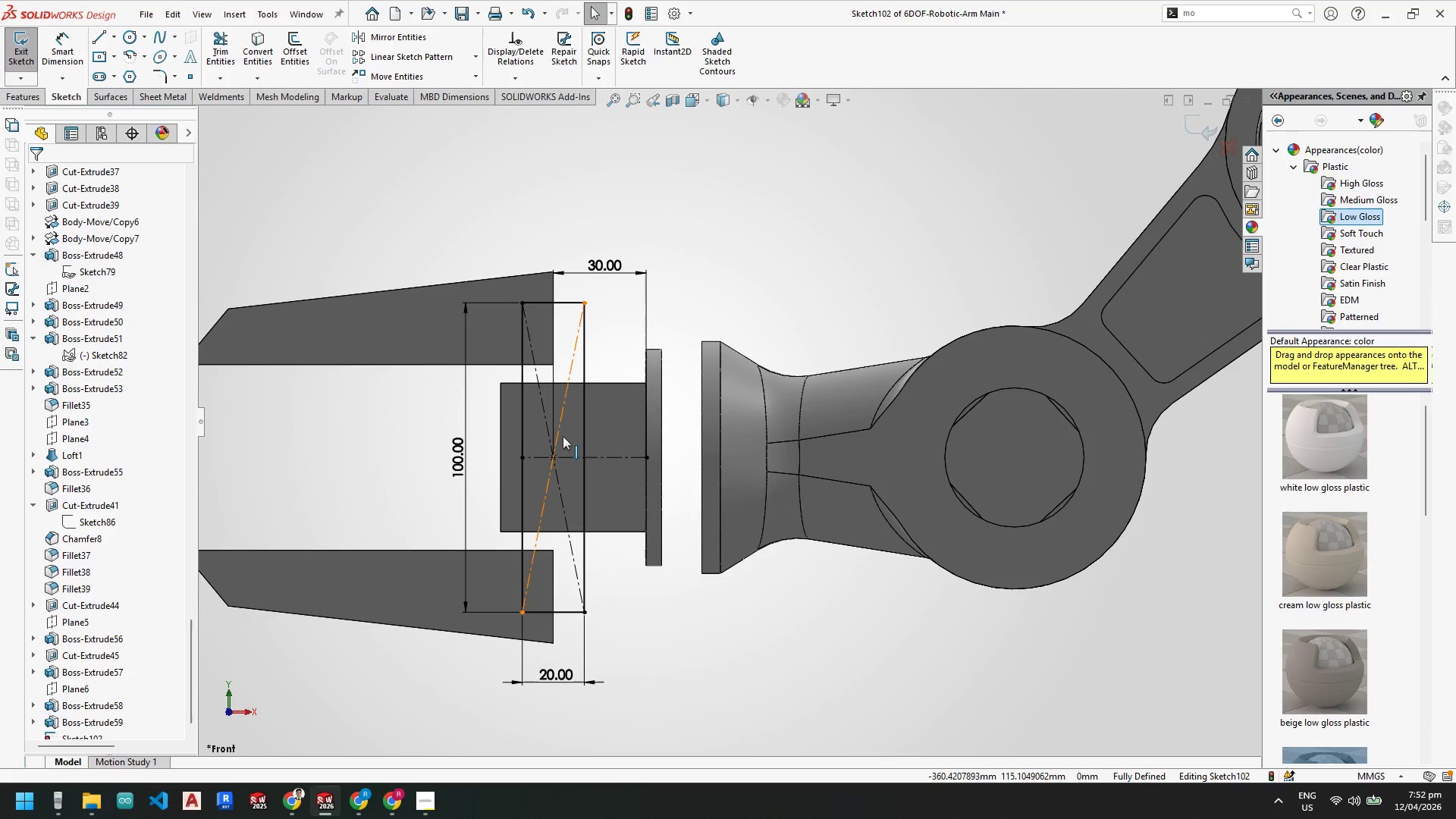 
key(Escape)
 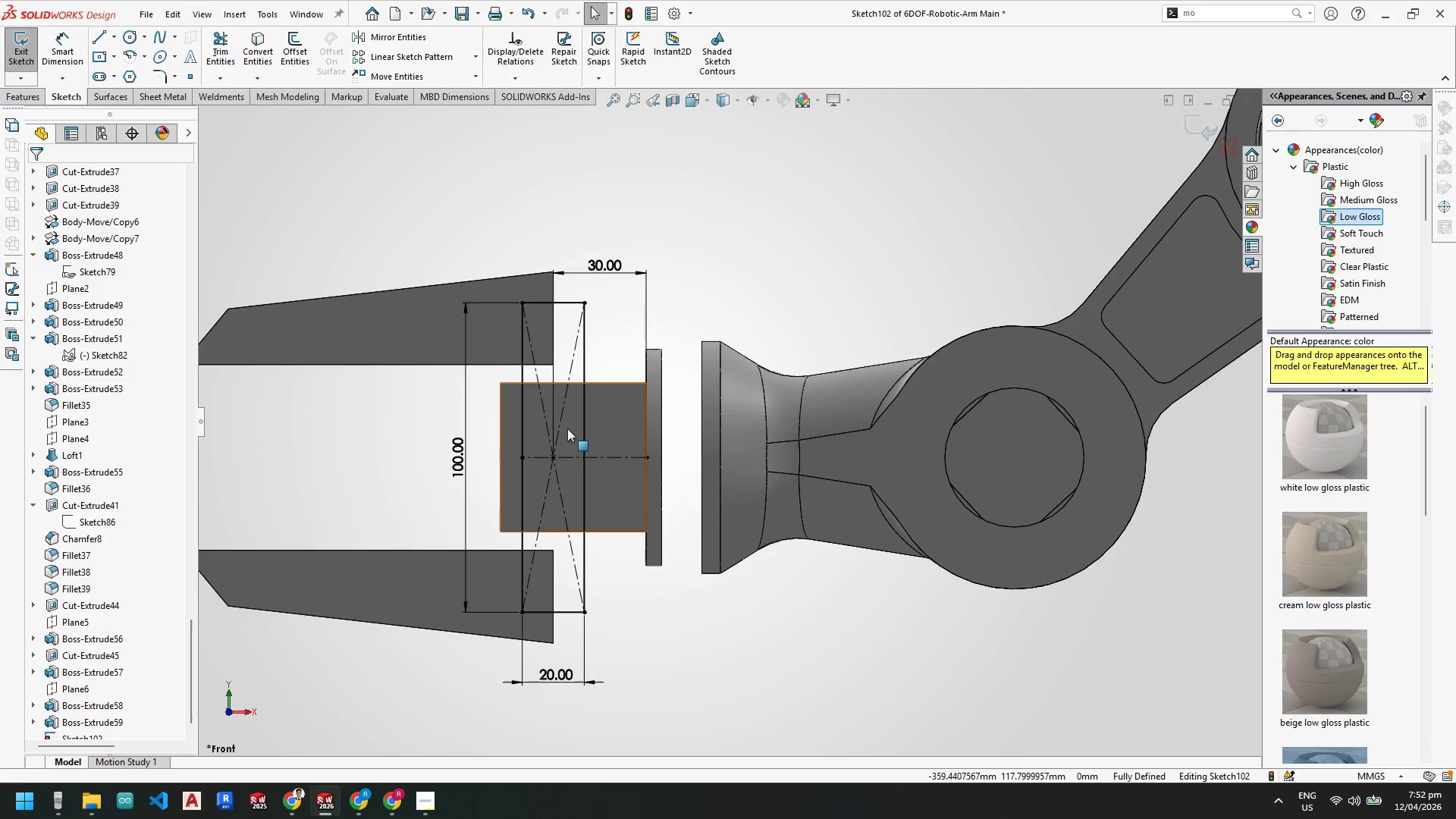 
scroll: coordinate [569, 427], scroll_direction: up, amount: 1.0
 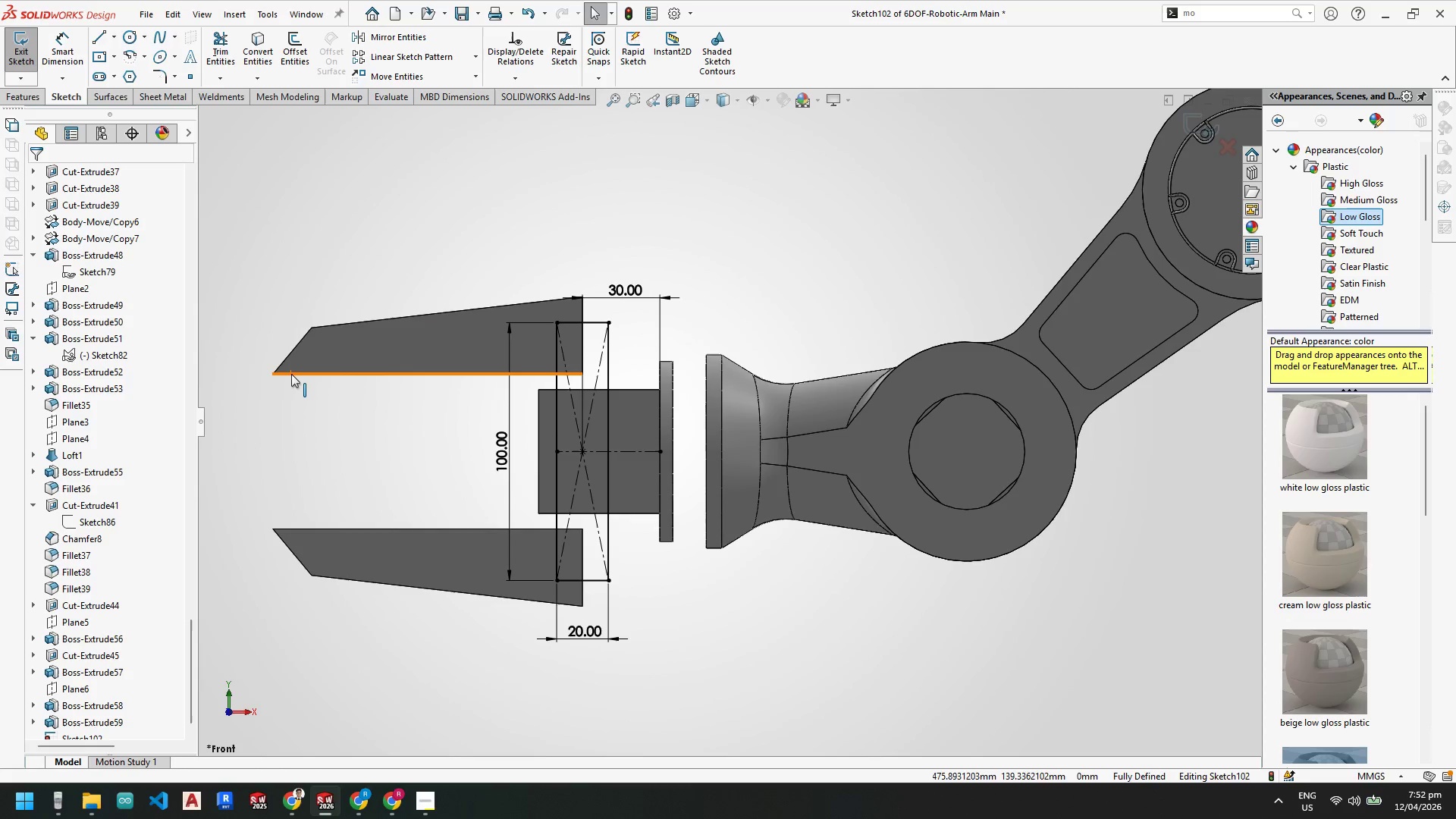 
wait(6.32)
 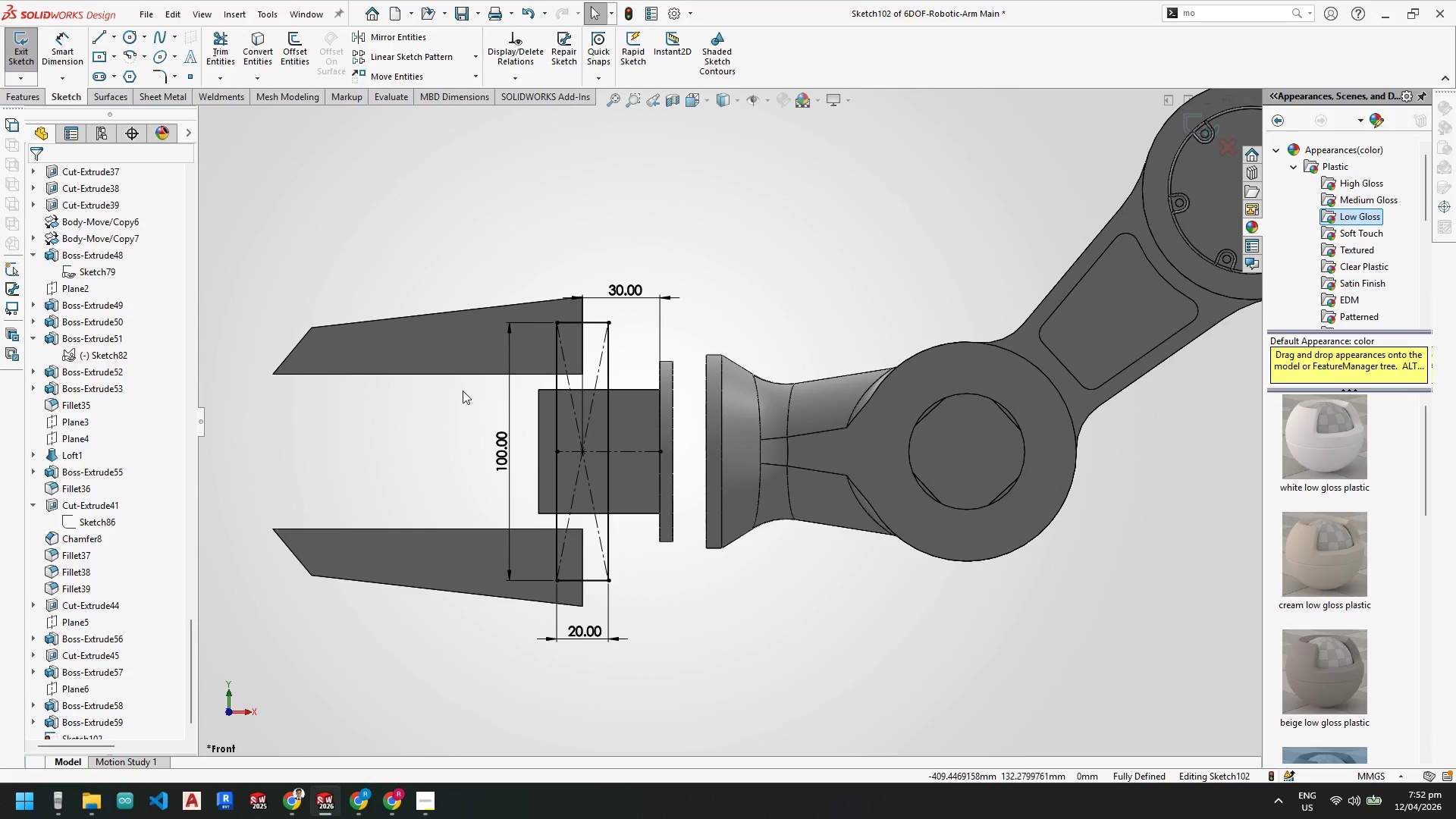 
scroll: coordinate [677, 429], scroll_direction: none, amount: 0.0
 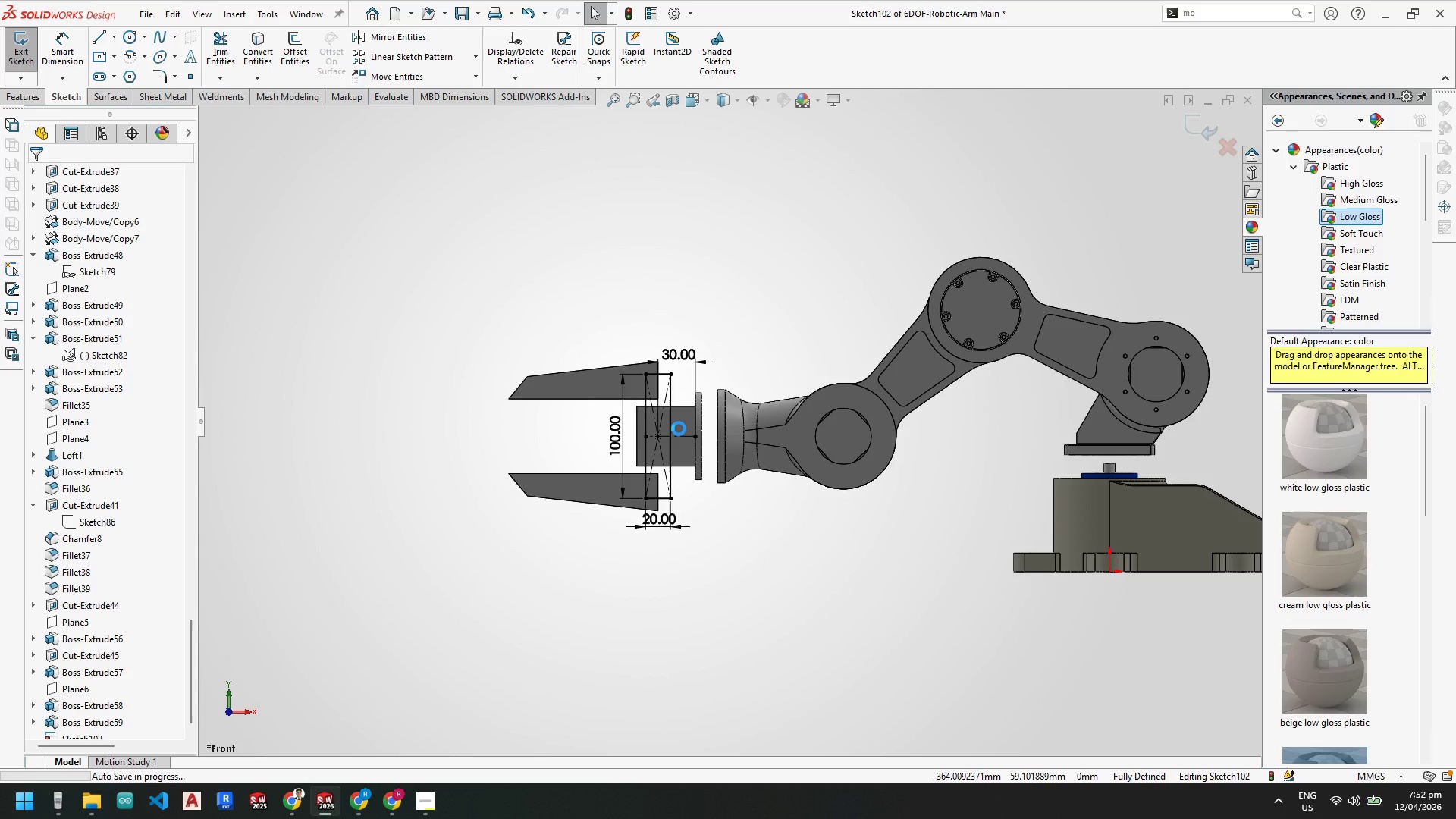 
scroll: coordinate [689, 450], scroll_direction: down, amount: 5.0
 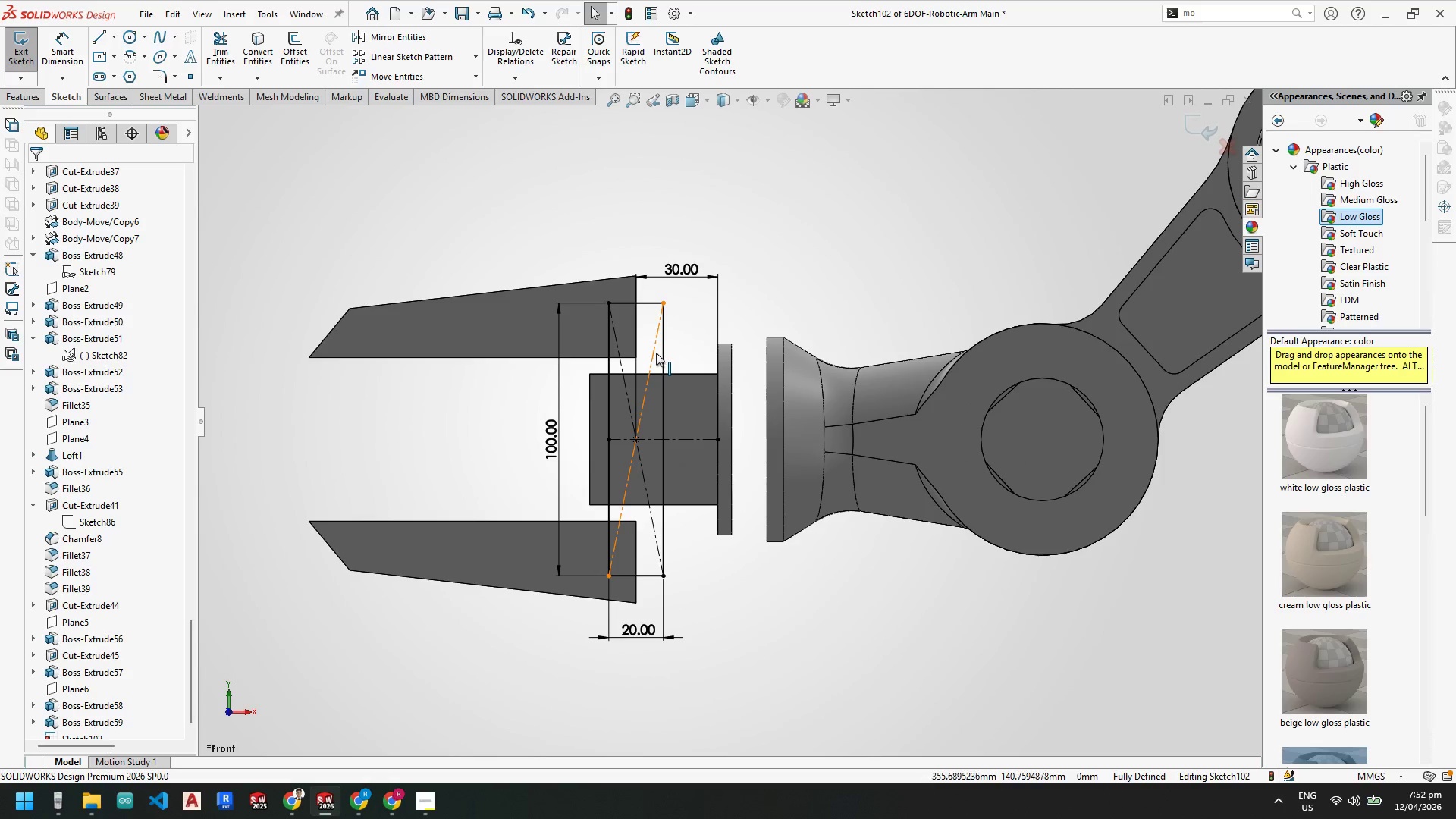 
wait(8.21)
 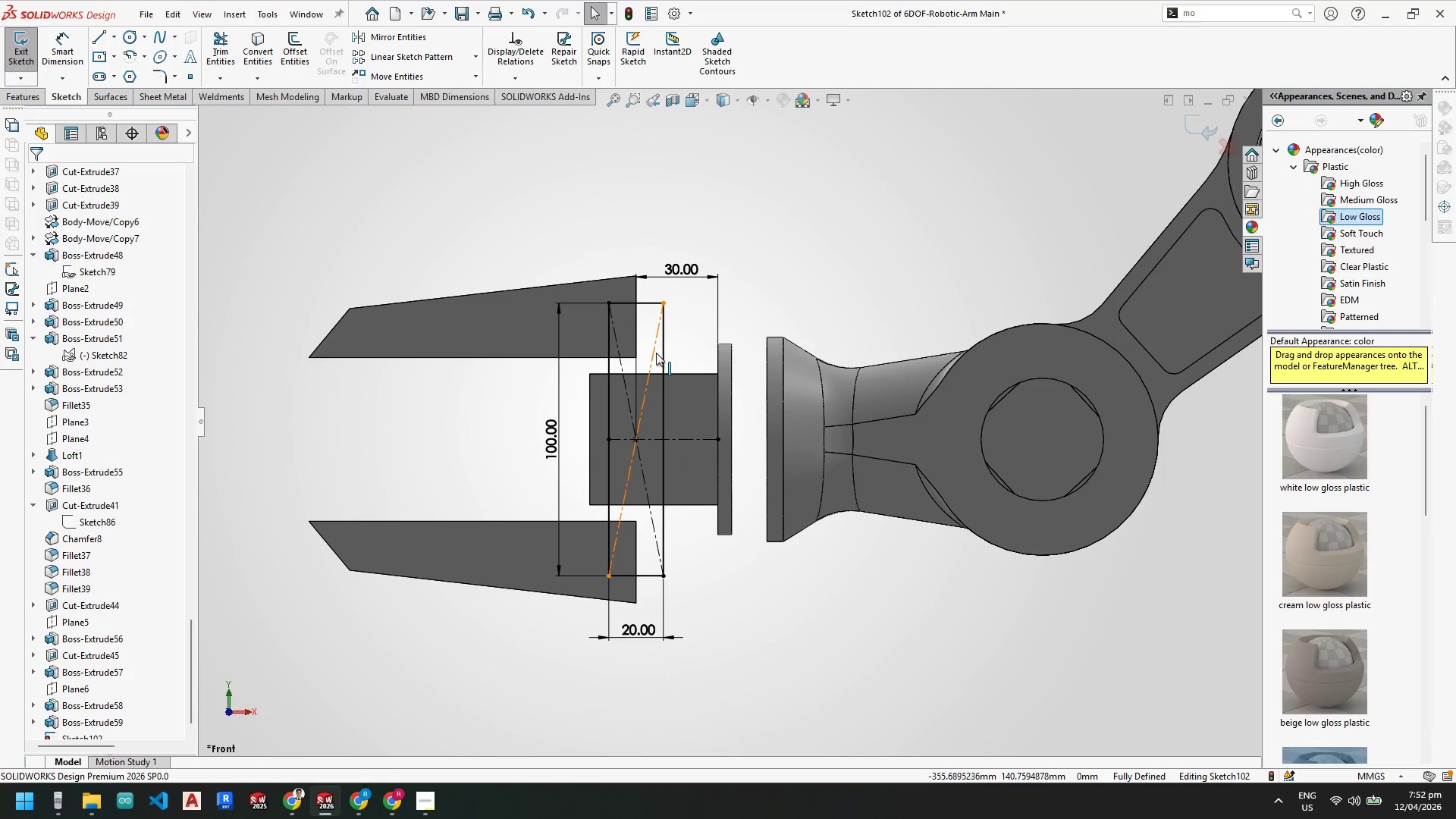 
double_click([553, 440])
 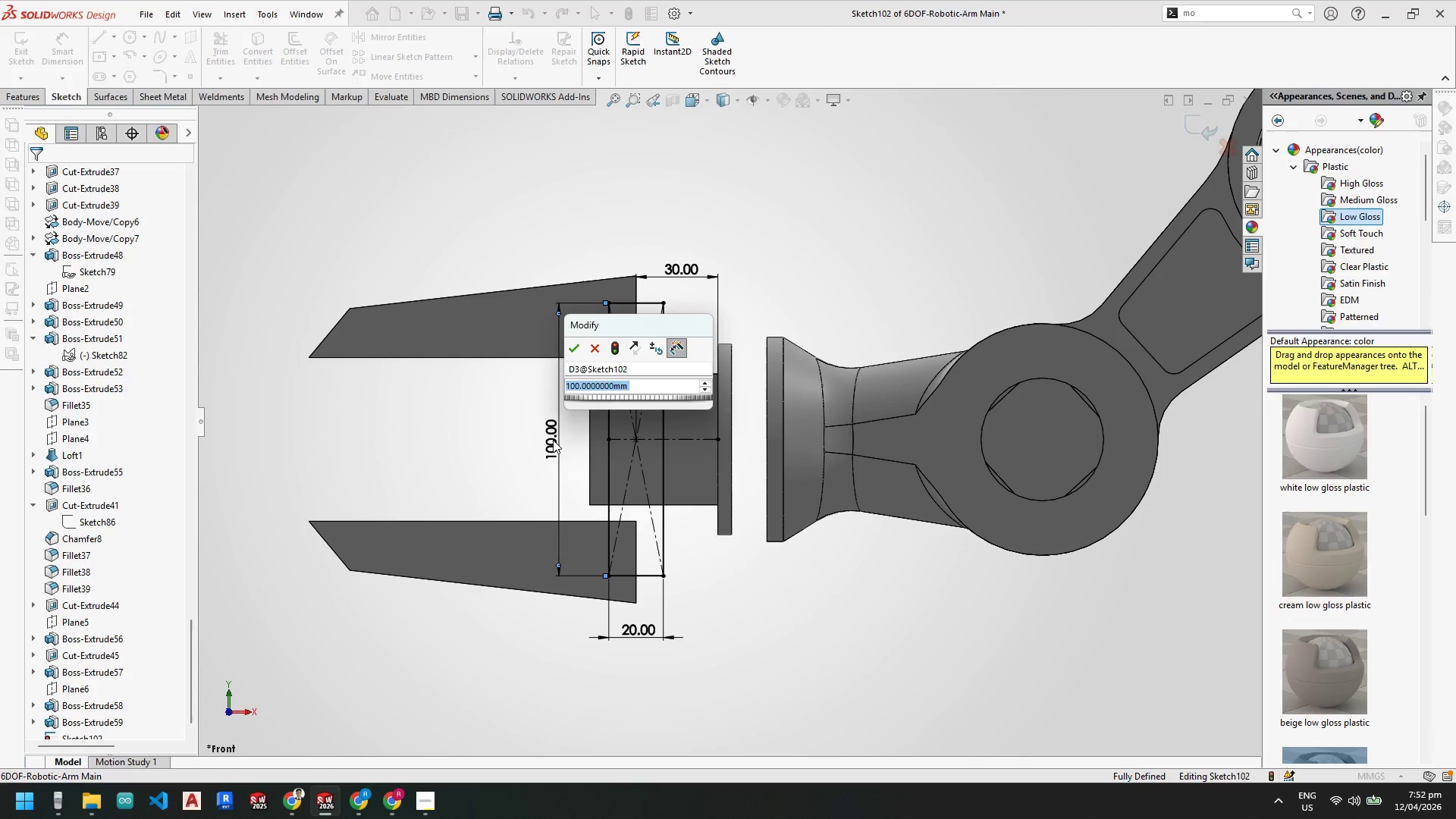 
key(Numpad8)
 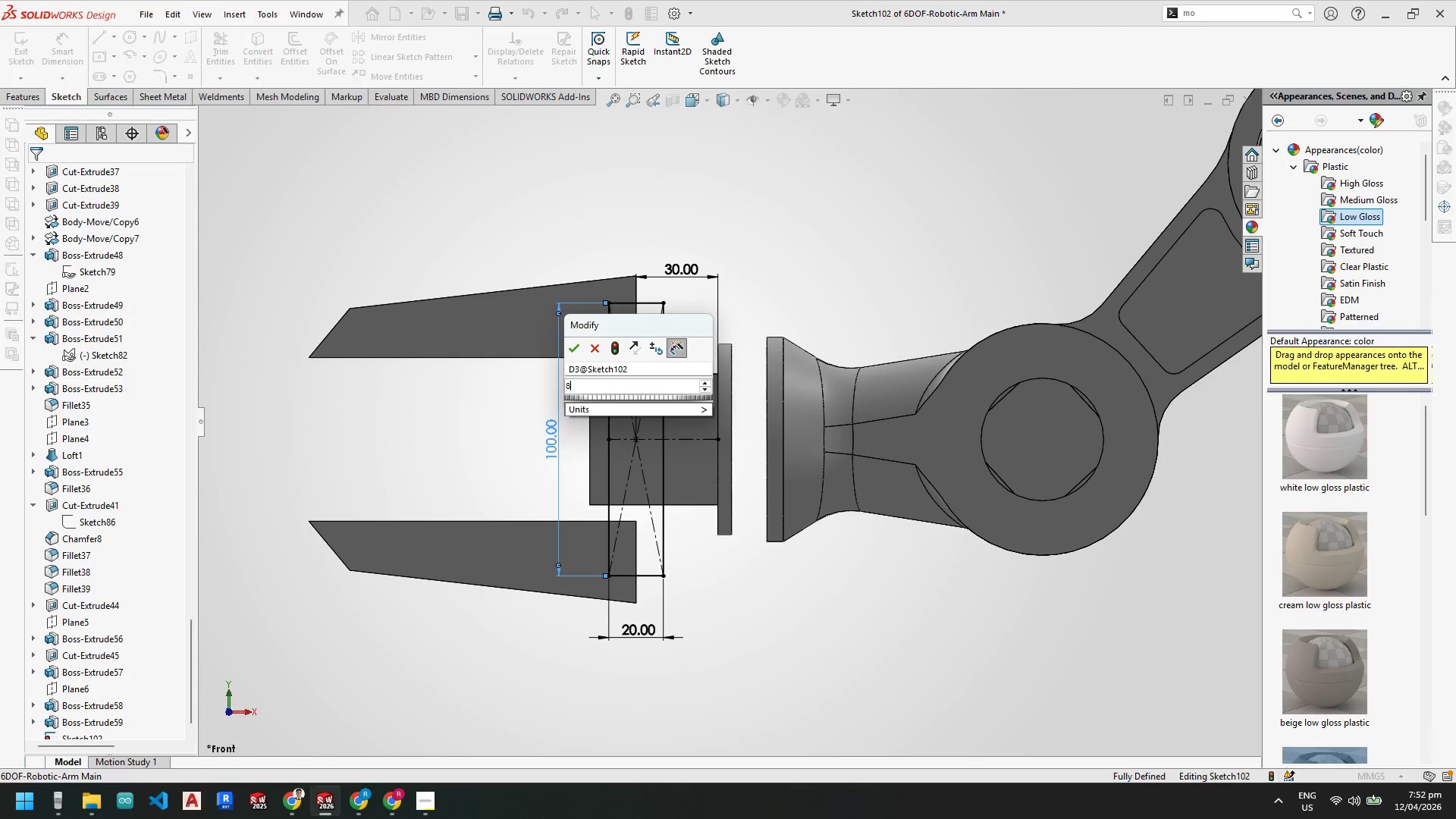 
key(Numpad0)
 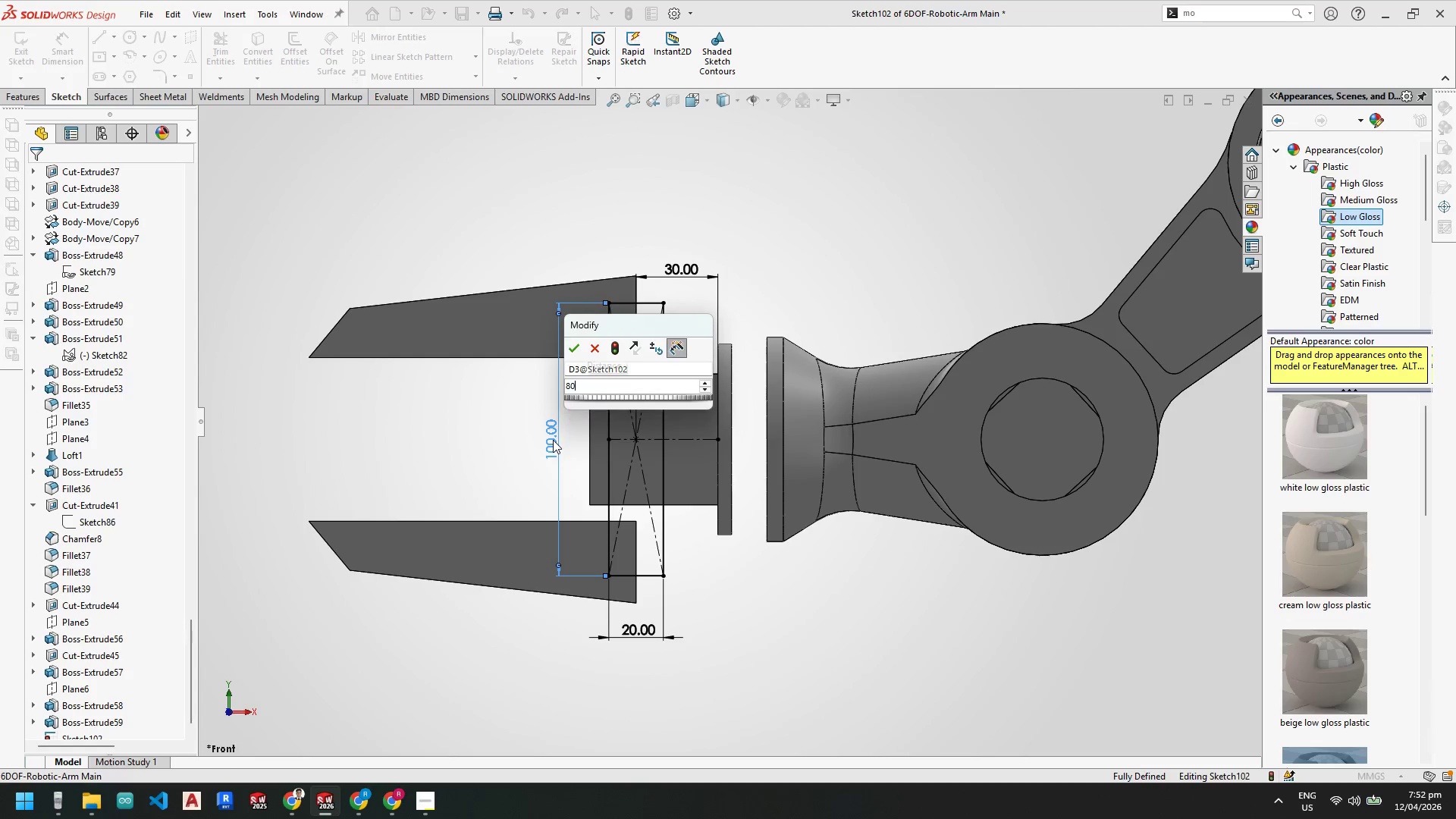 
key(NumpadEnter)
 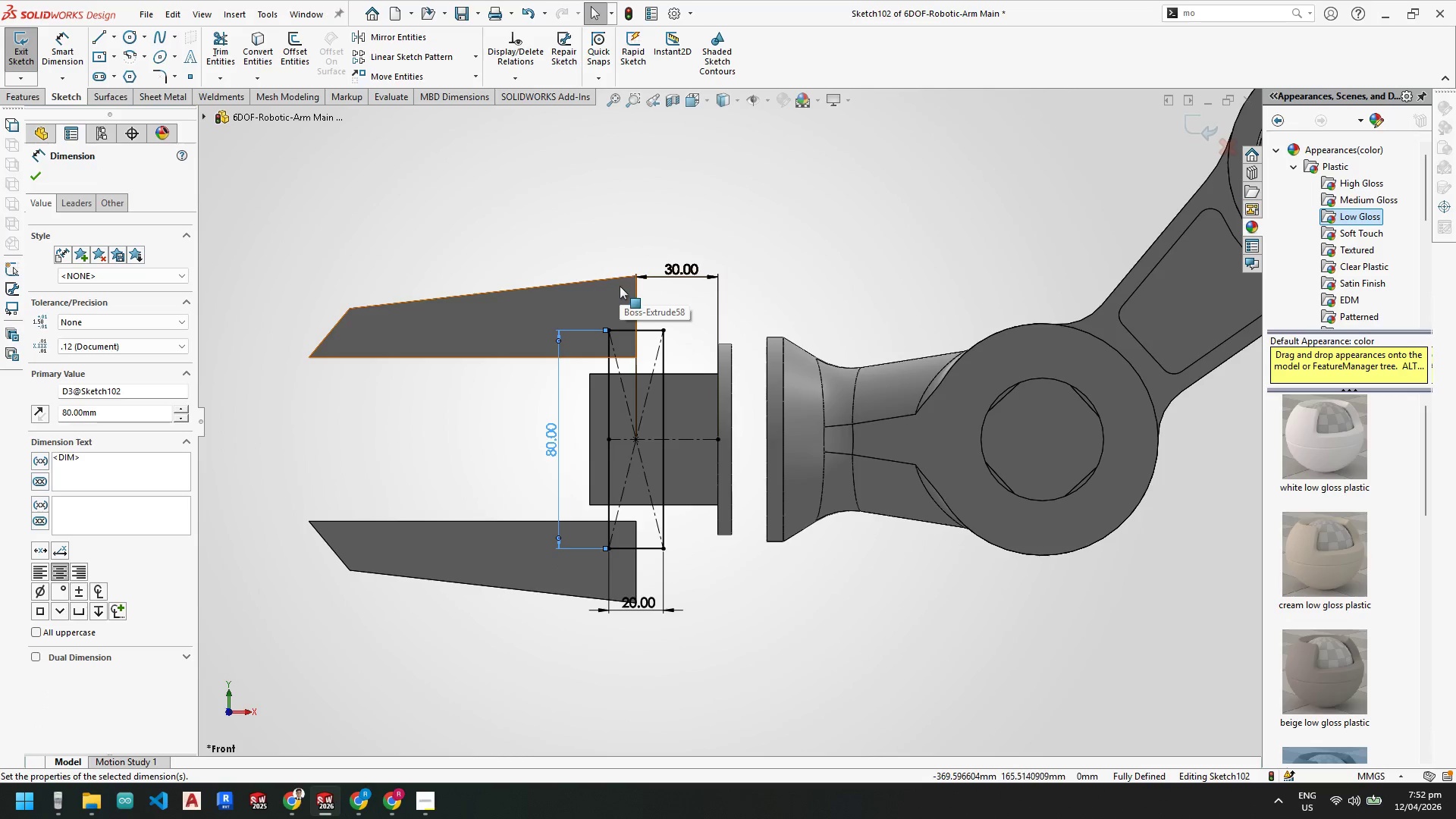 
scroll: coordinate [670, 478], scroll_direction: down, amount: 2.0
 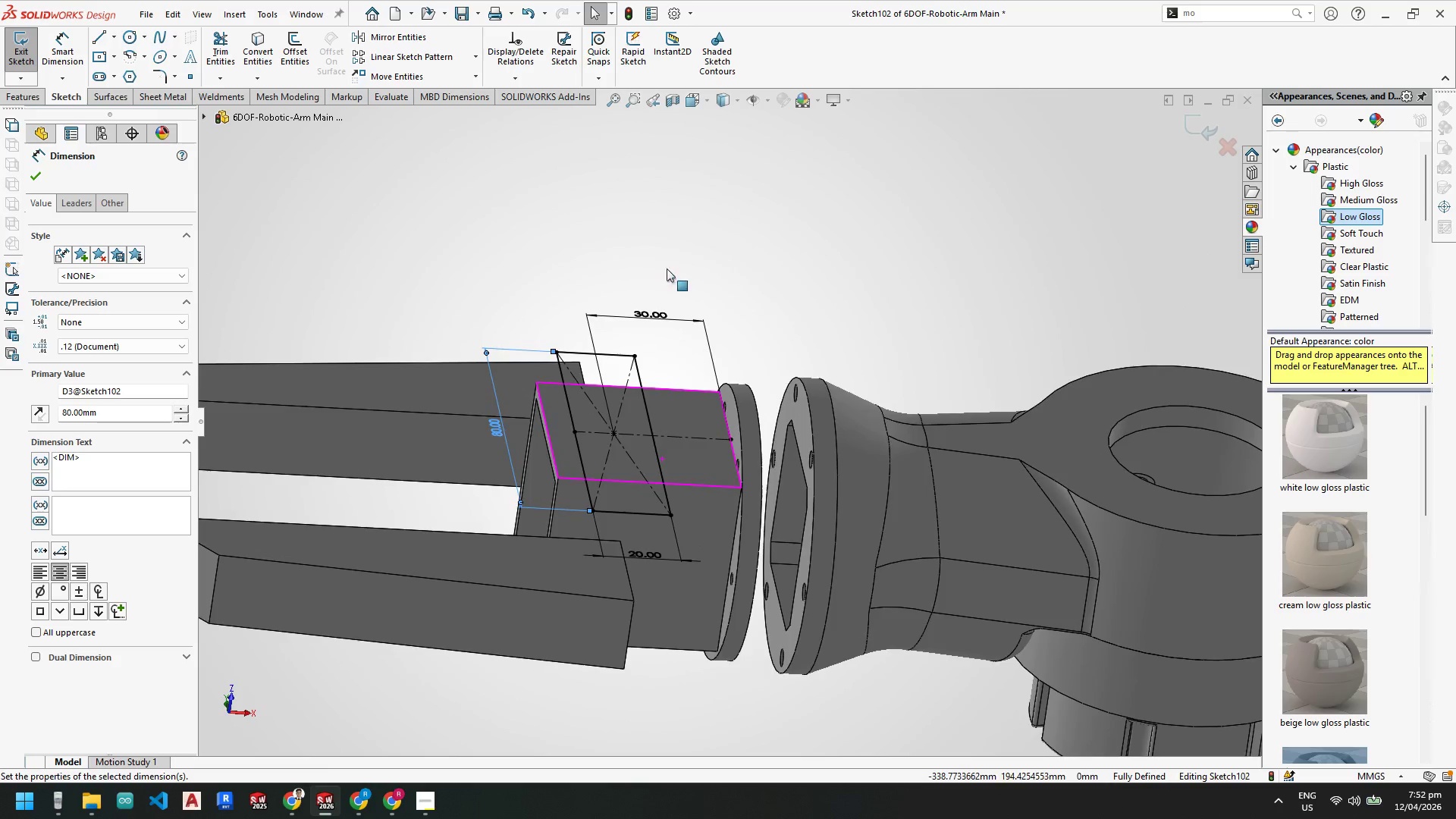 
mouse_move([89, 119])
 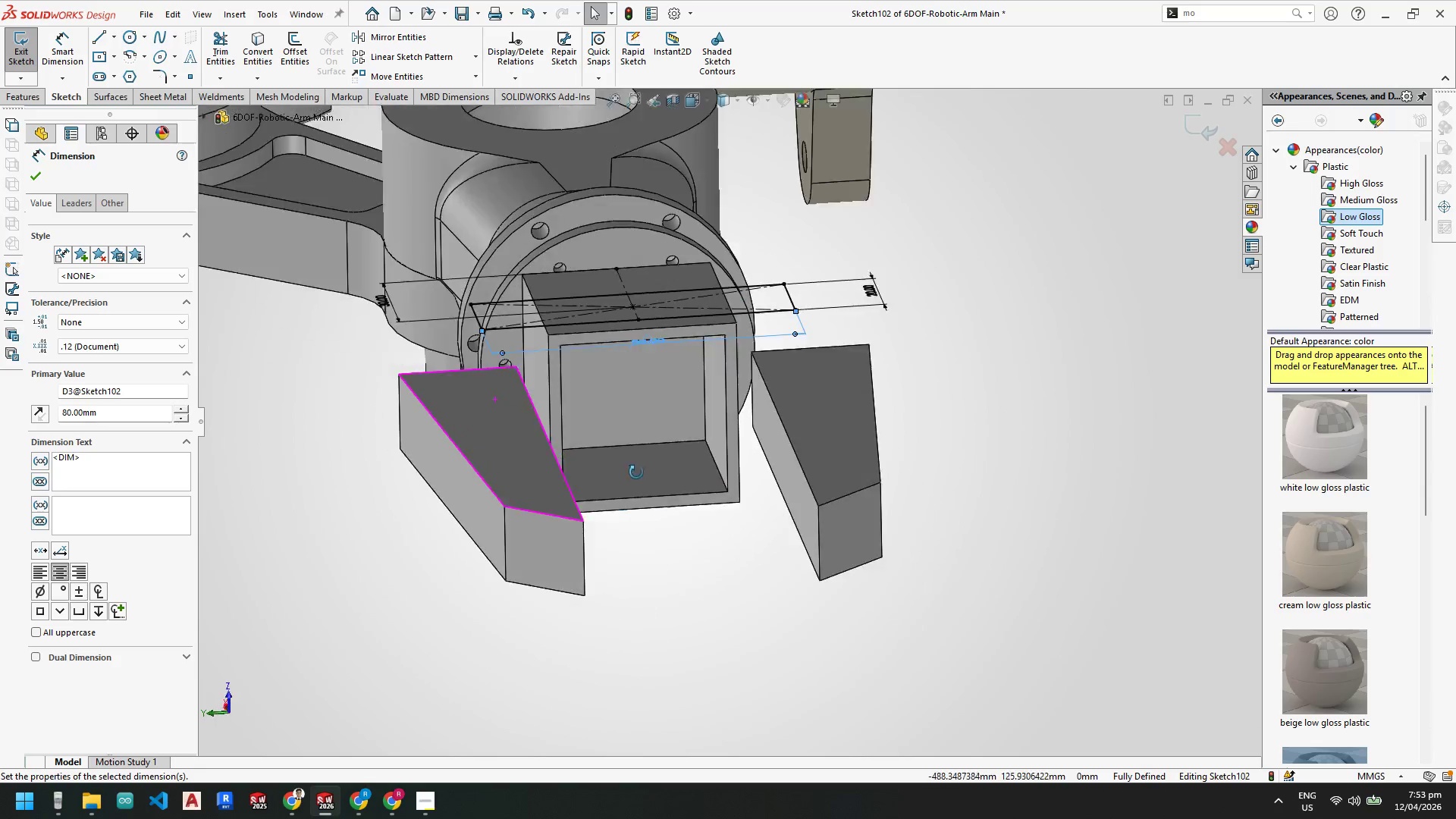 
wait(5.51)
 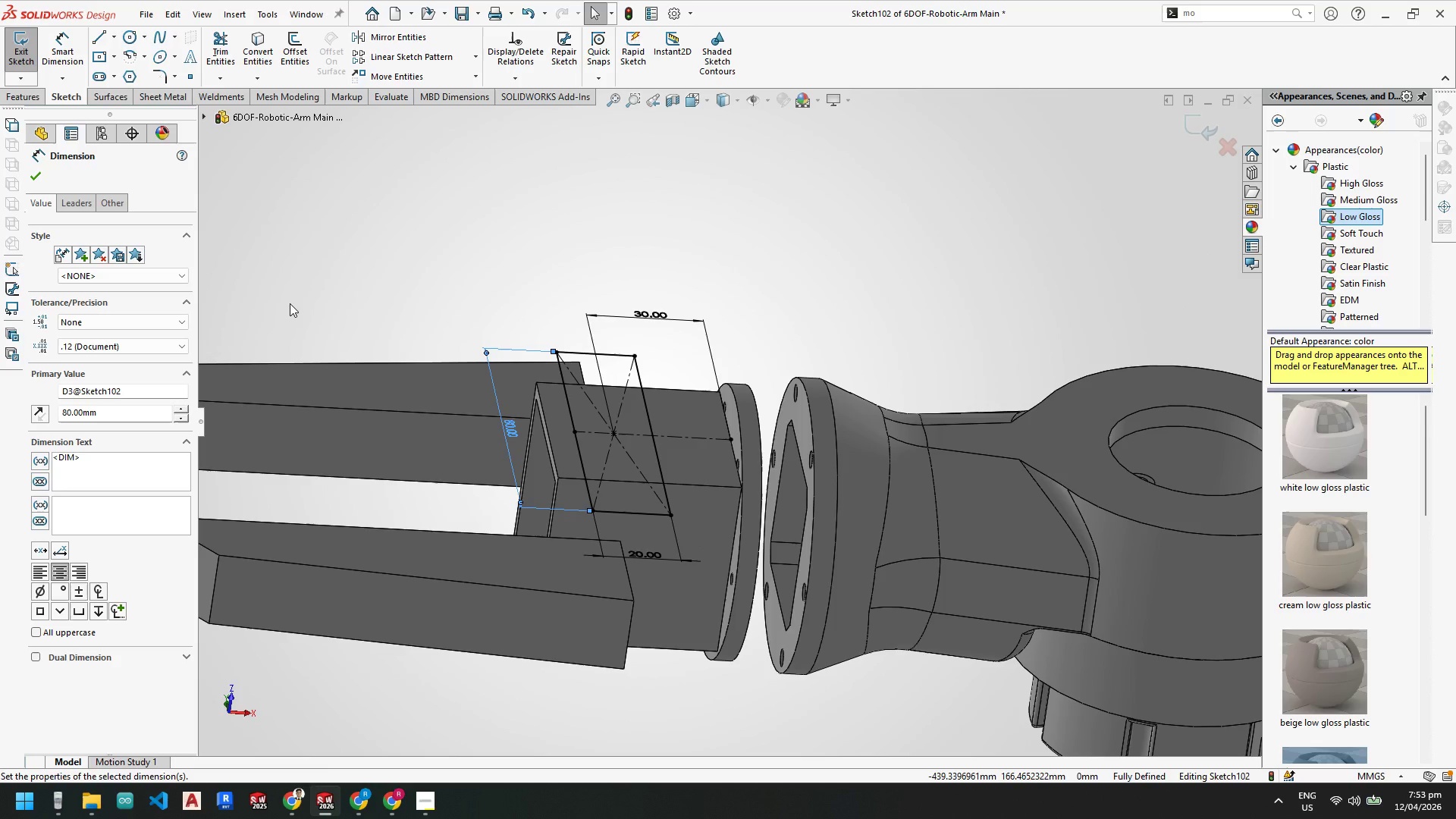 
scroll: coordinate [603, 365], scroll_direction: up, amount: 3.0
 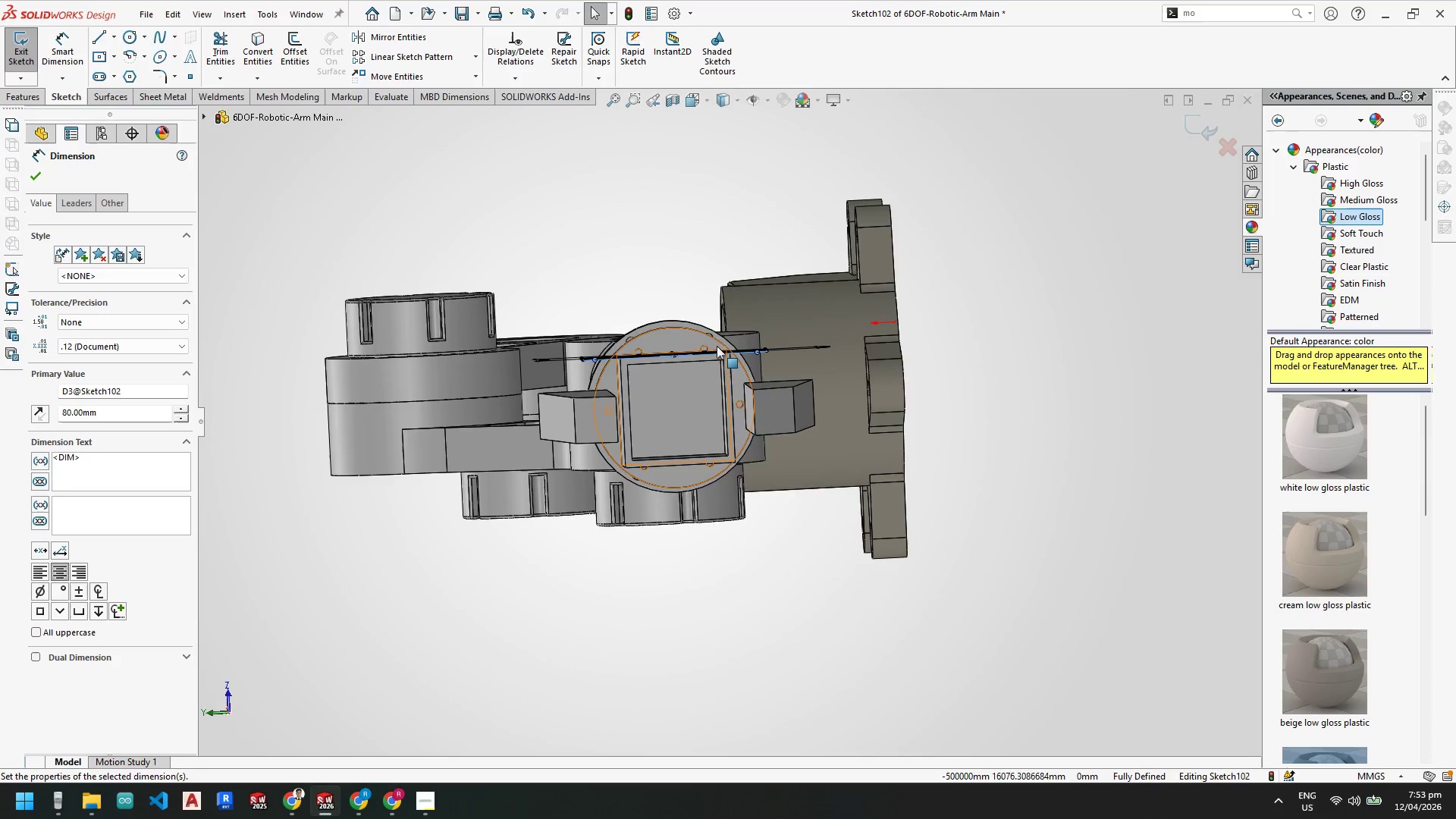 
wait(5.88)
 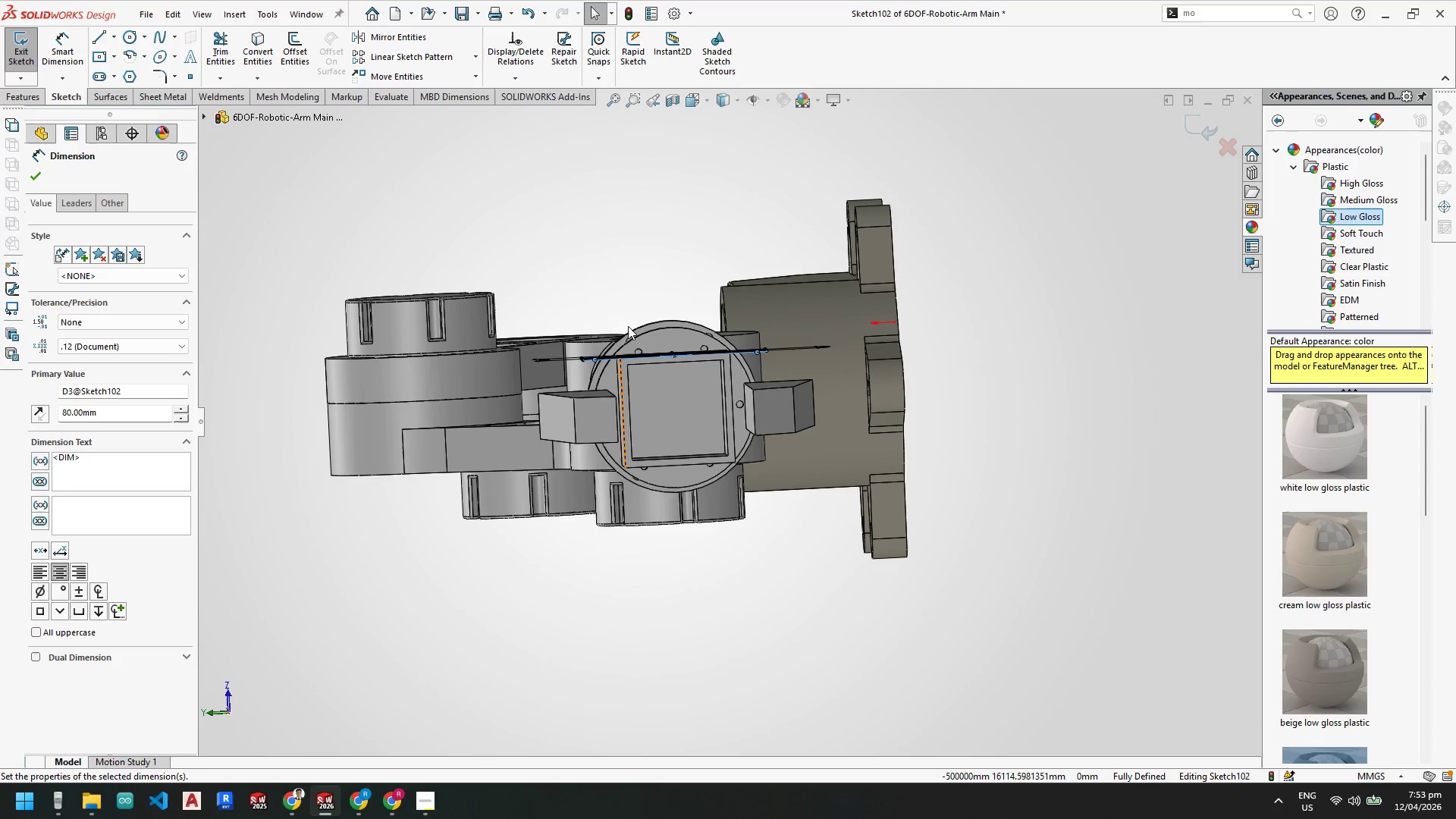 
scroll: coordinate [1032, 583], scroll_direction: up, amount: 5.0
 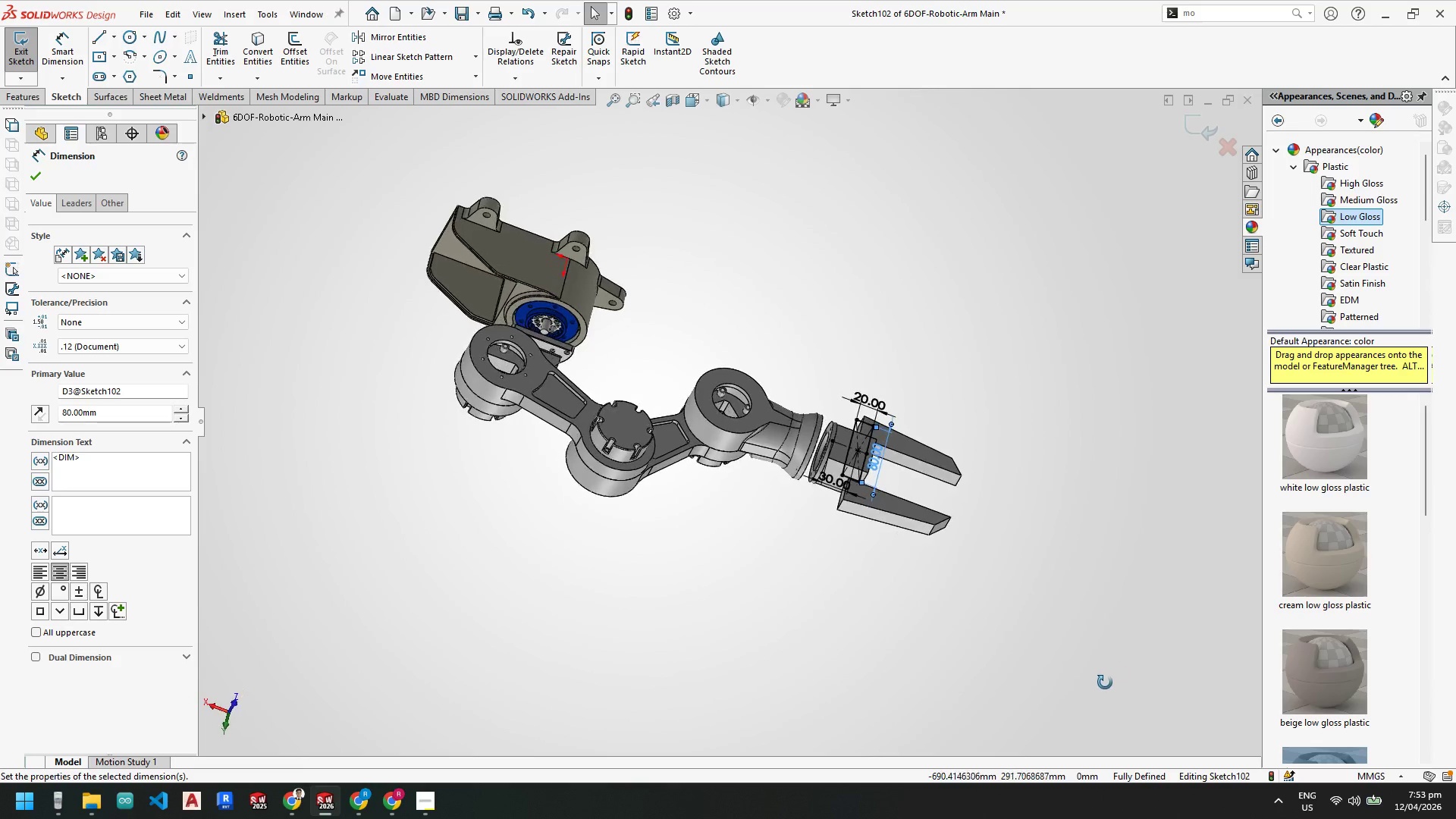 
scroll: coordinate [861, 486], scroll_direction: down, amount: 4.0
 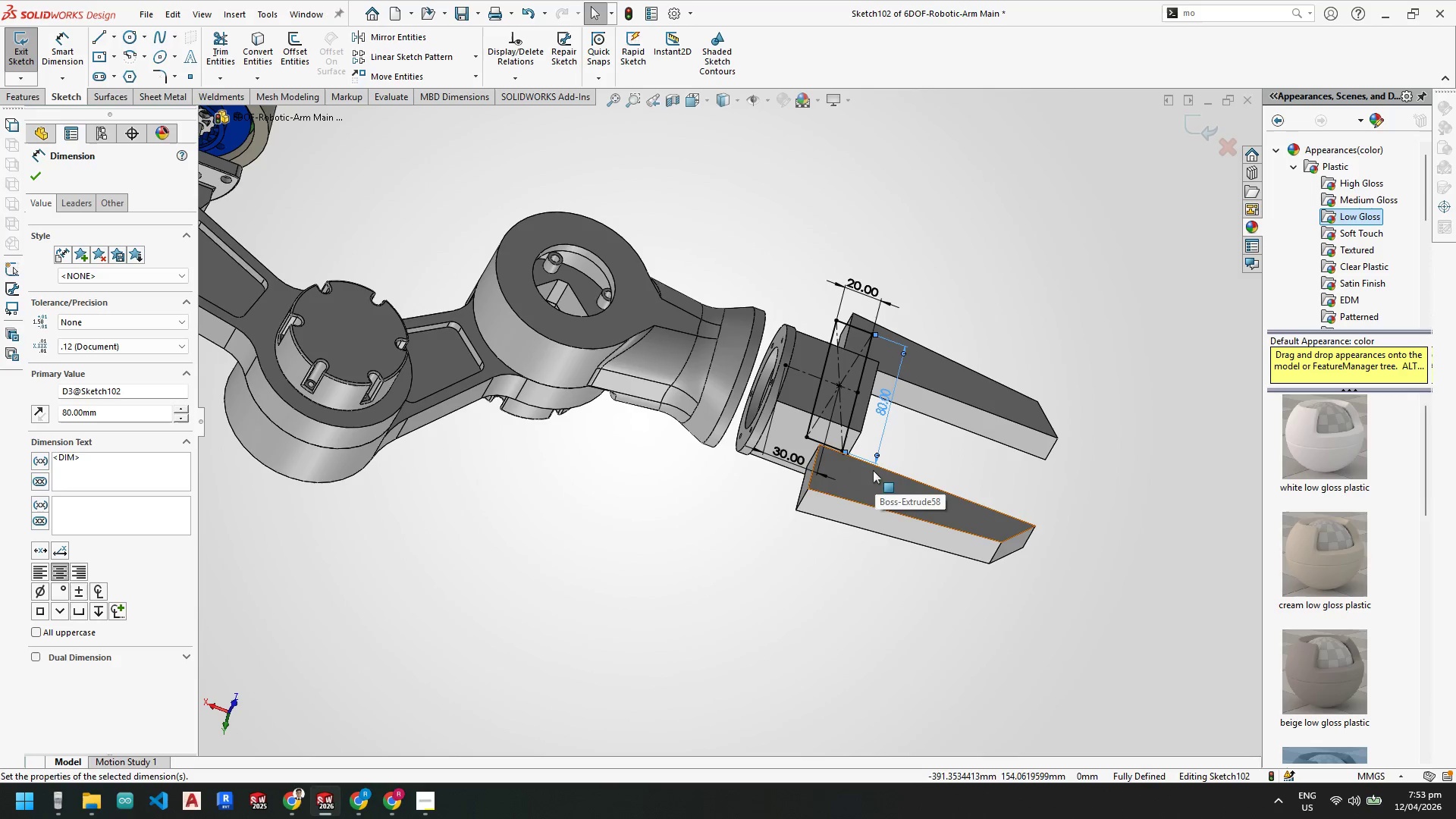 
scroll: coordinate [846, 467], scroll_direction: up, amount: 1.0
 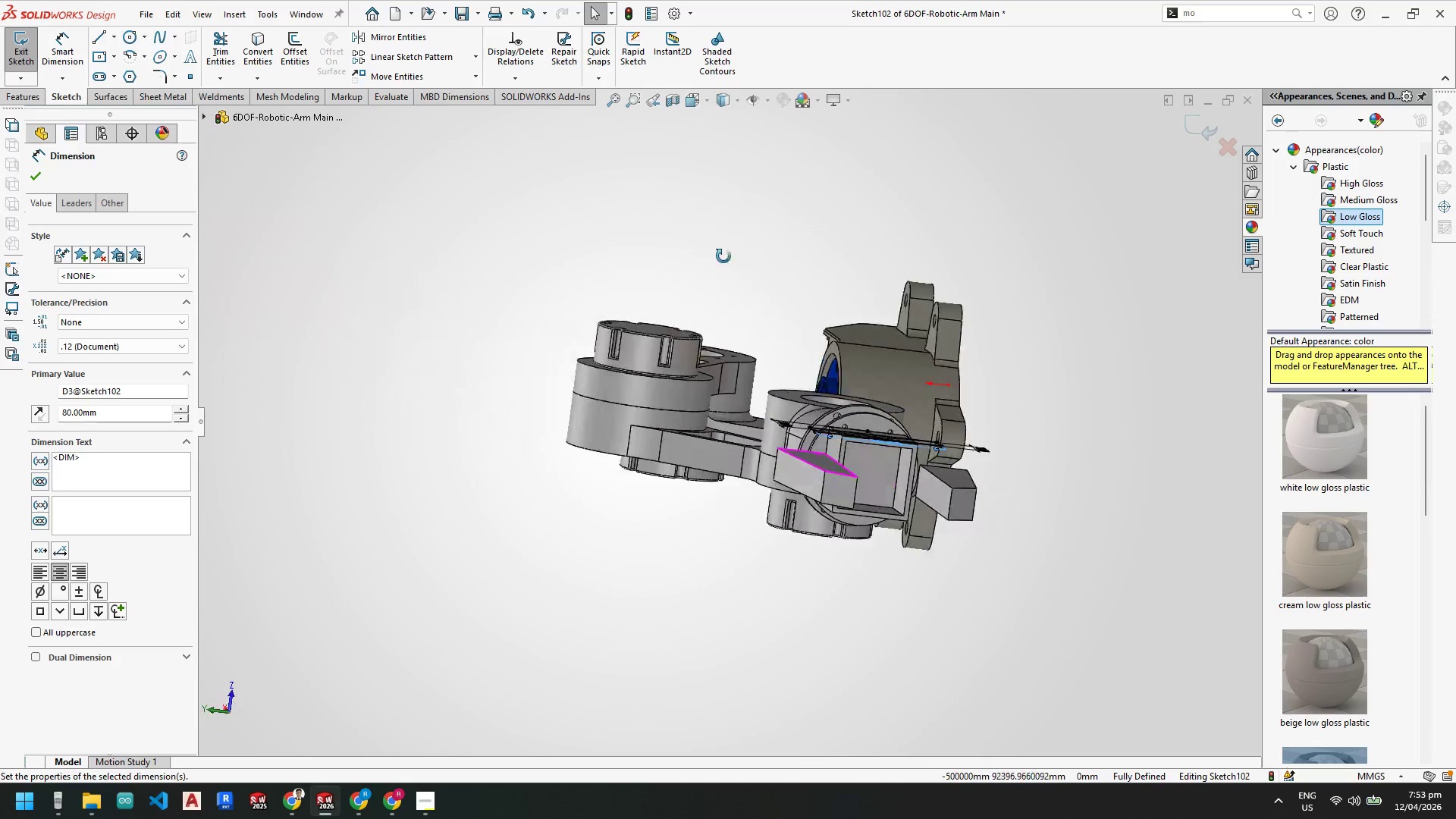 
key(Space)
 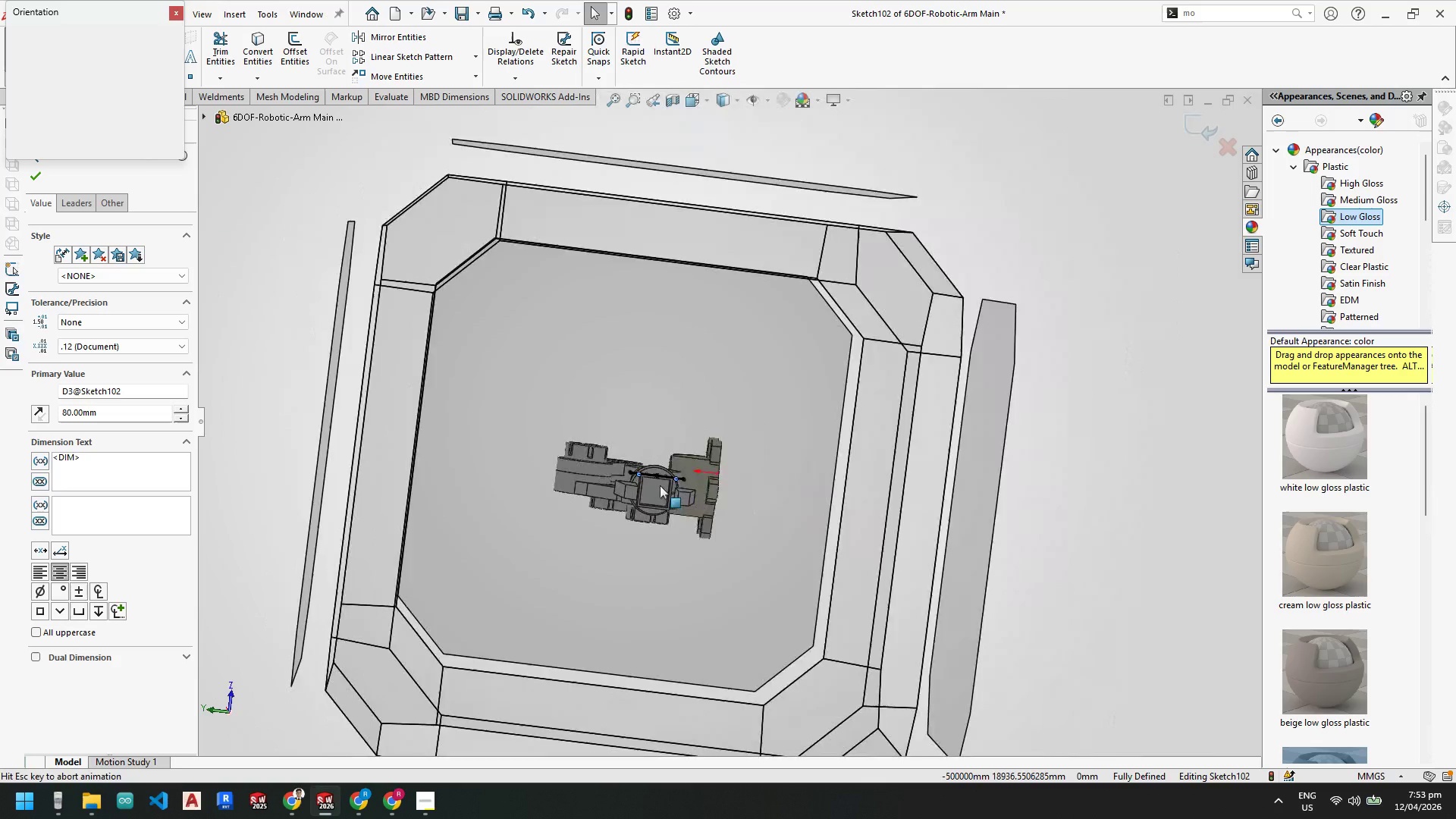 
left_click([604, 492])
 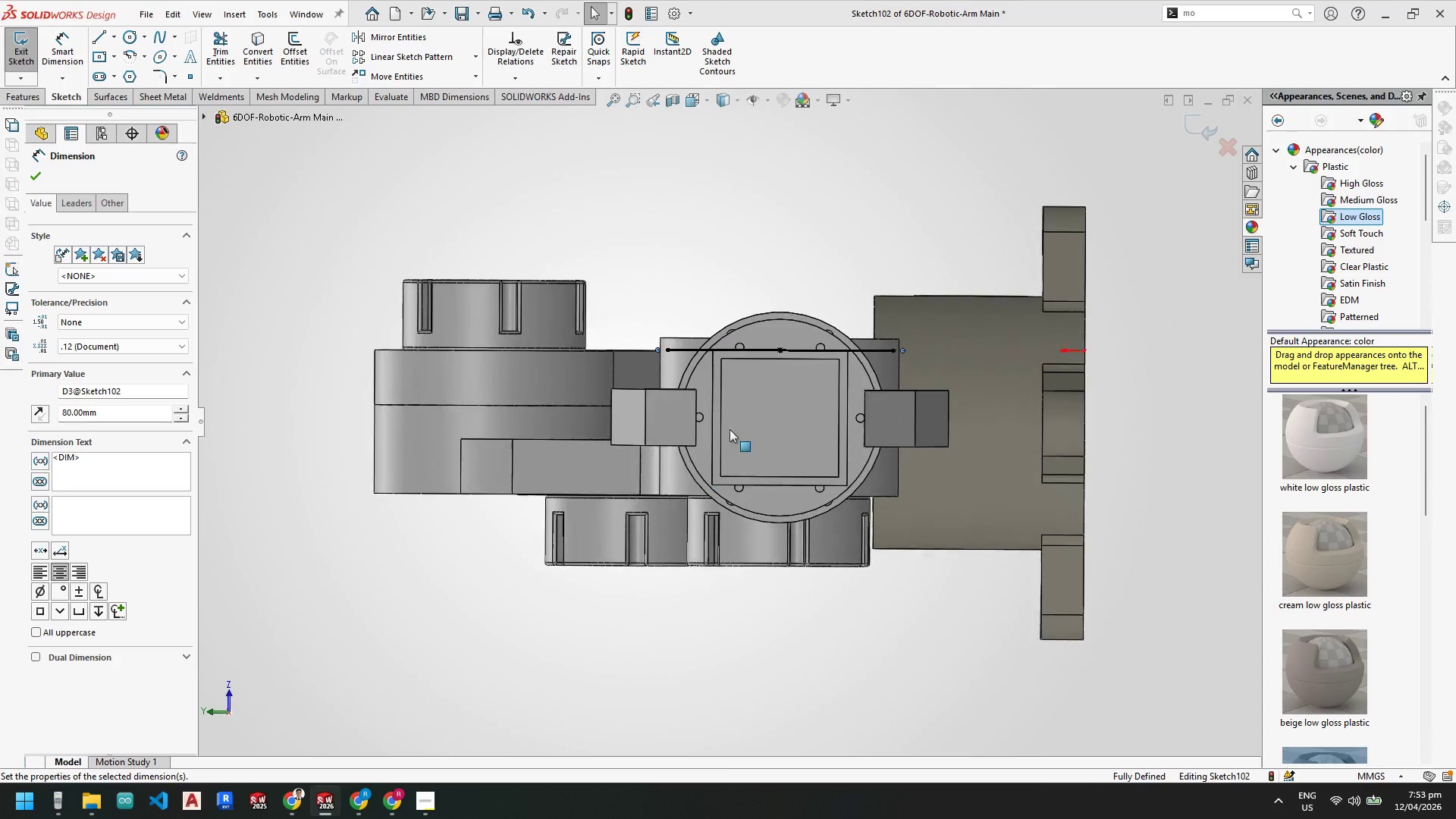 
scroll: coordinate [725, 379], scroll_direction: down, amount: 2.0
 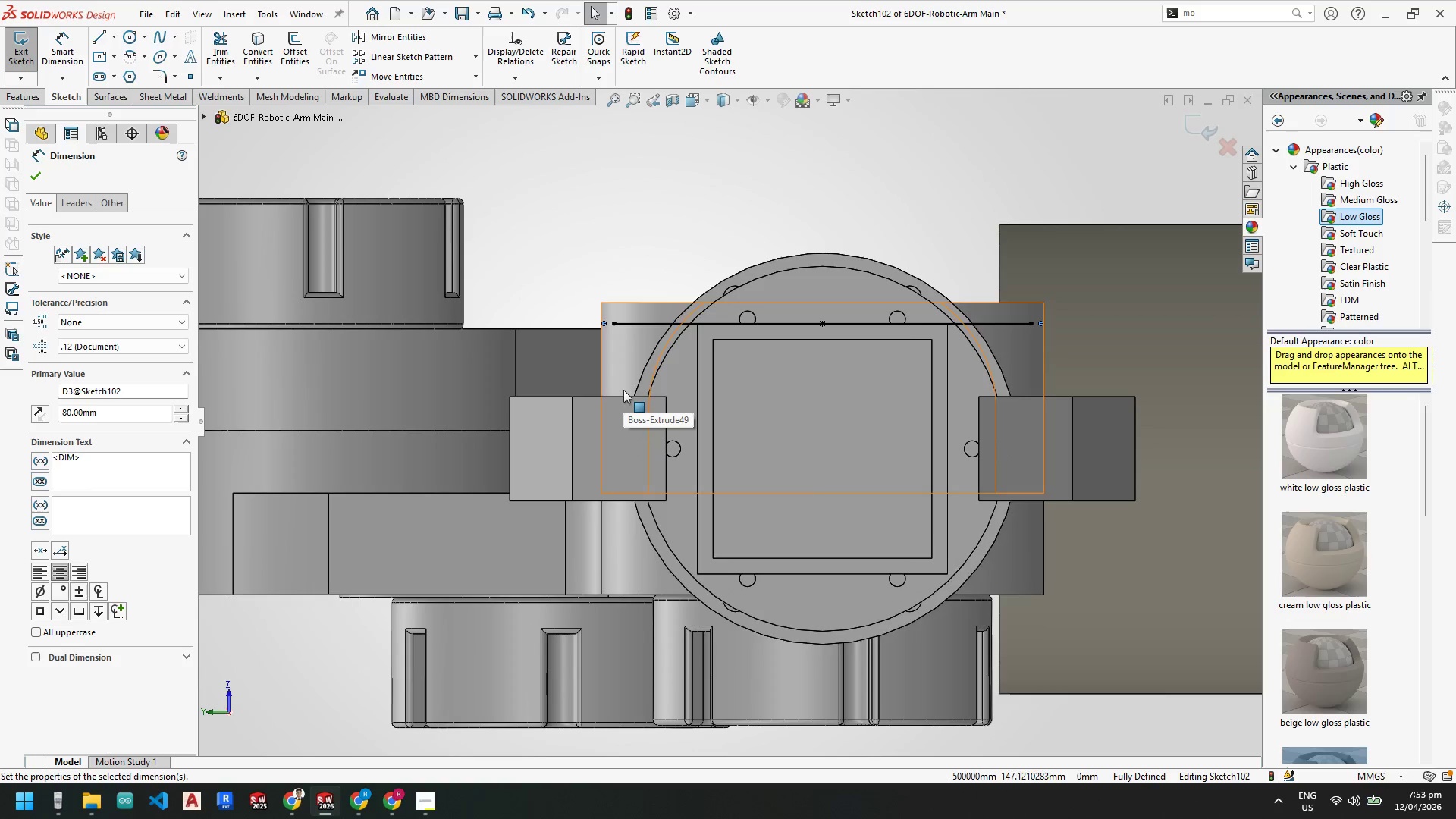 
key(Escape)
 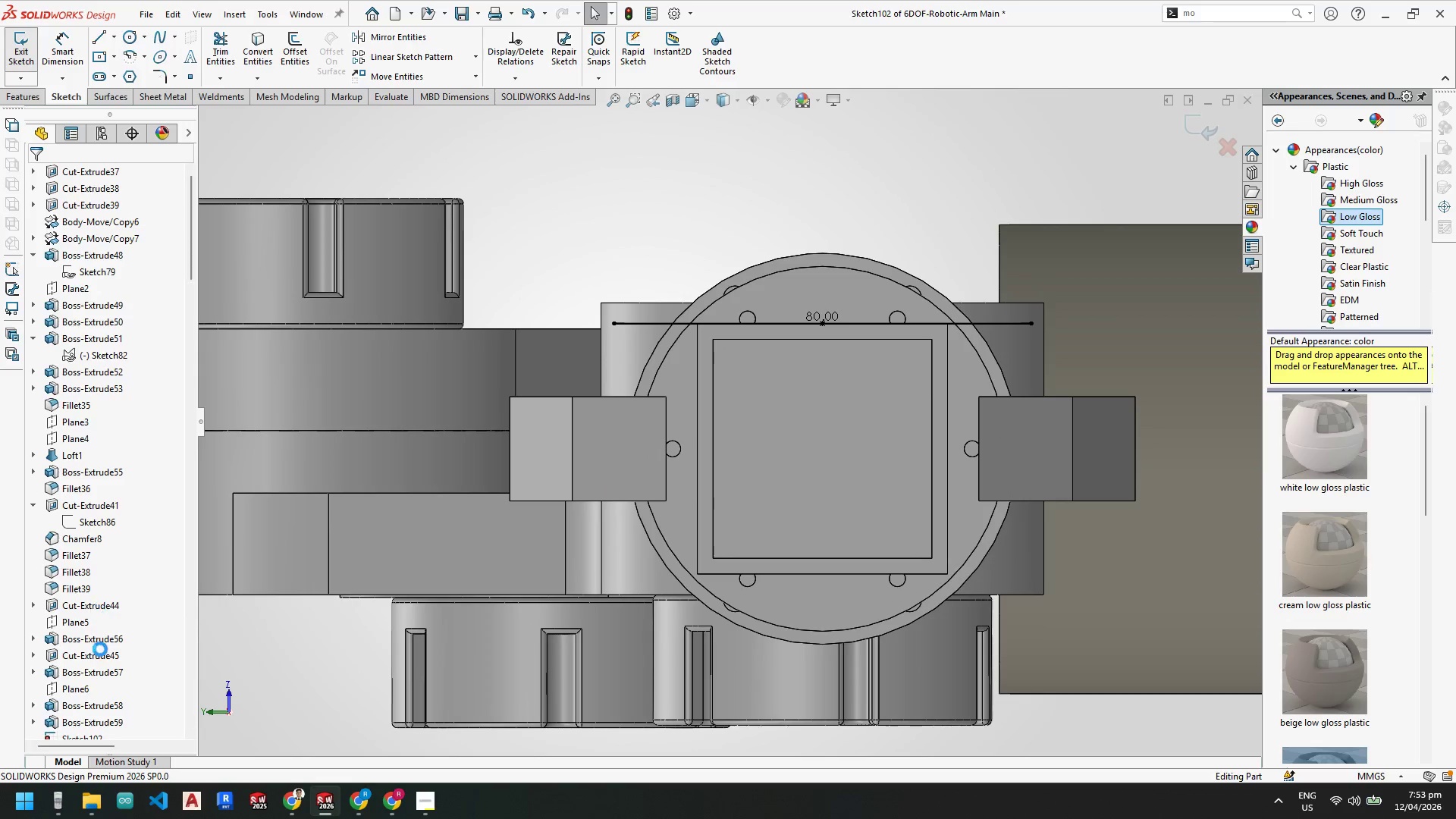 
scroll: coordinate [102, 682], scroll_direction: down, amount: 3.0
 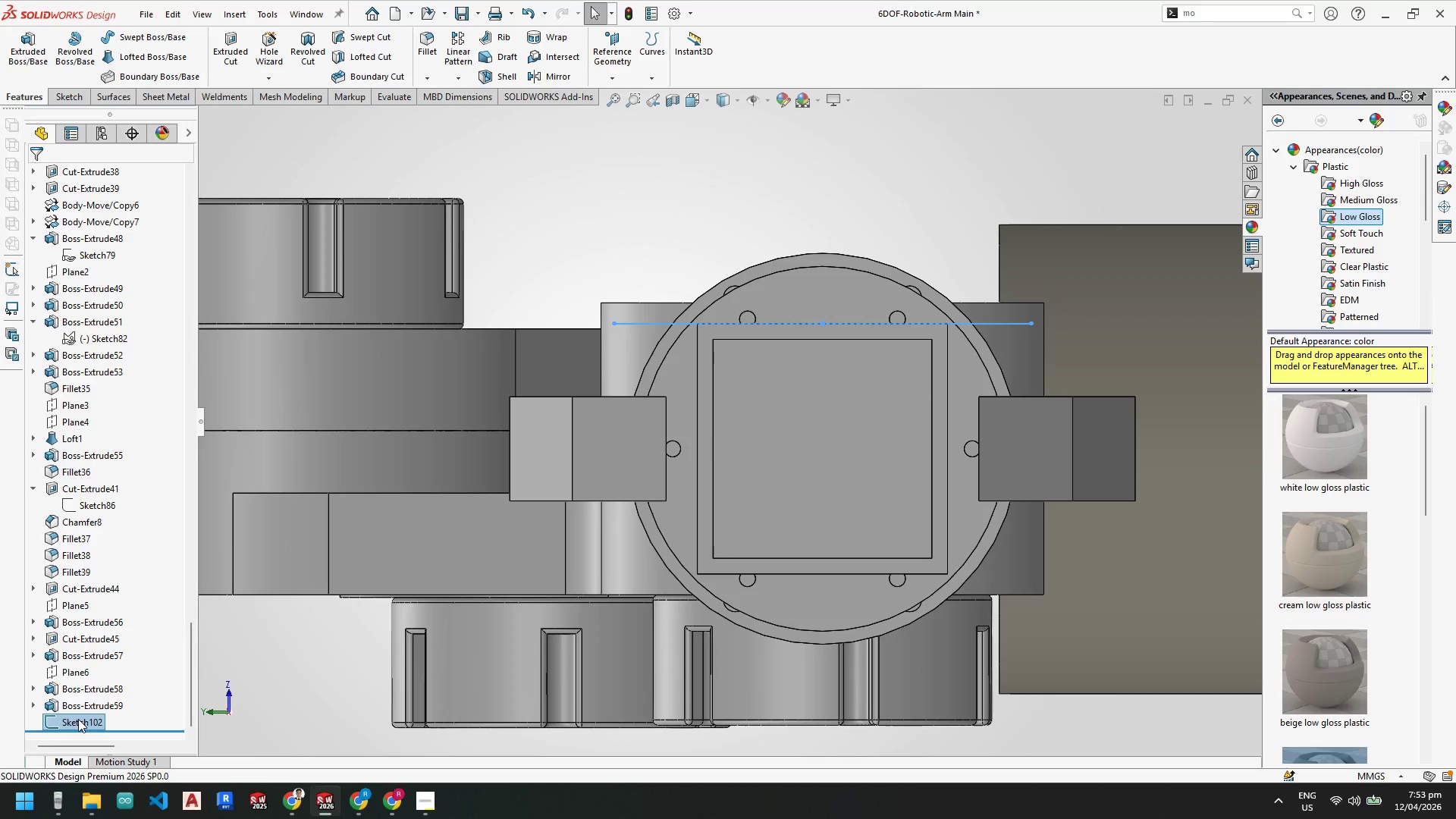 
left_click([78, 719])
 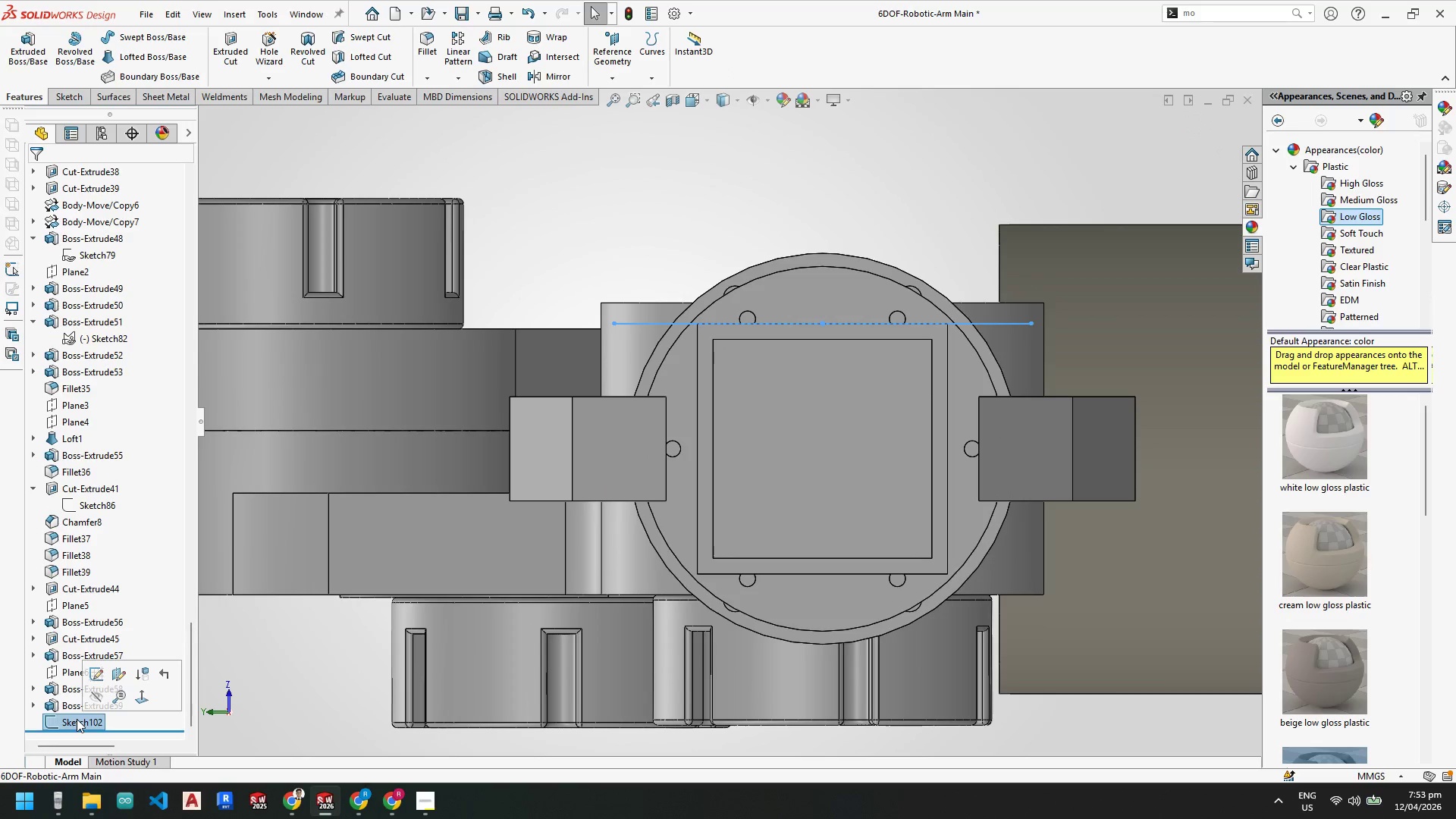 
key(Delete)
 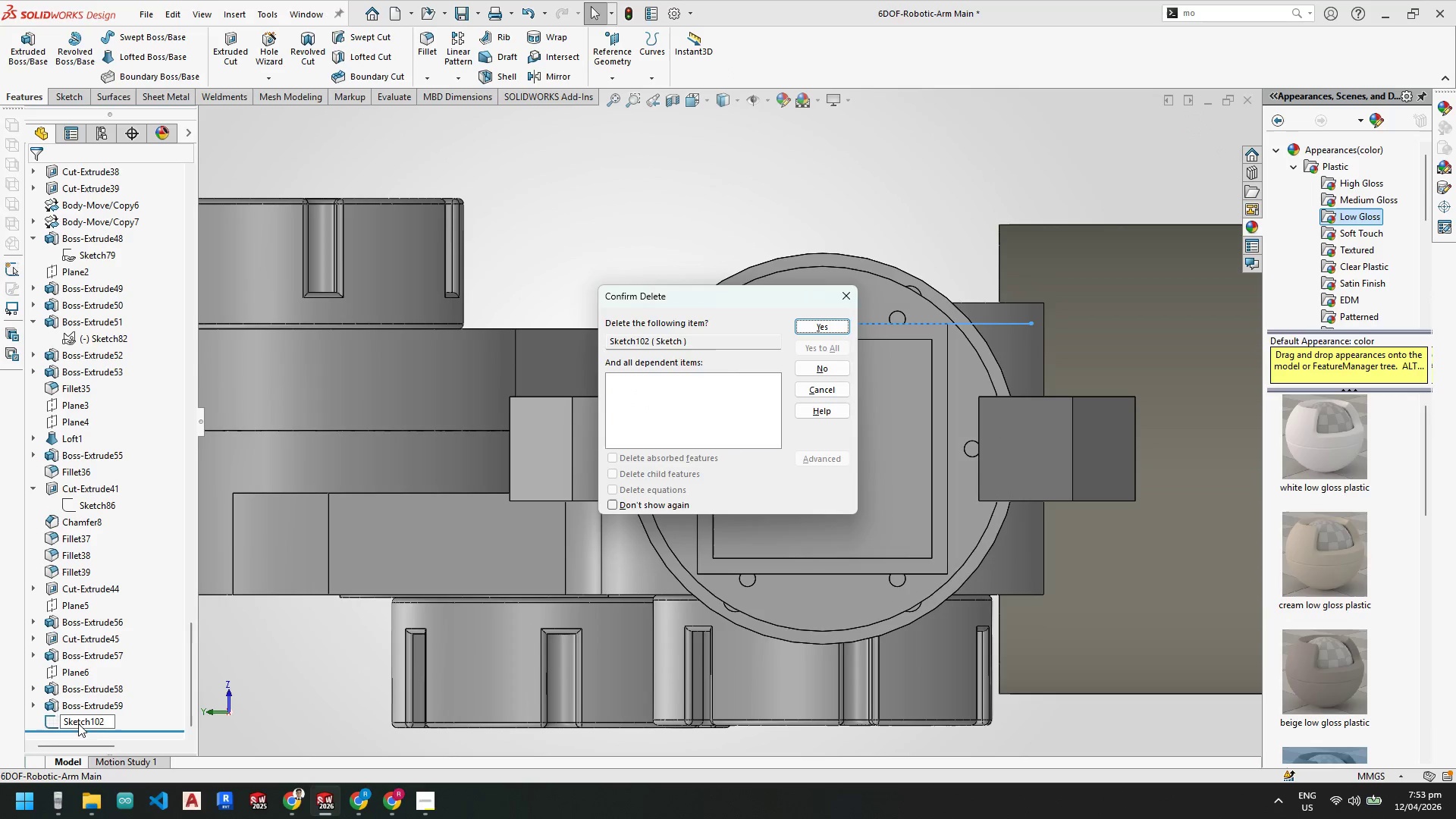 
key(Enter)
 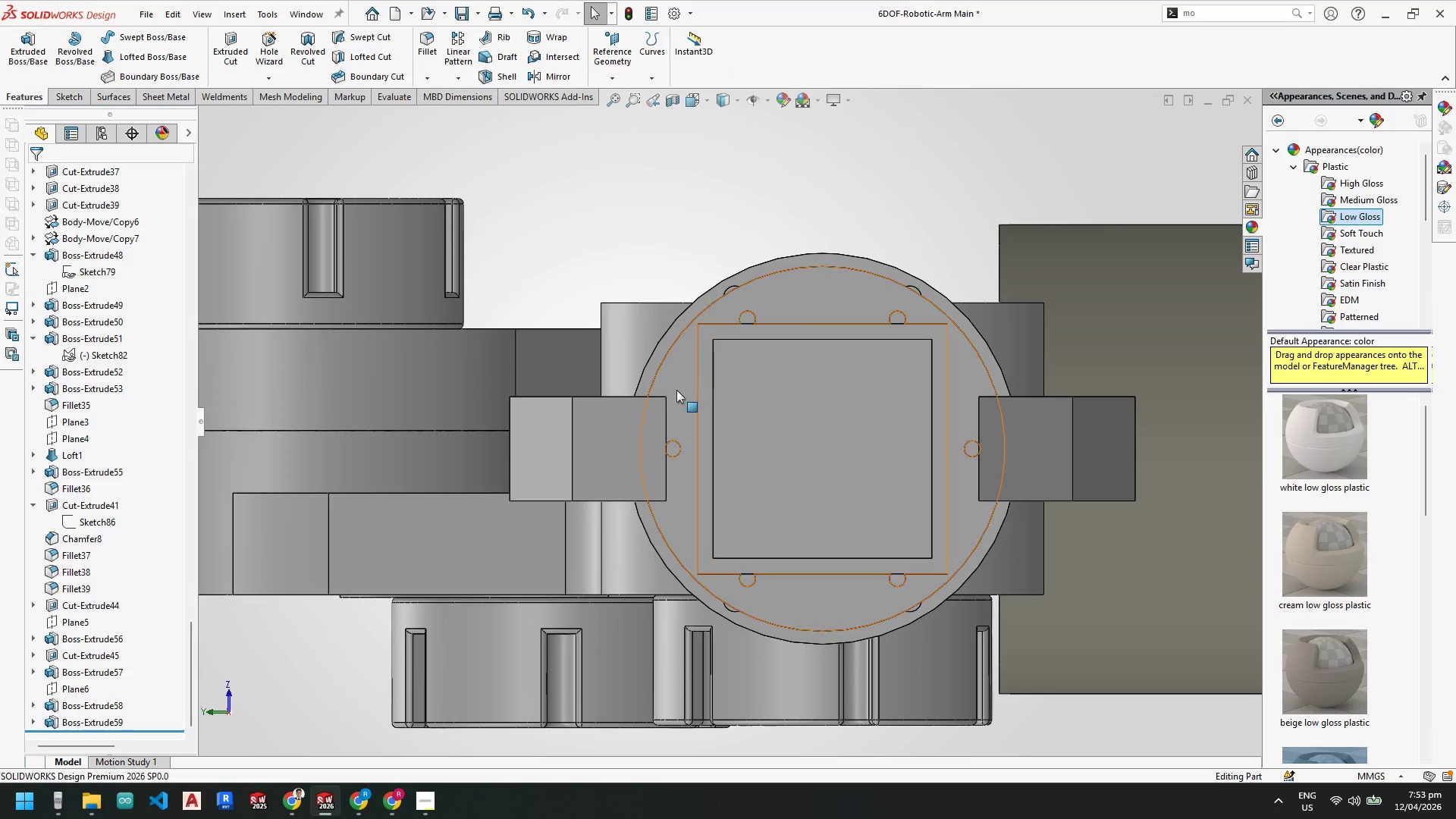 
scroll: coordinate [677, 386], scroll_direction: up, amount: 2.0
 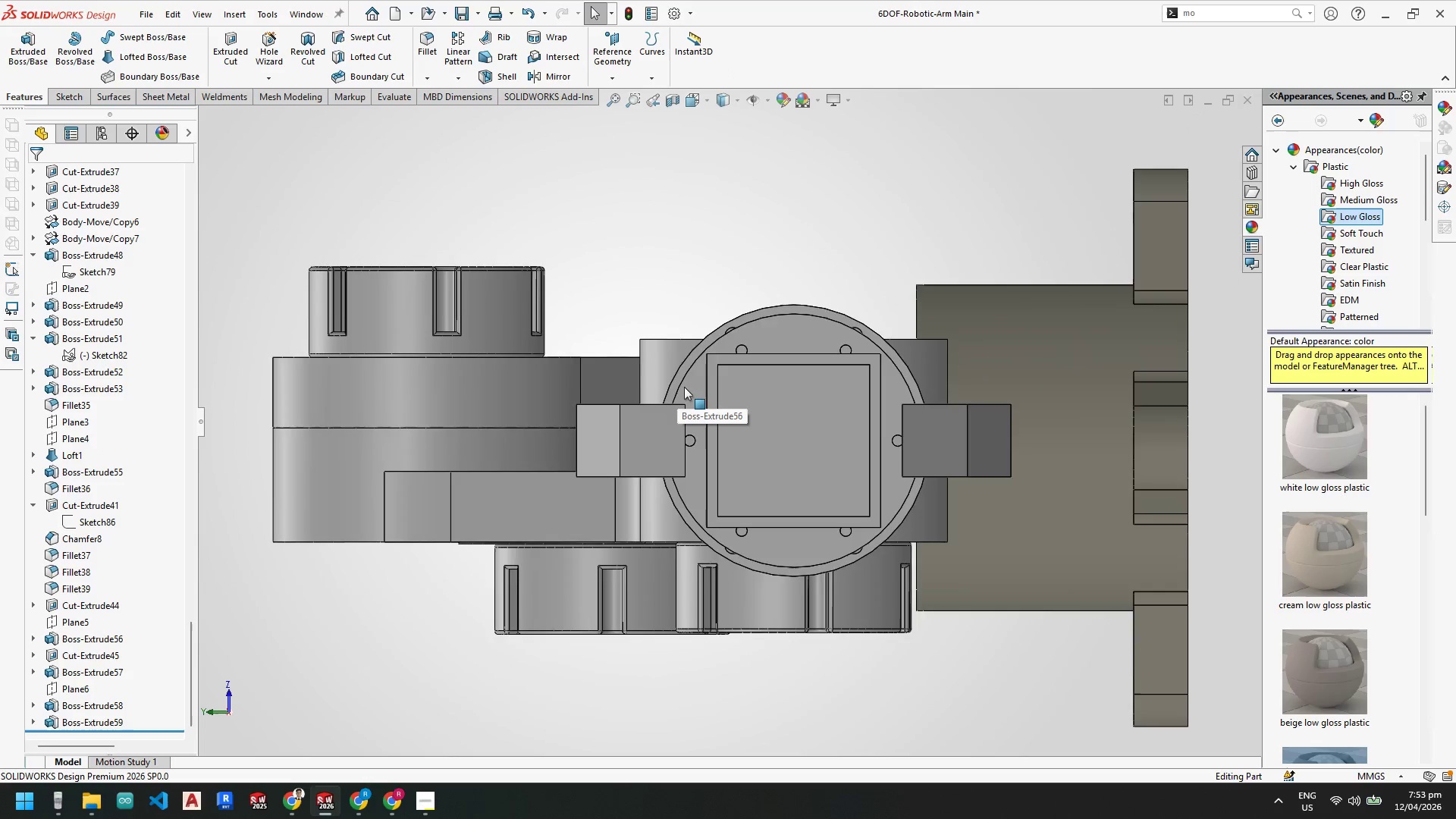 
scroll: coordinate [687, 387], scroll_direction: down, amount: 2.0
 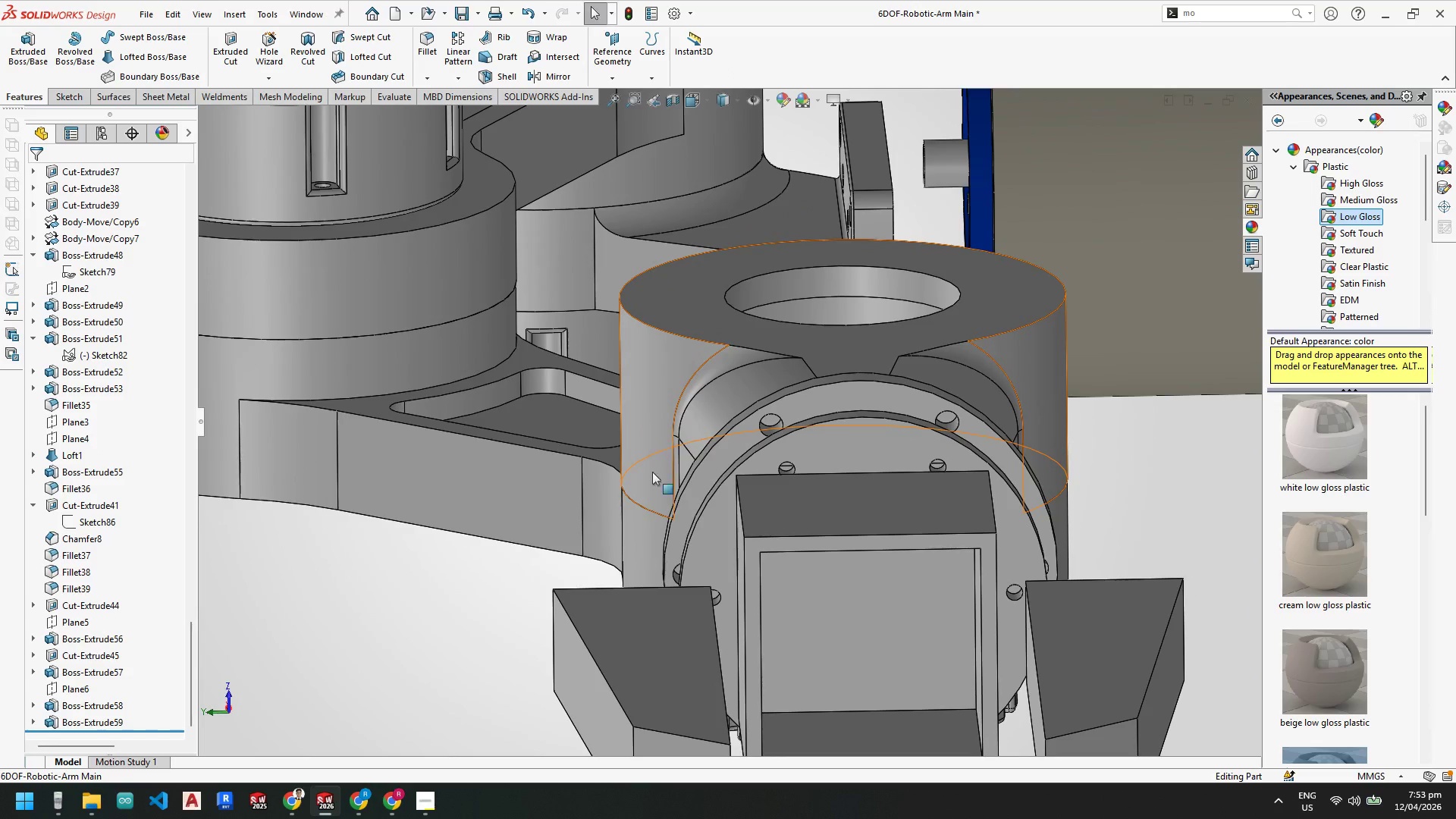 
key(Escape)
 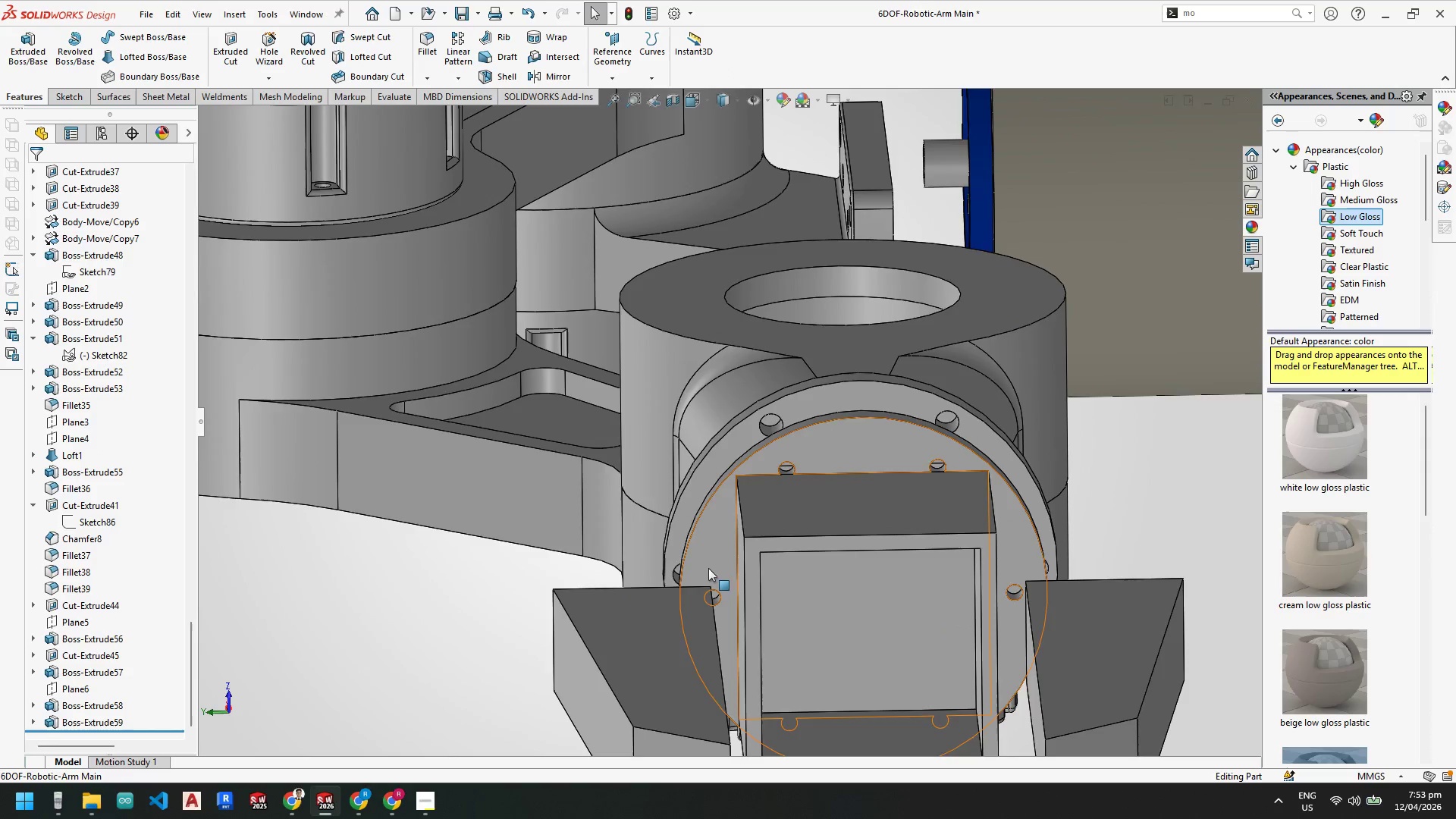 
scroll: coordinate [754, 470], scroll_direction: up, amount: 1.0
 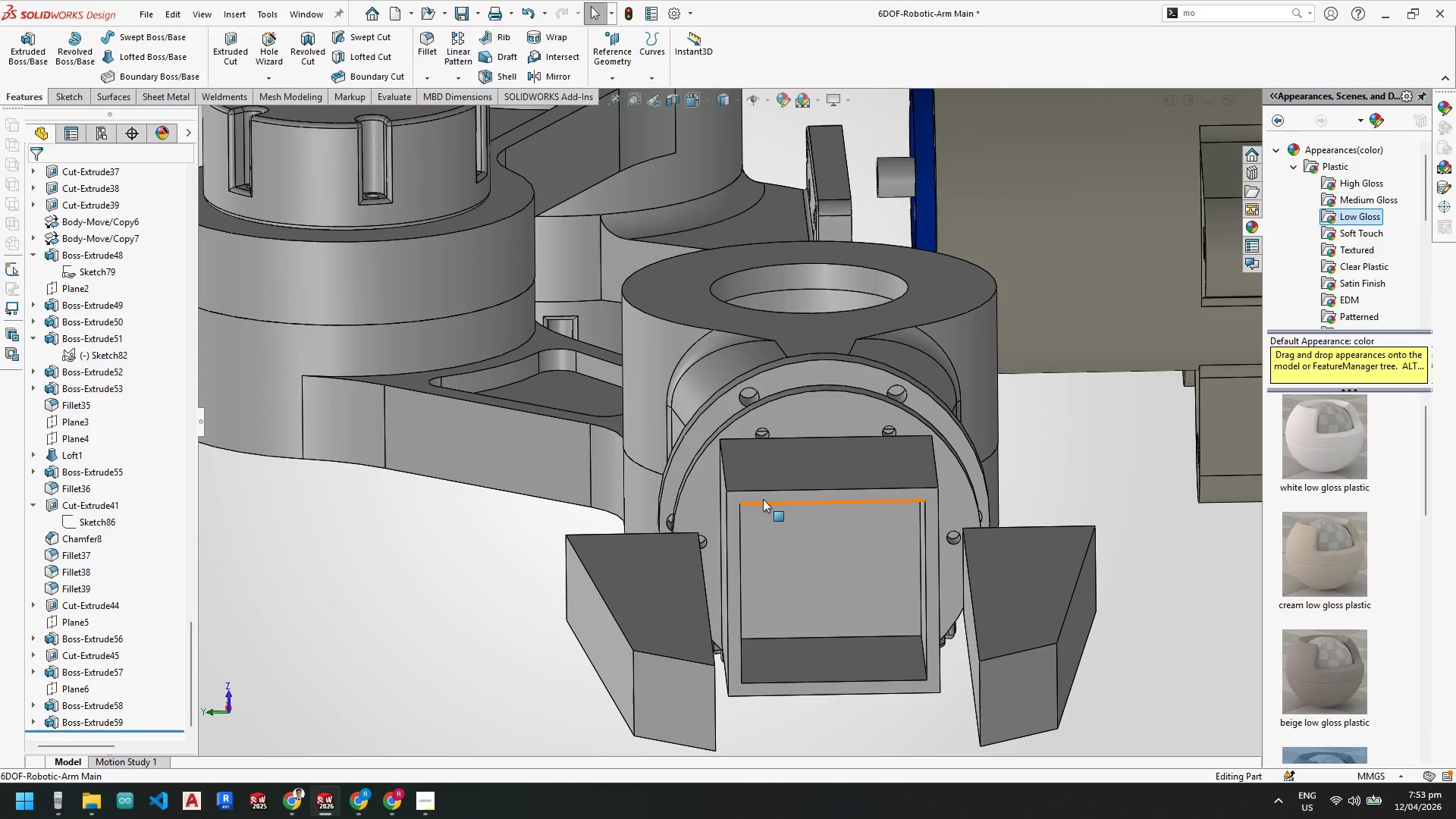 
right_click([763, 497])
 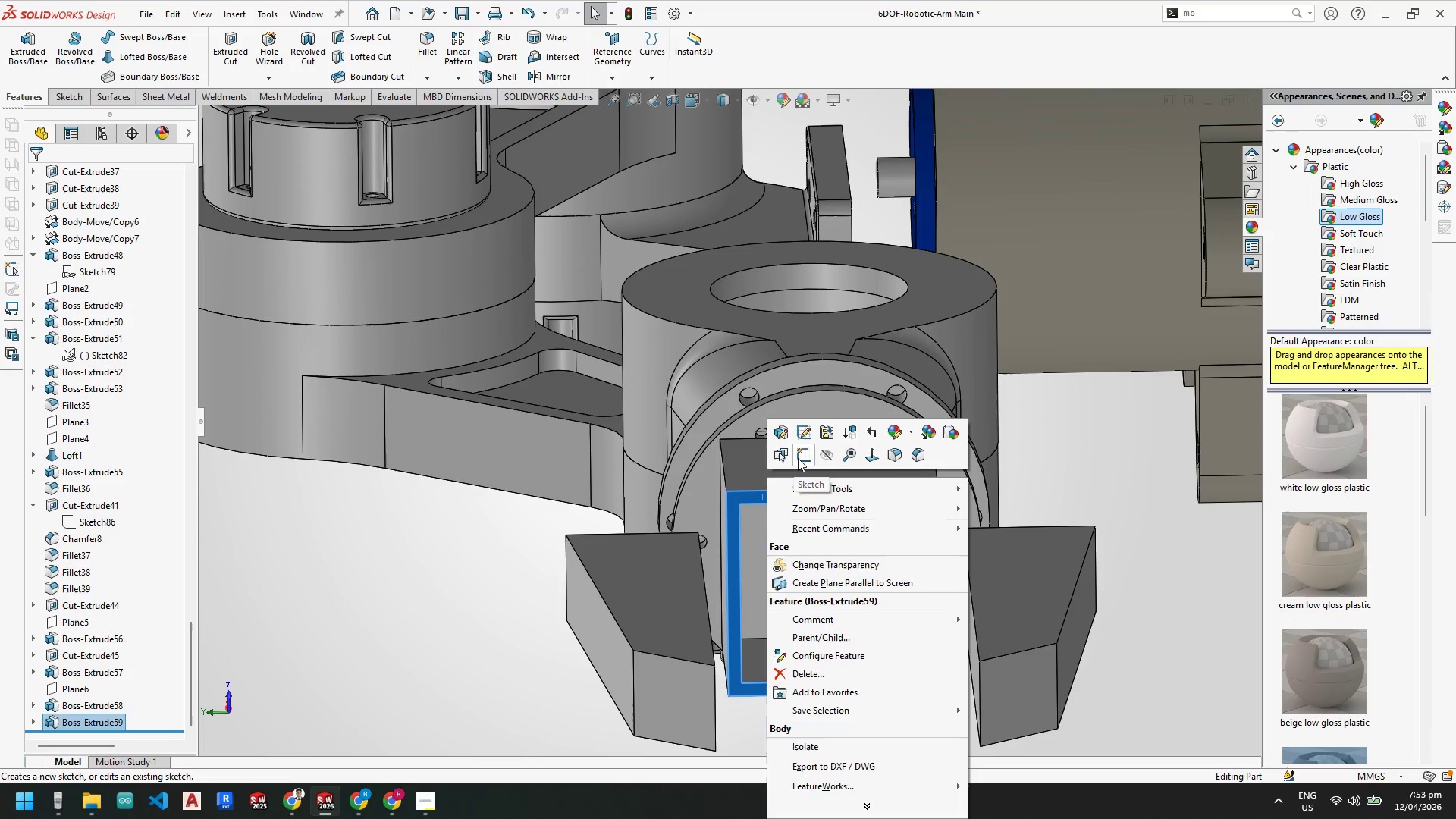 
left_click([798, 458])
 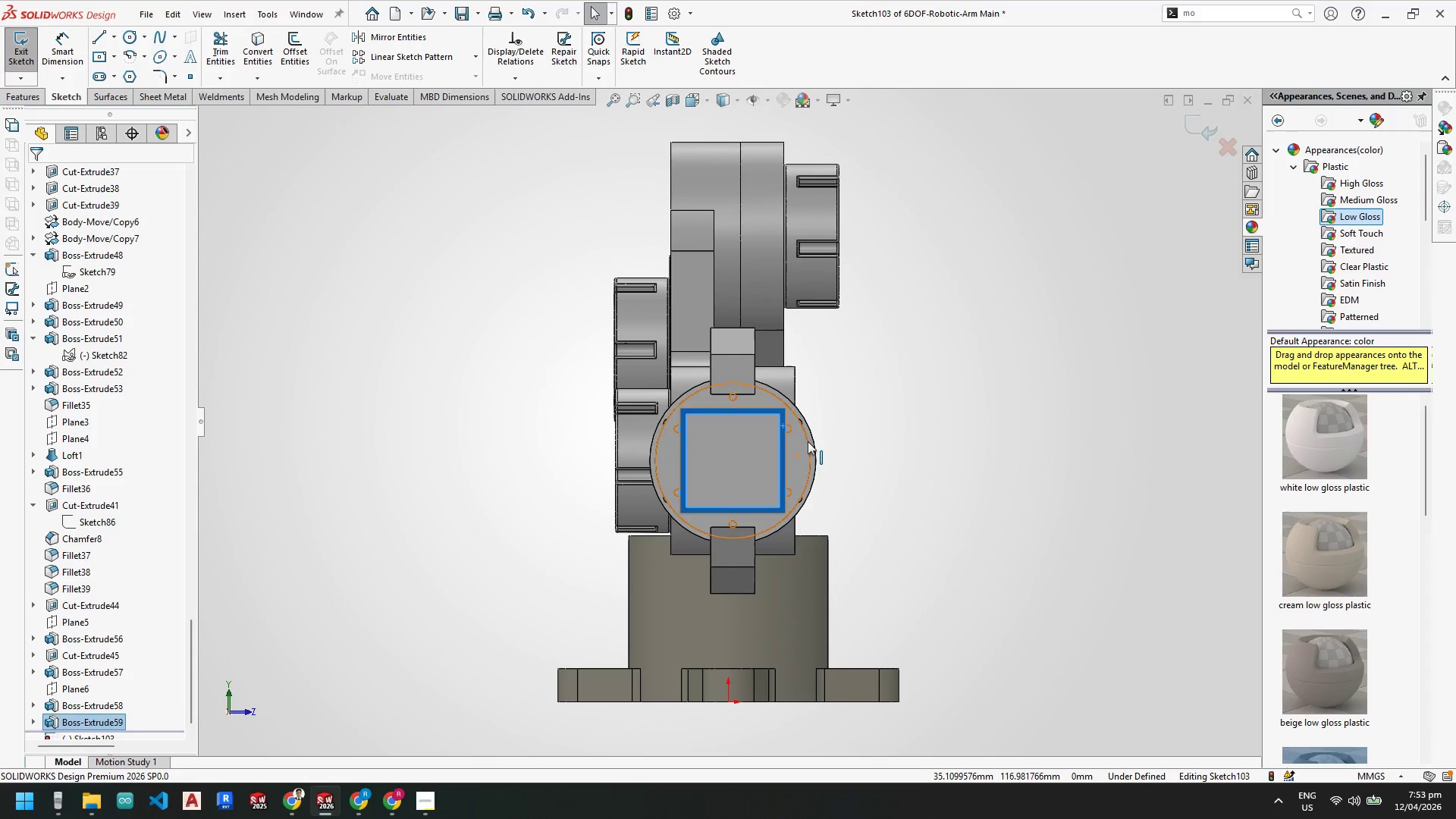 
scroll: coordinate [802, 414], scroll_direction: down, amount: 2.0
 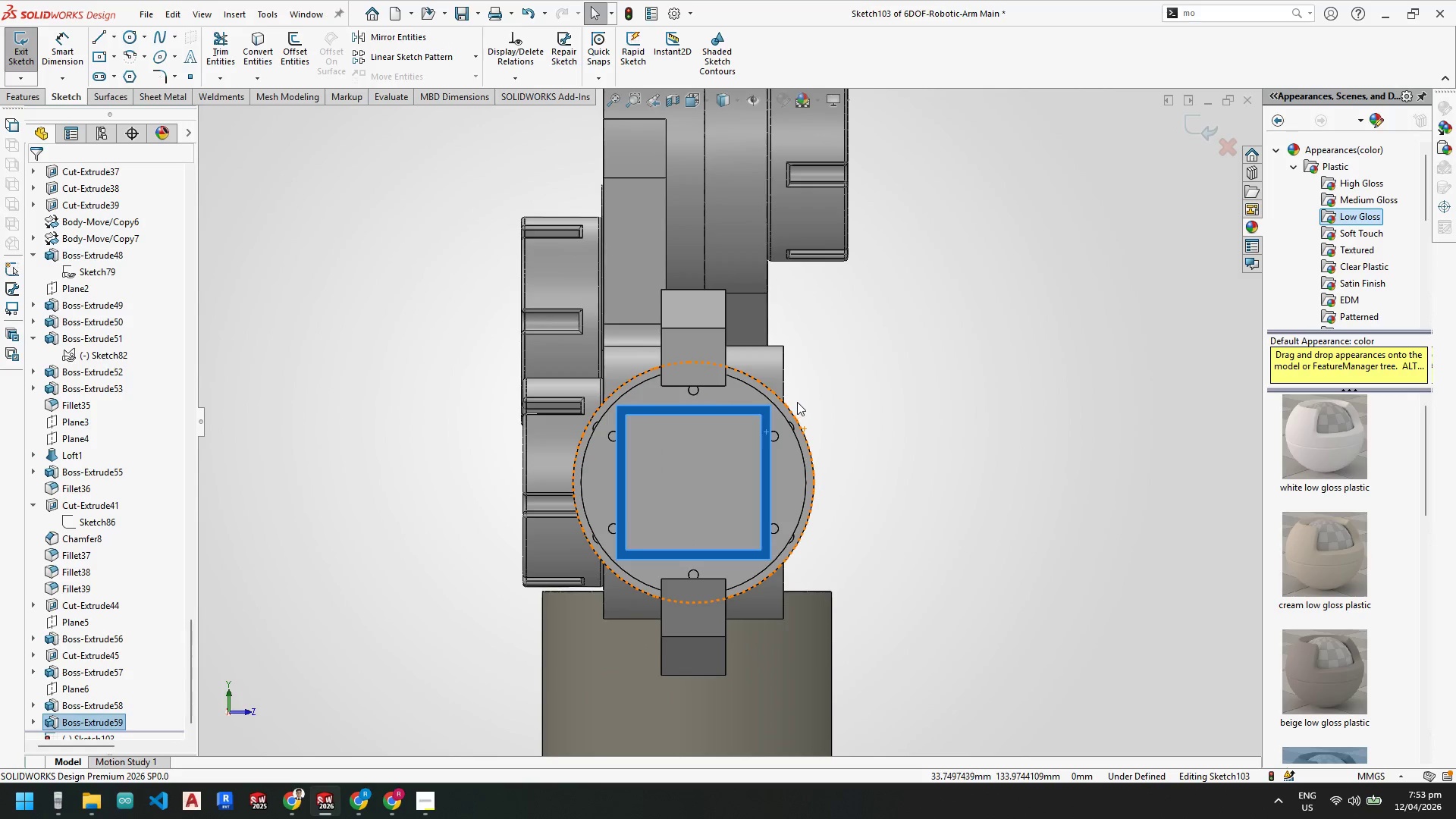 
key(Escape)
 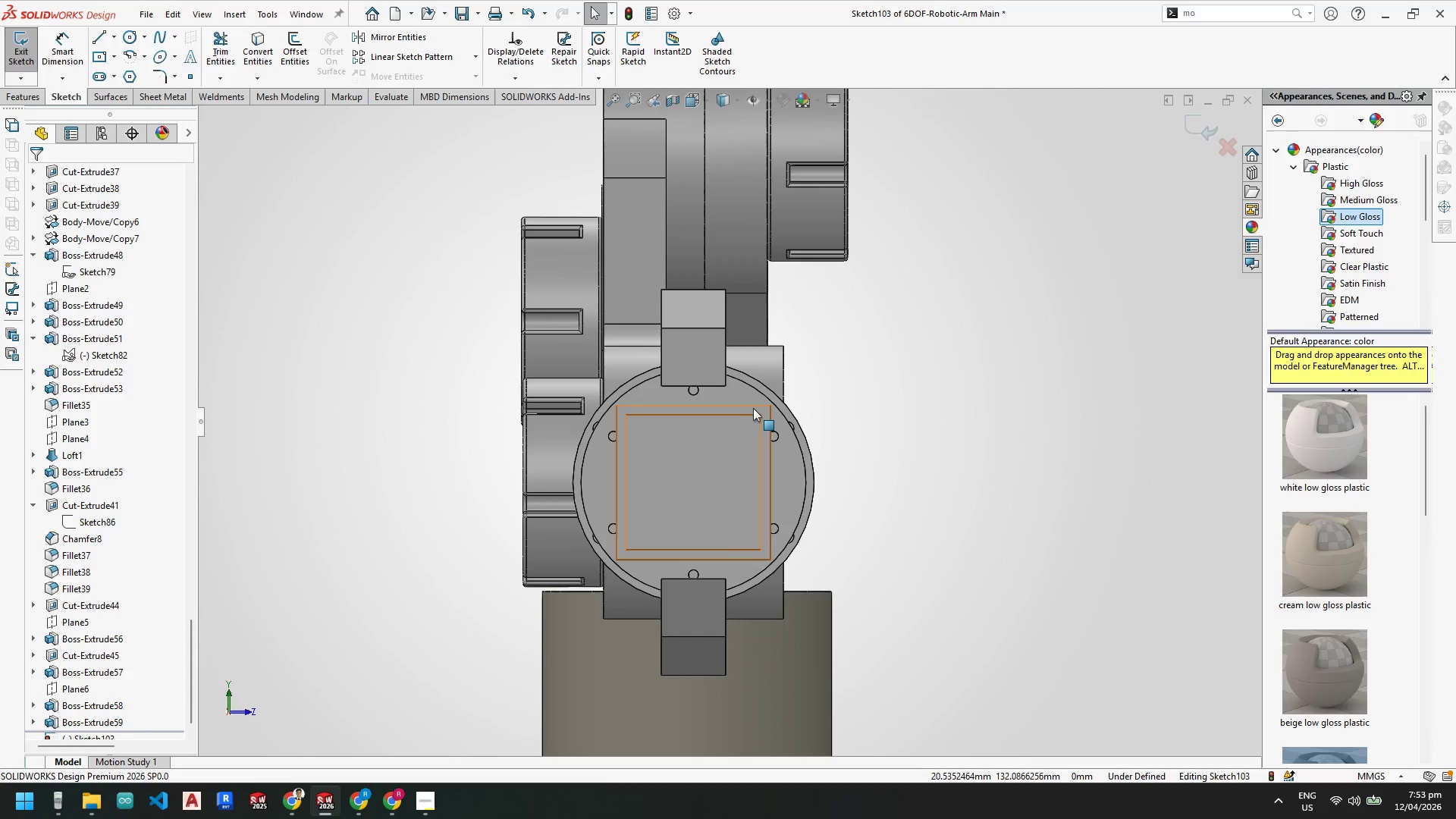 
key(Escape)
 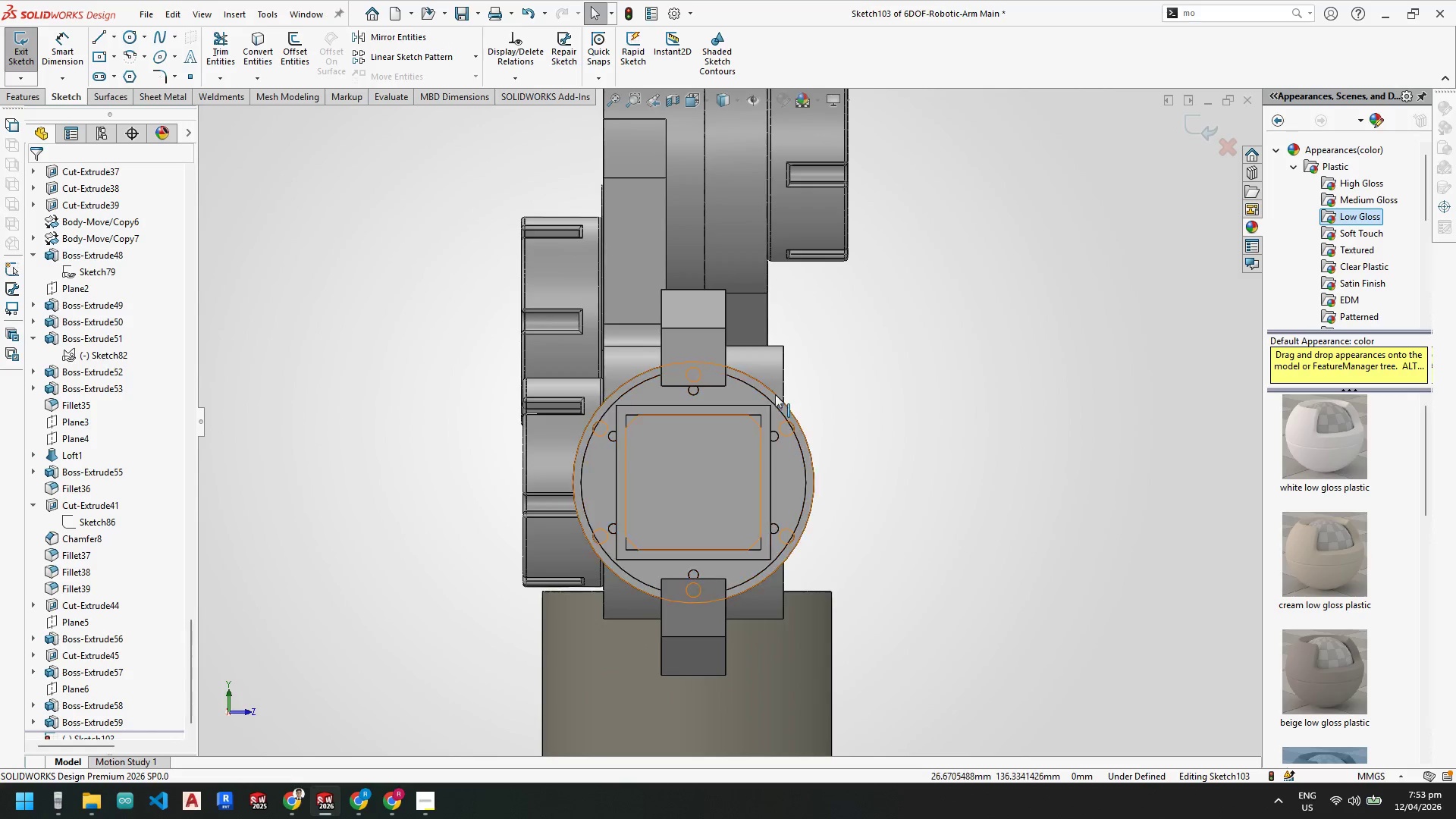 
key(Escape)
 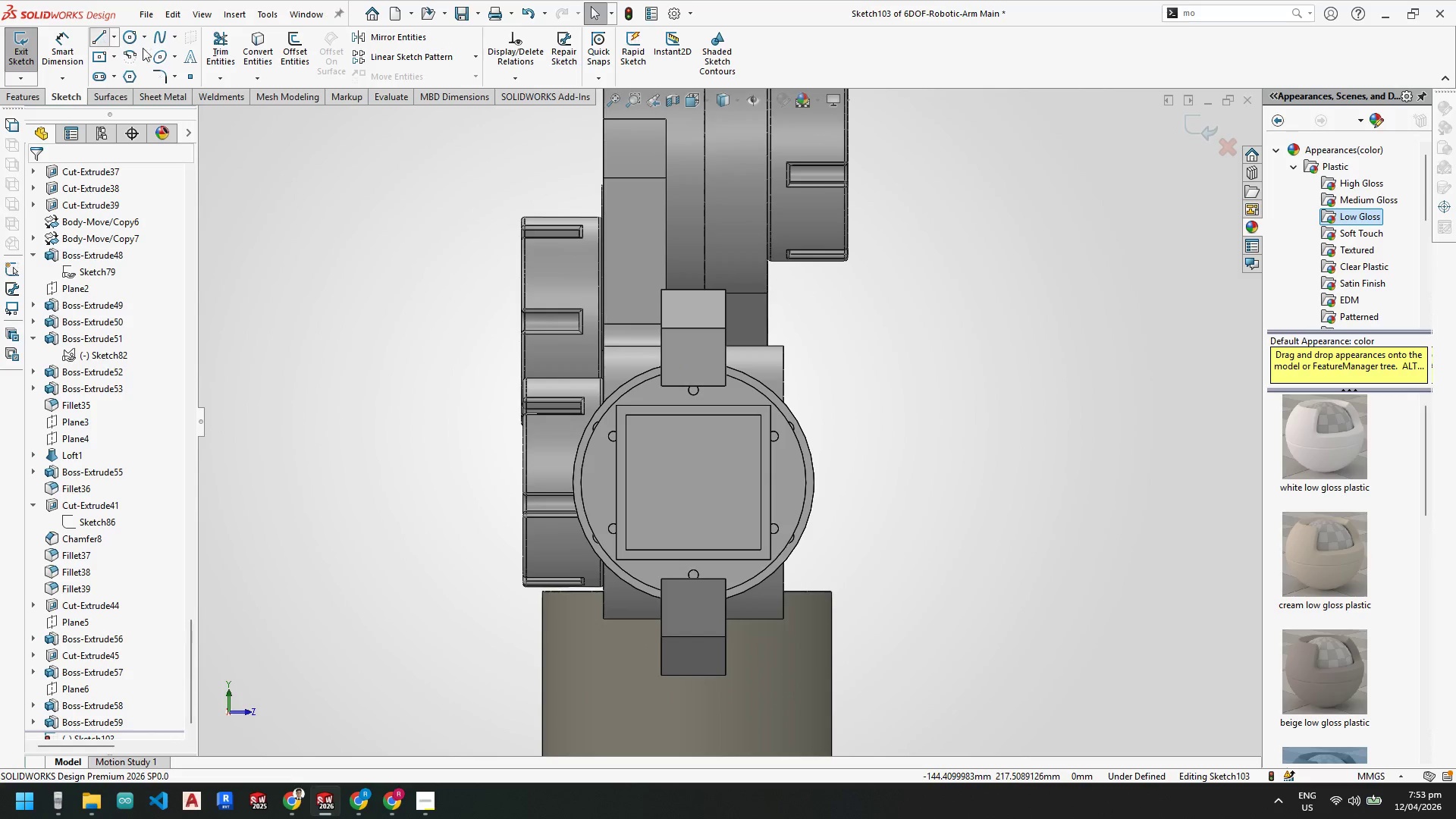 
scroll: coordinate [808, 370], scroll_direction: down, amount: 3.0
 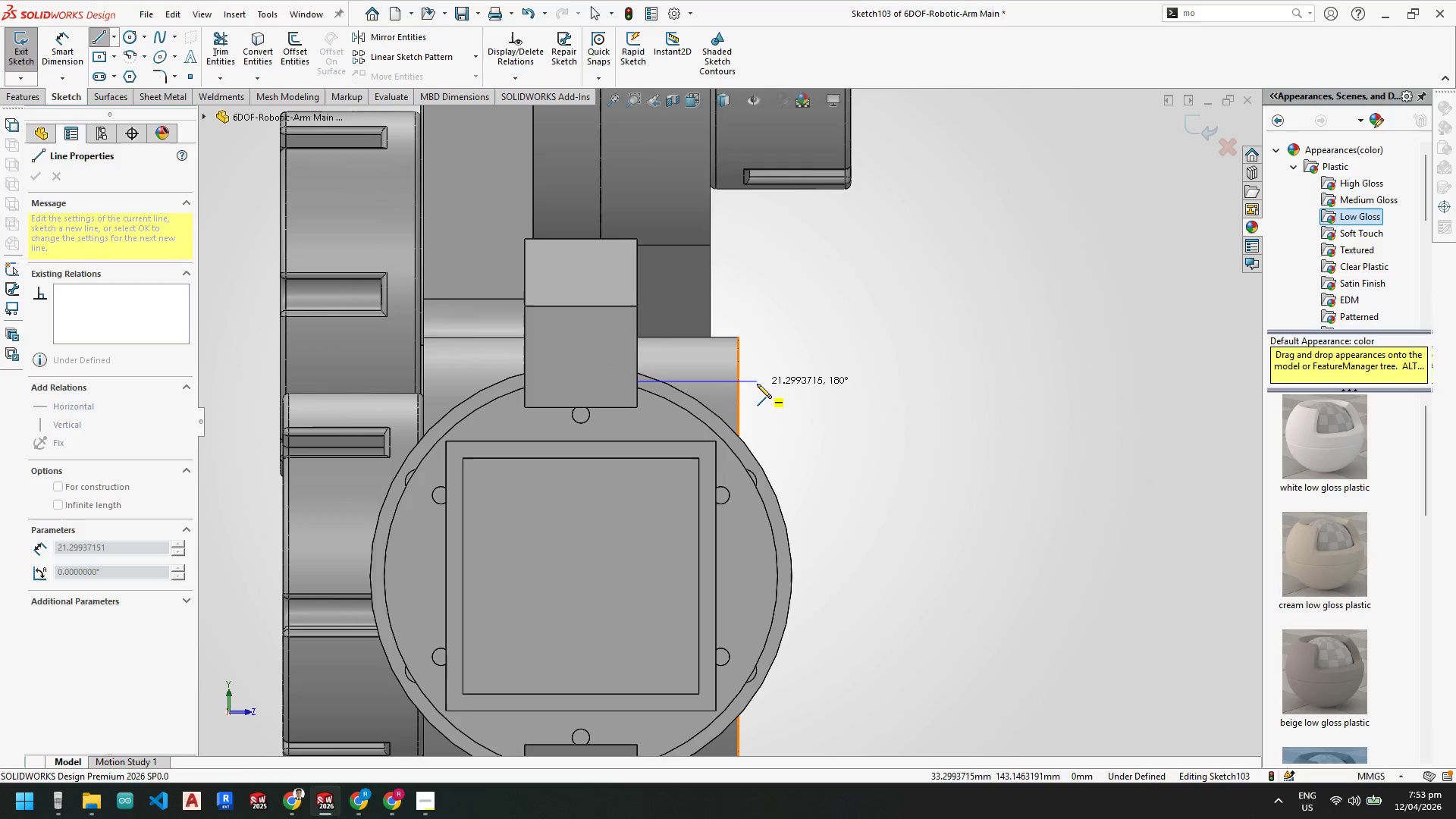 
wait(11.83)
 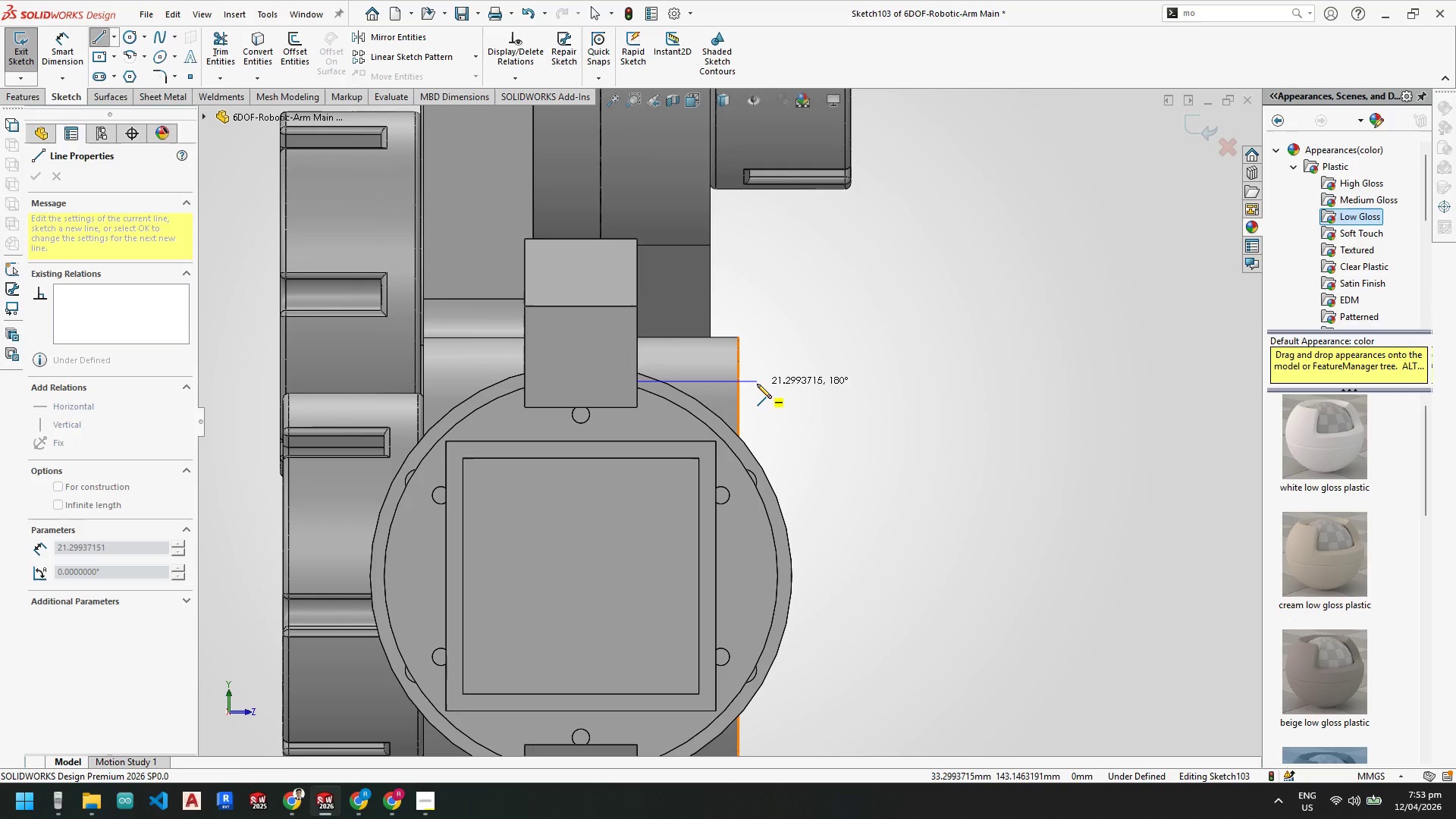 
left_click([755, 384])
 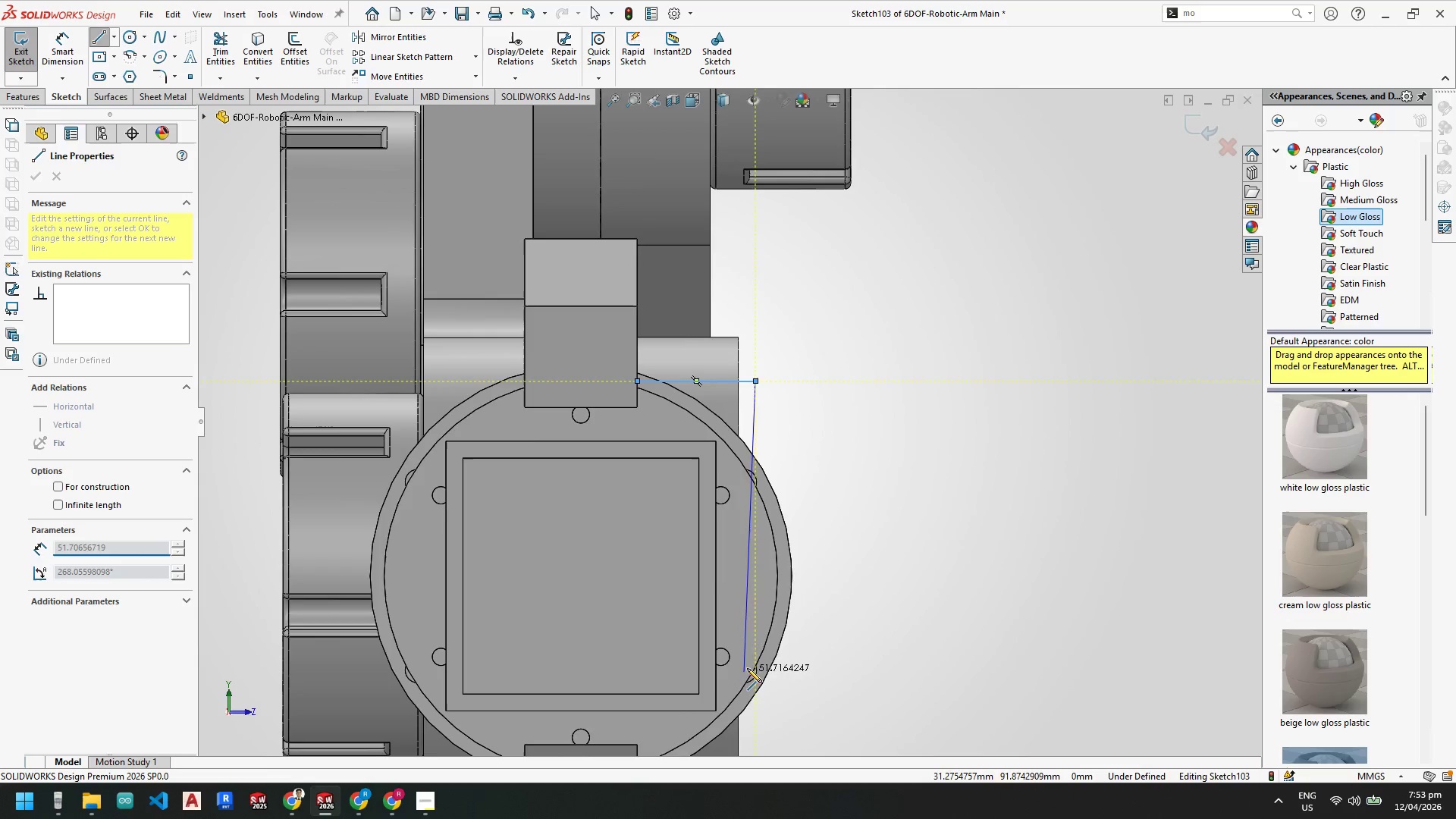 
scroll: coordinate [750, 550], scroll_direction: up, amount: 1.0
 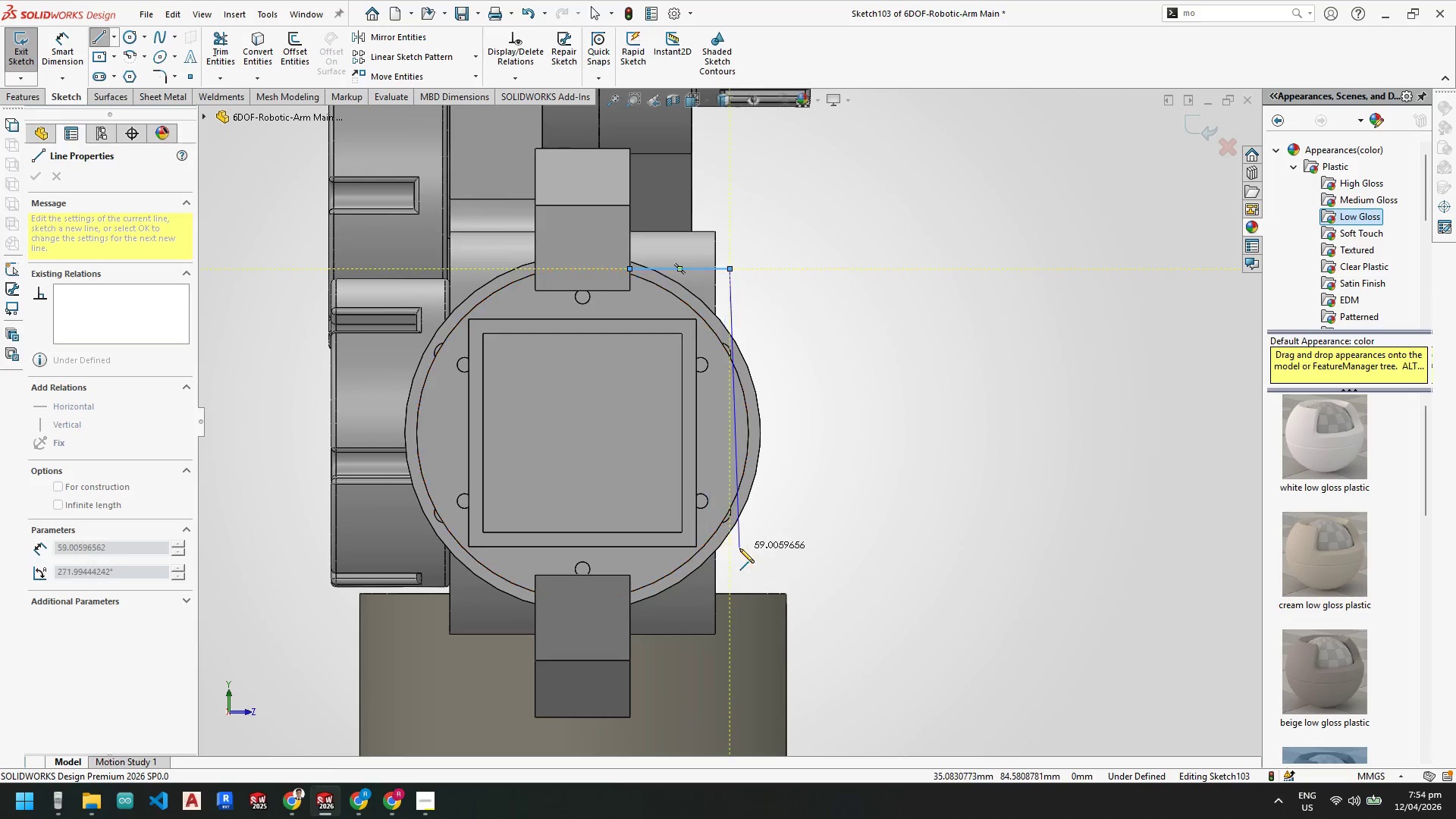 
wait(7.34)
 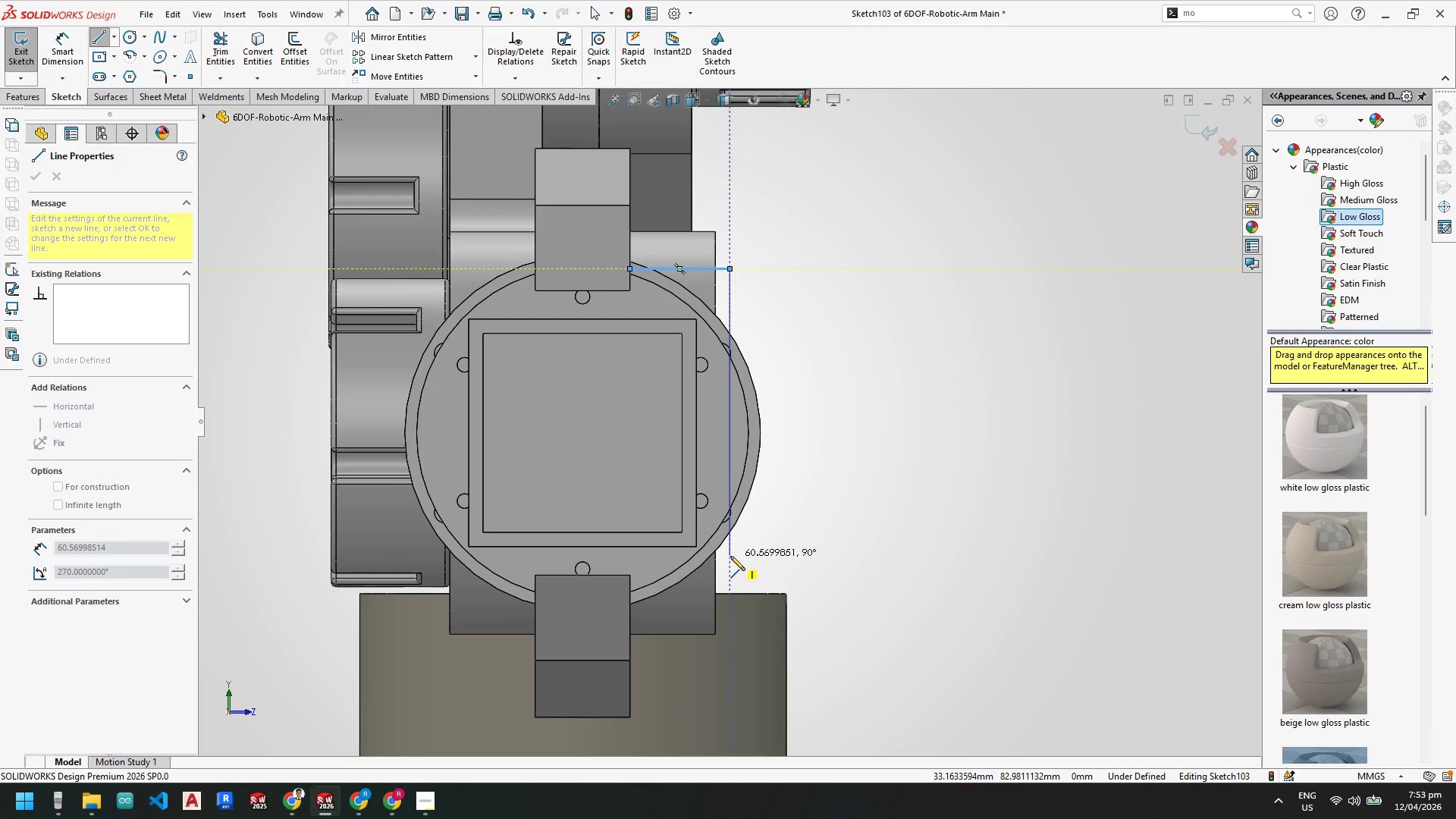 
left_click_drag(start_coordinate=[800, 555], to_coordinate=[799, 551])
 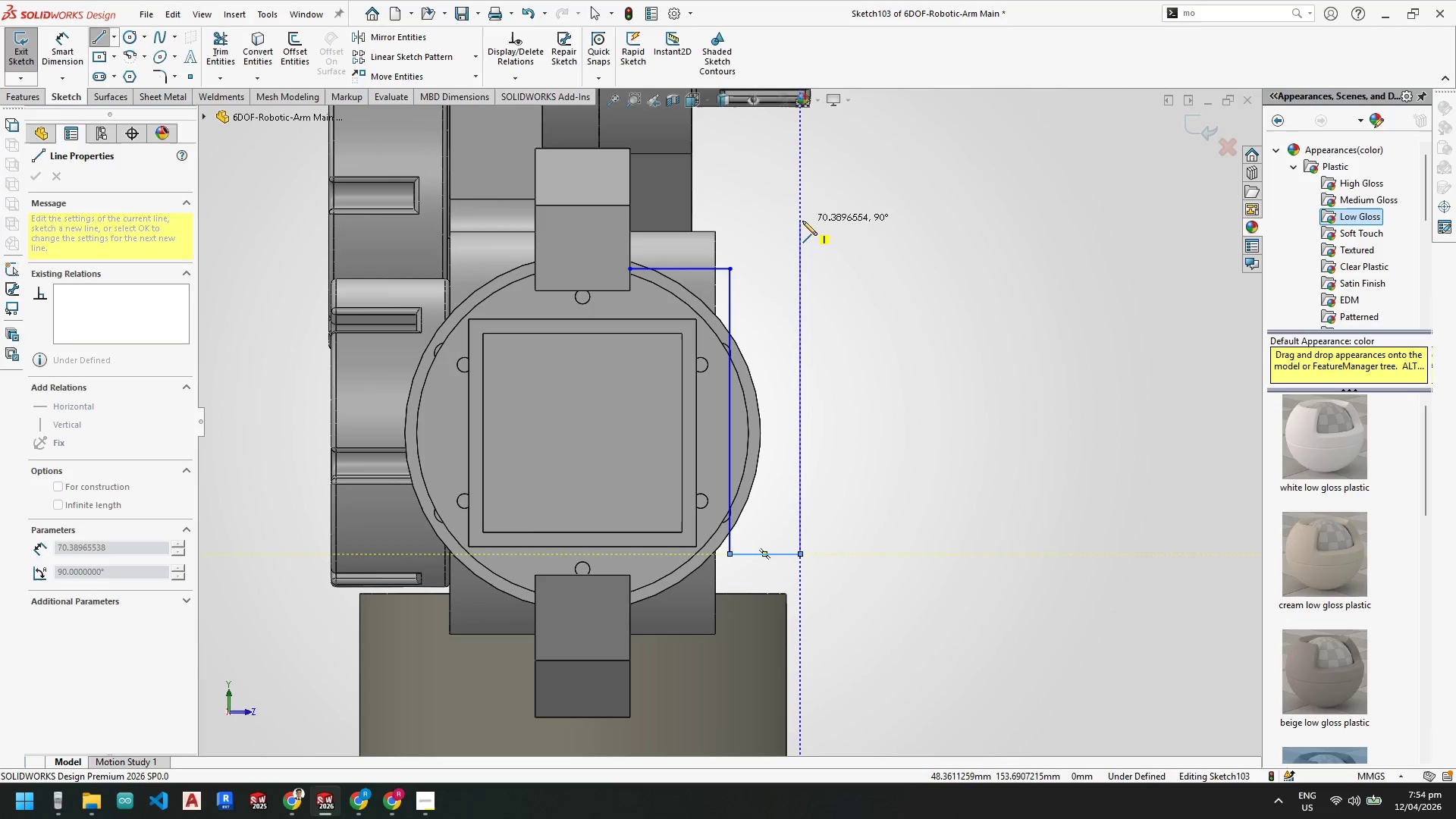 
left_click_drag(start_coordinate=[802, 212], to_coordinate=[789, 209])
 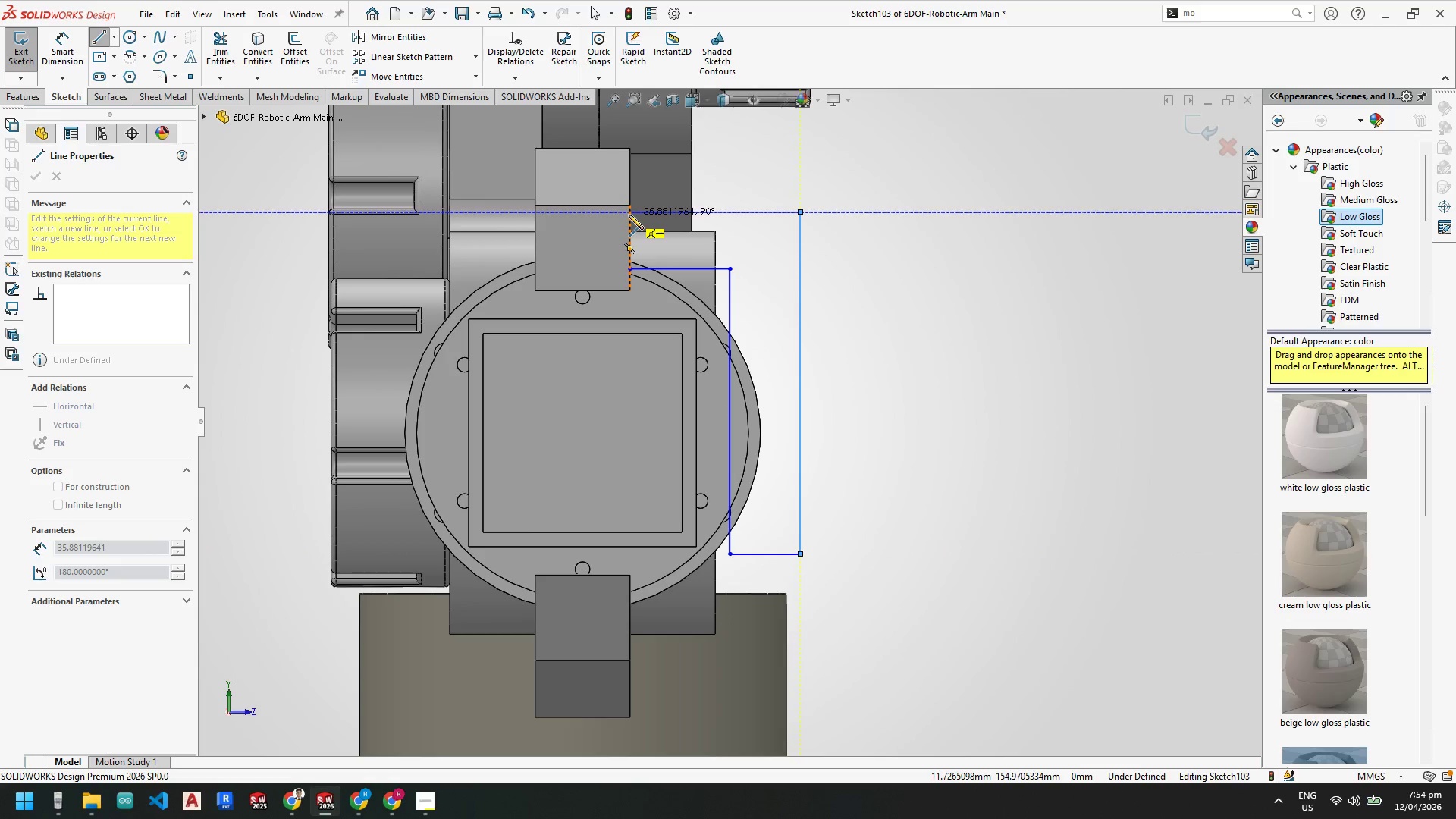 
left_click([629, 213])
 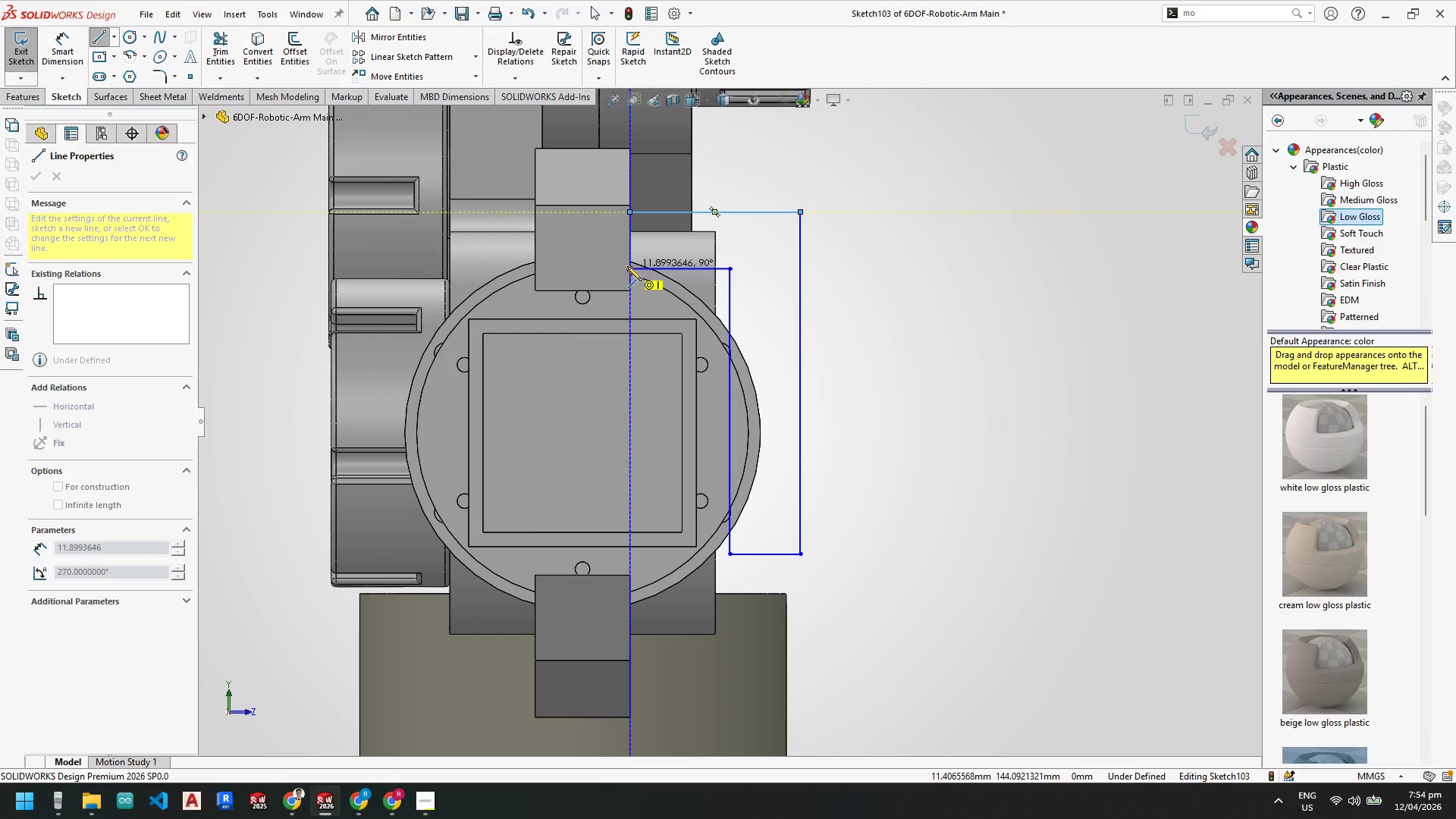 
left_click([627, 266])
 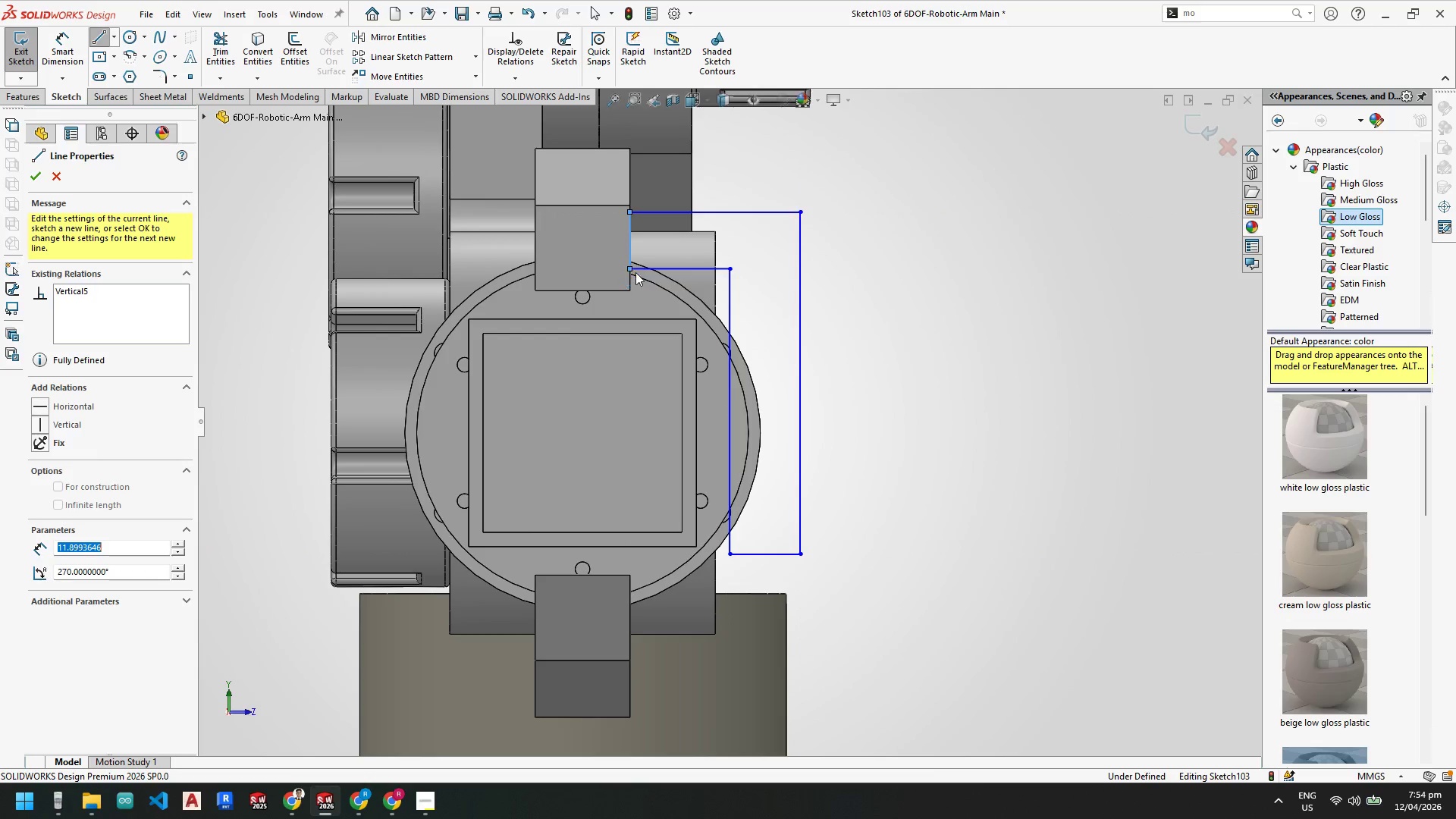 
key(Escape)
 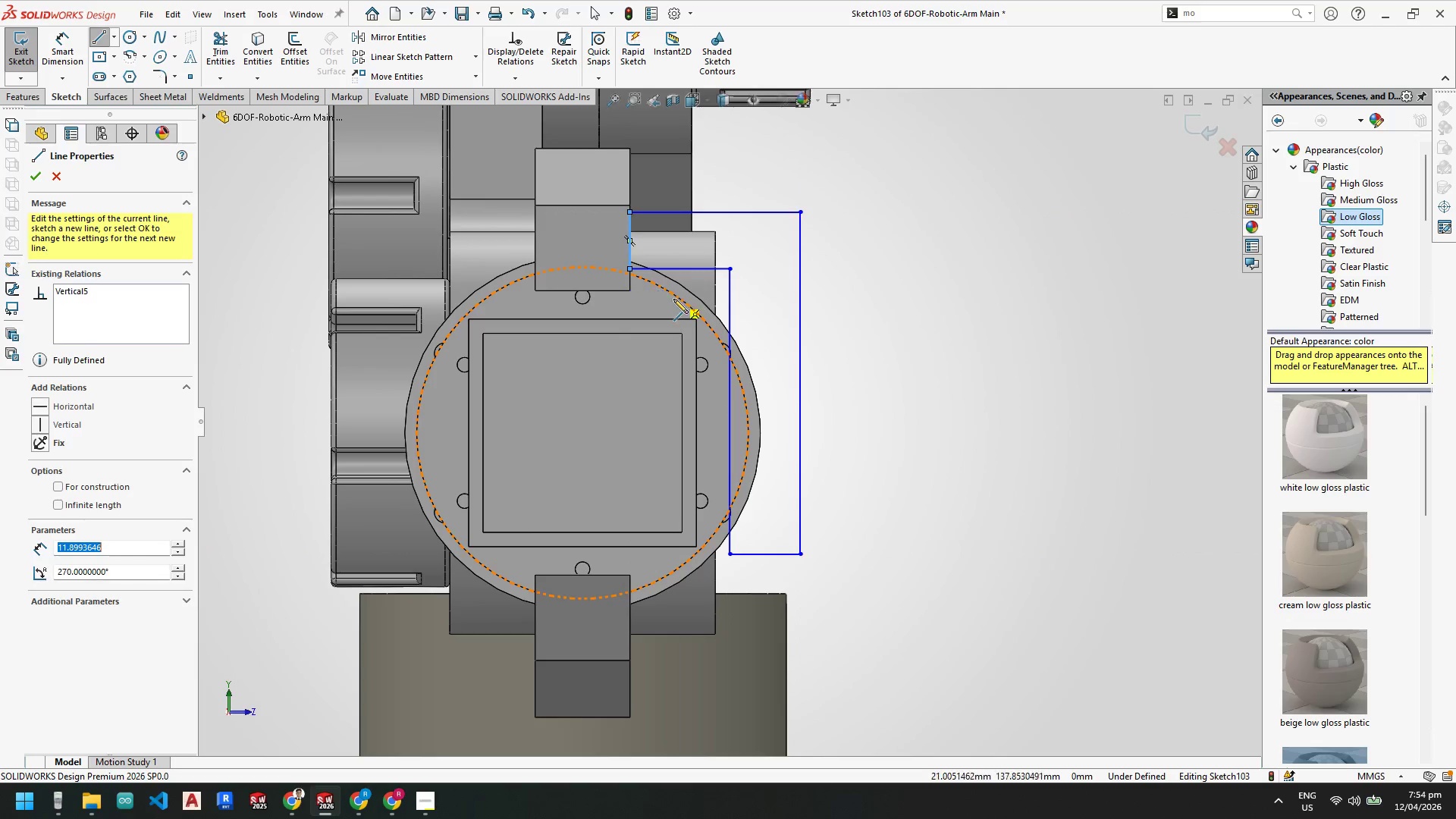 
key(Escape)
 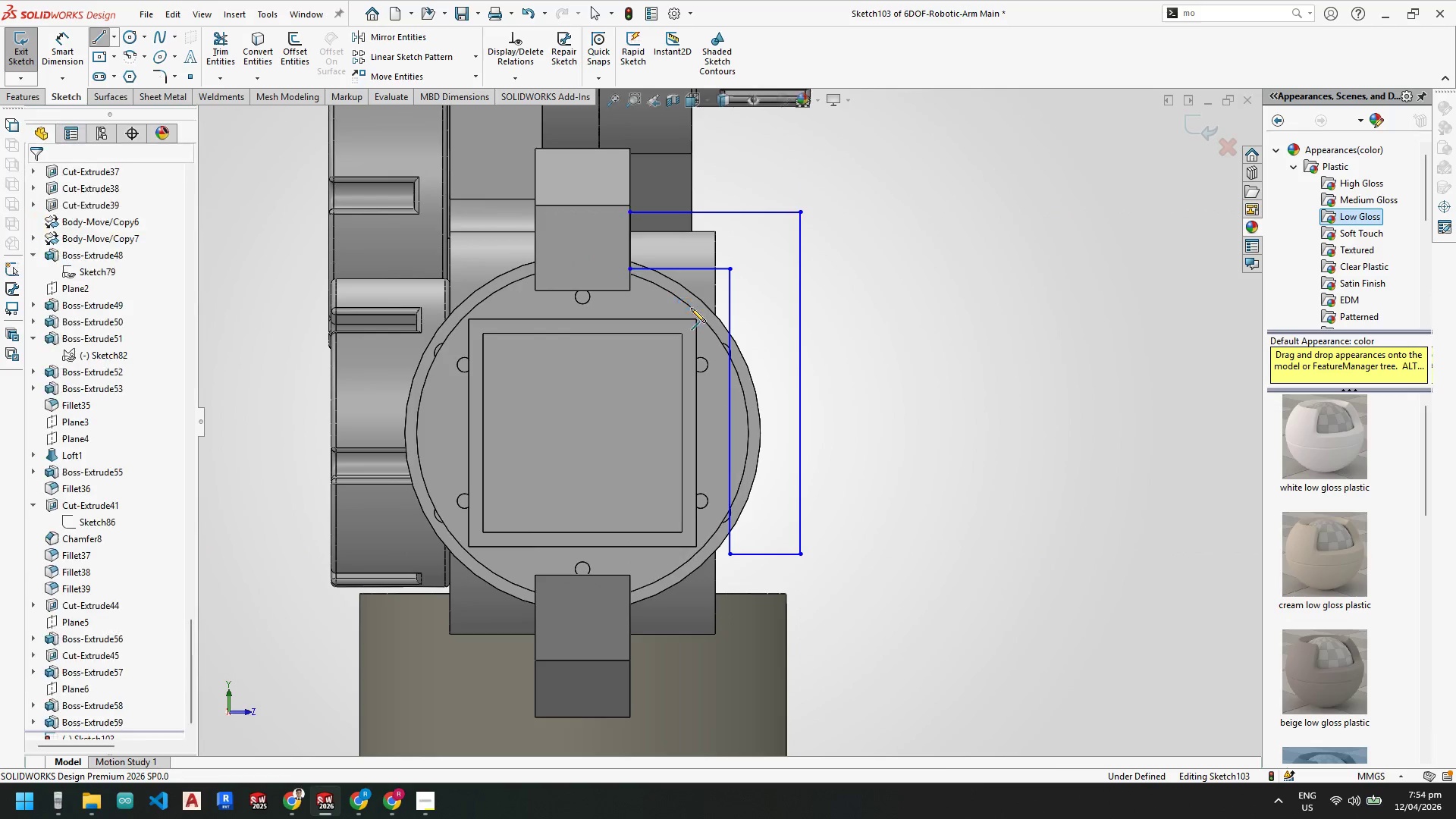 
key(Escape)
 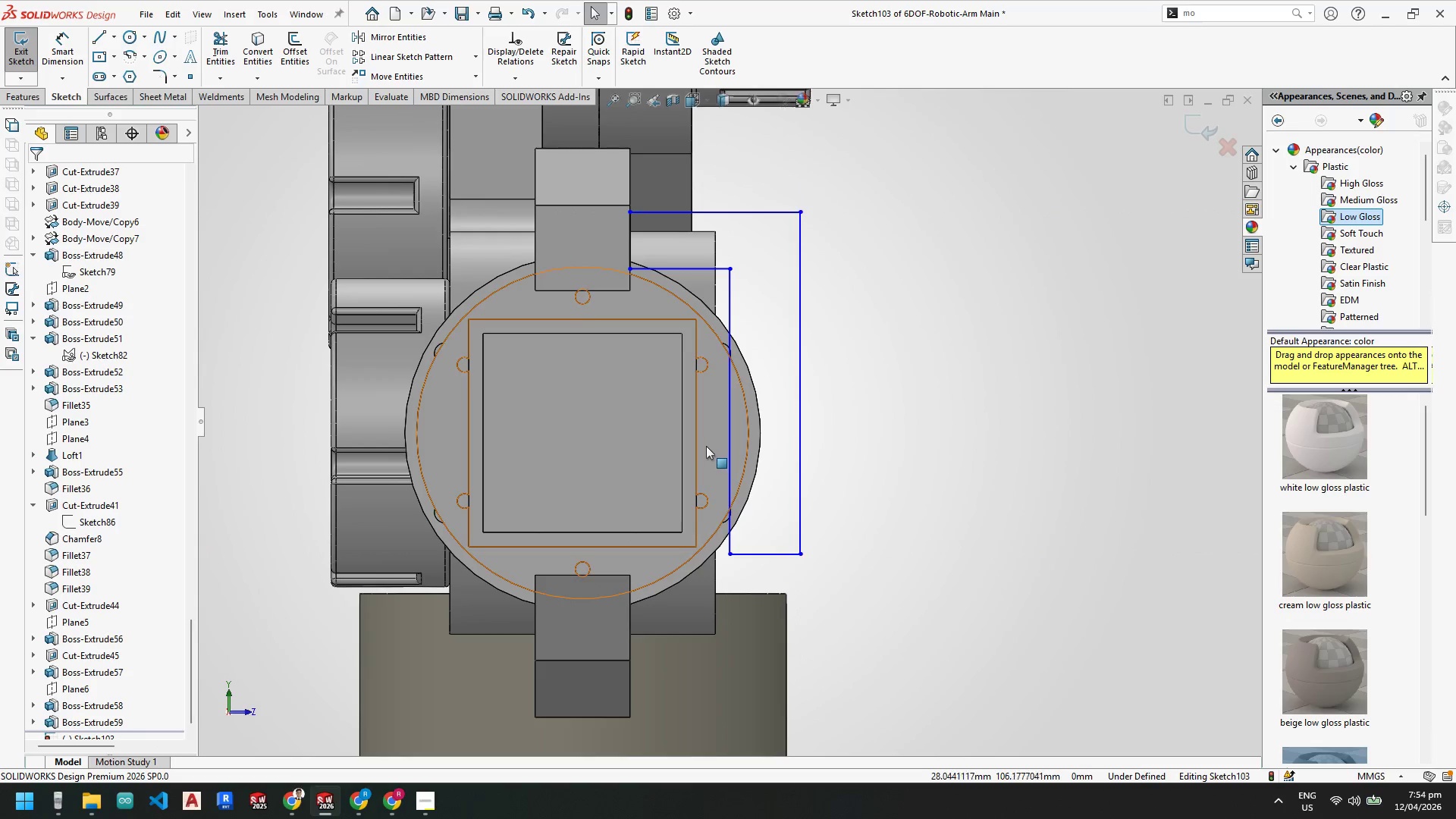 
key(Escape)
 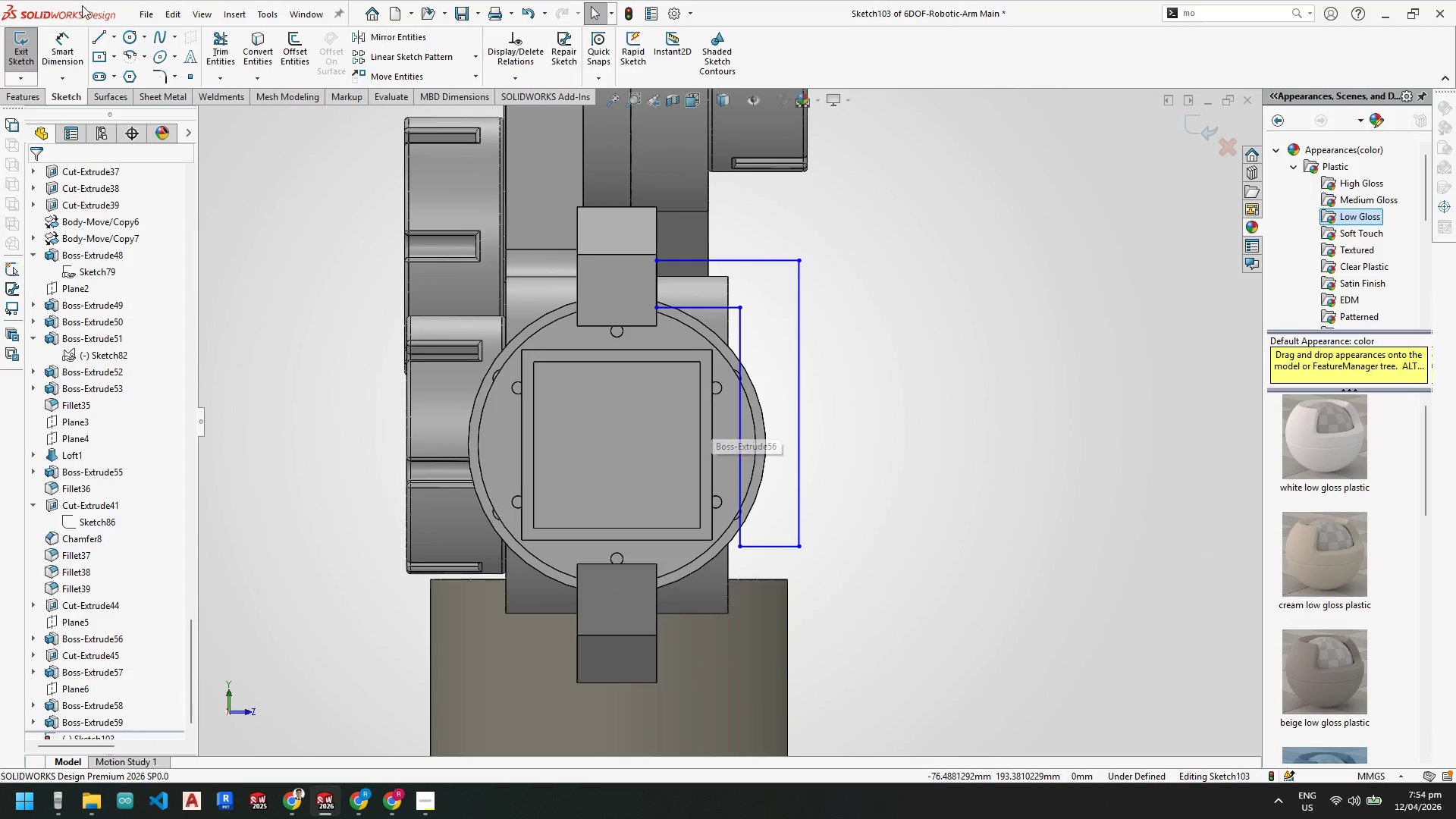 
scroll: coordinate [687, 368], scroll_direction: up, amount: 1.0
 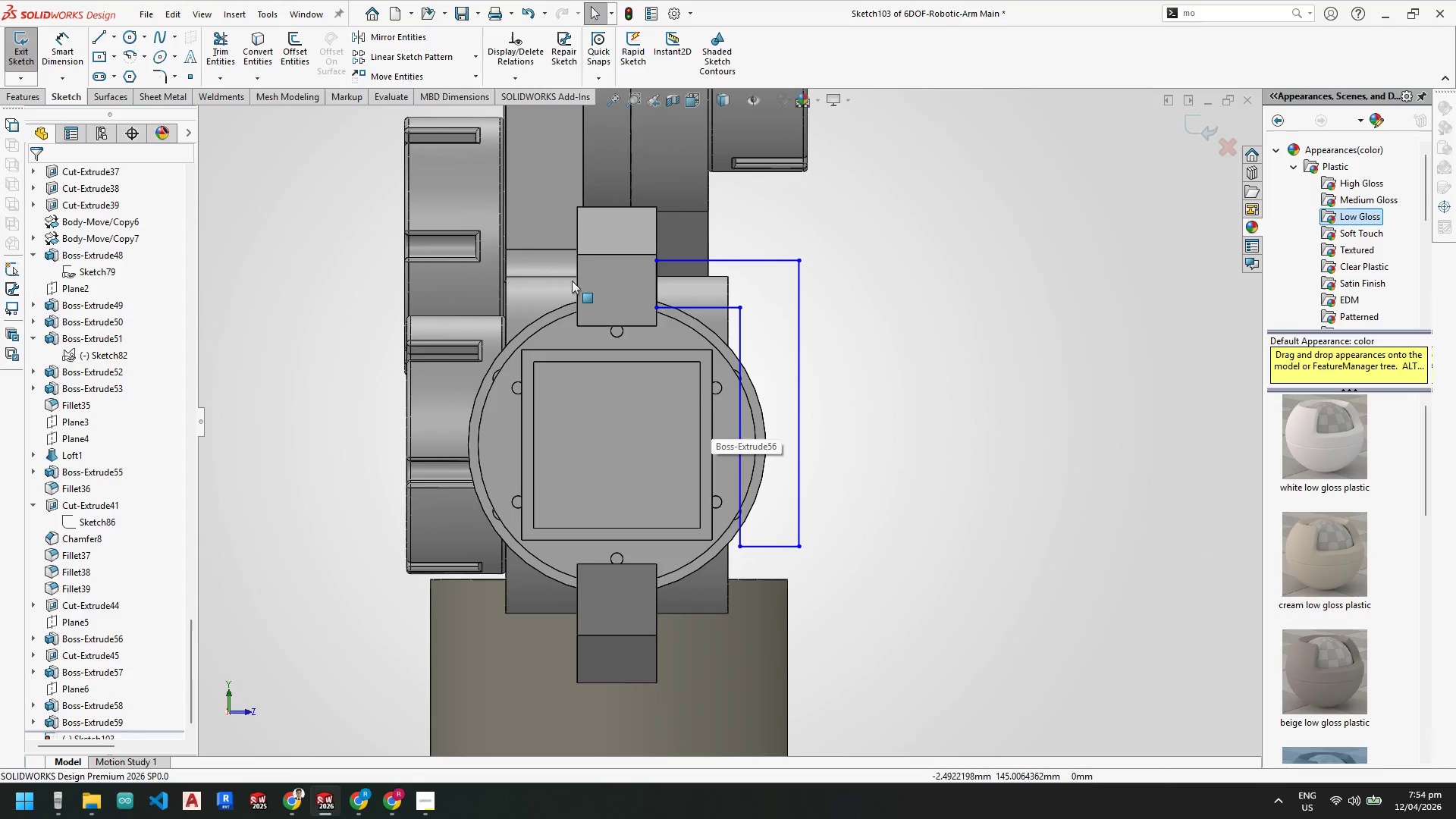 
key(Escape)
 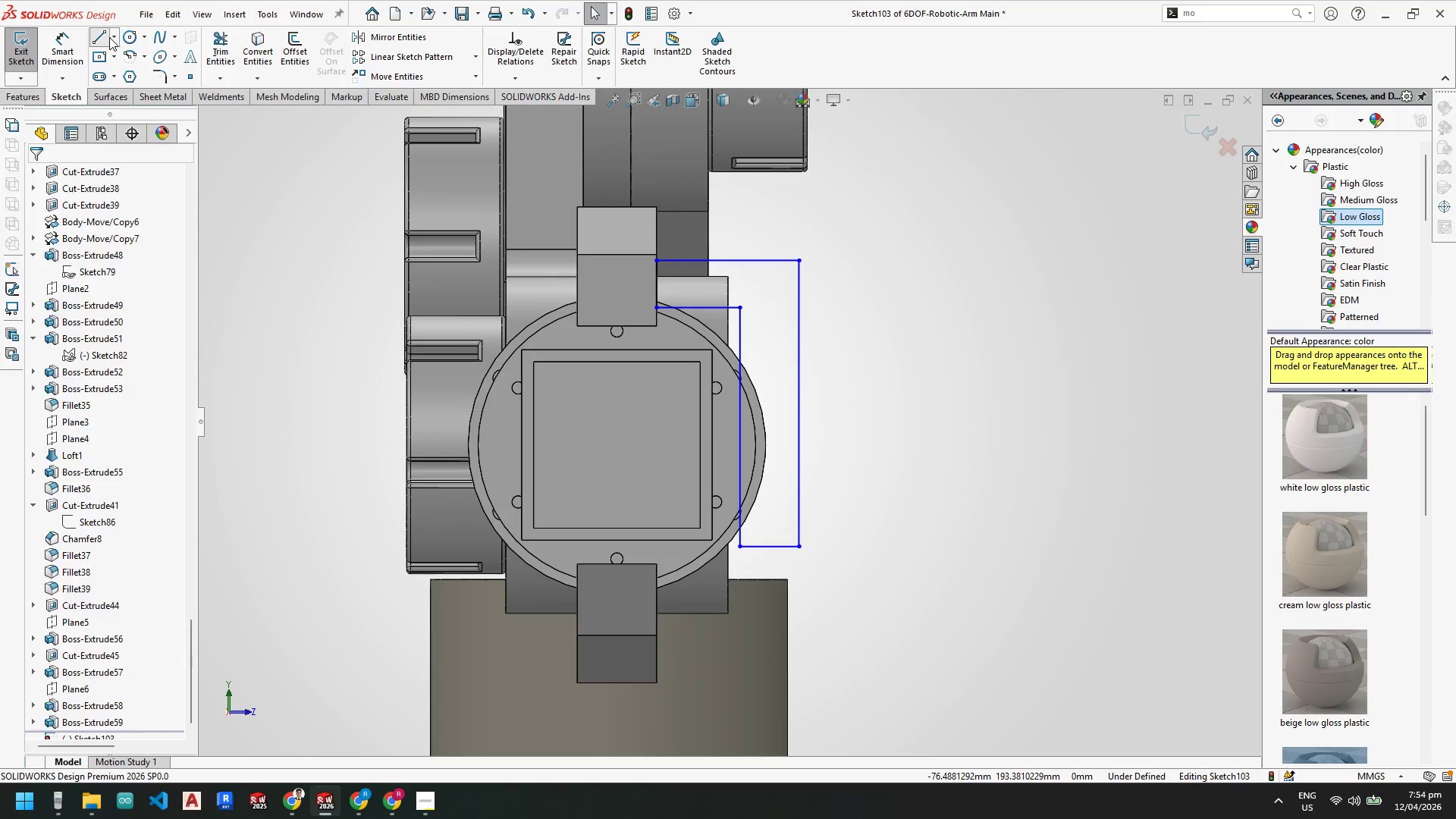 
double_click([115, 37])
 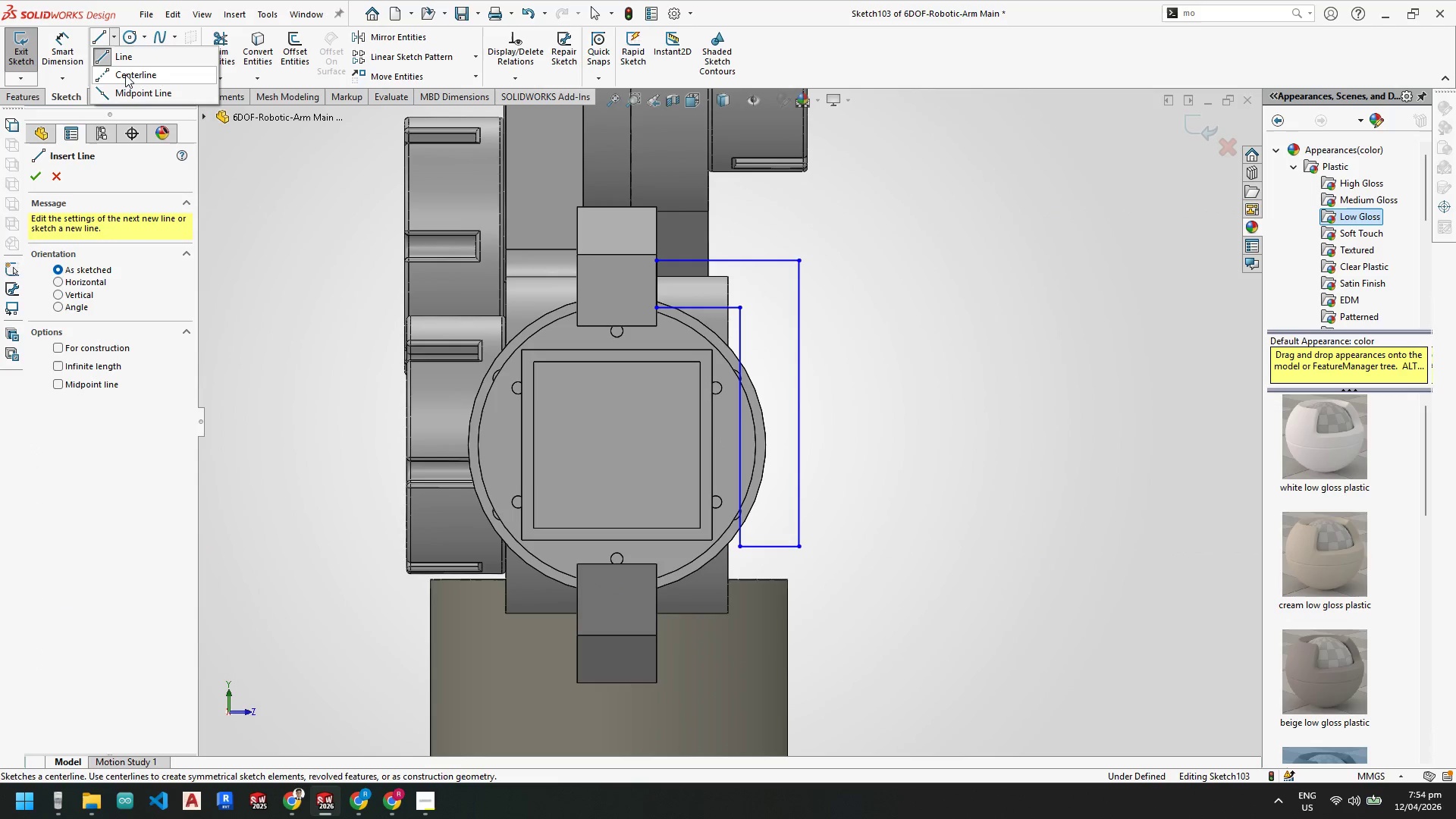 
left_click([125, 74])
 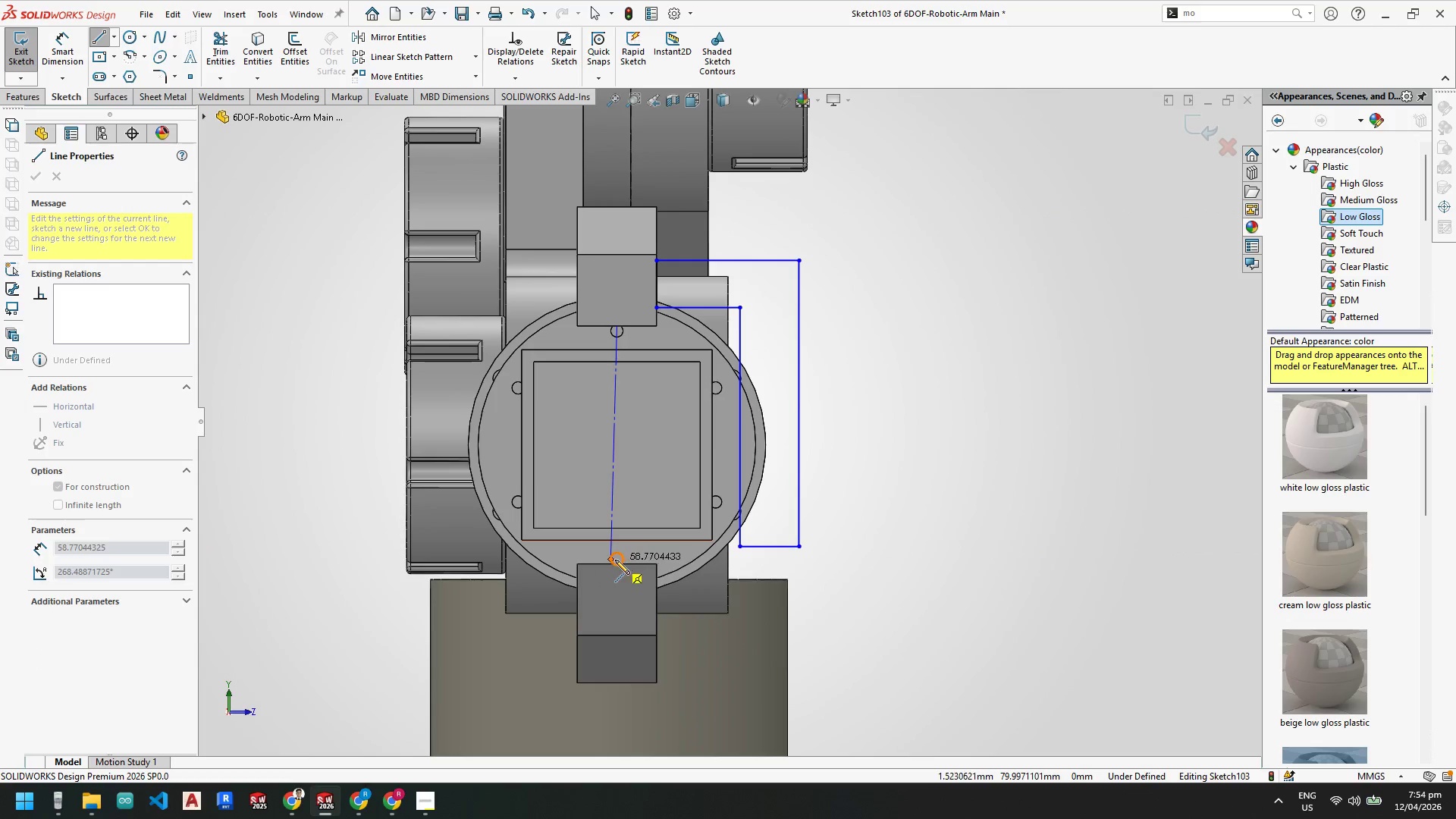 
left_click([618, 566])
 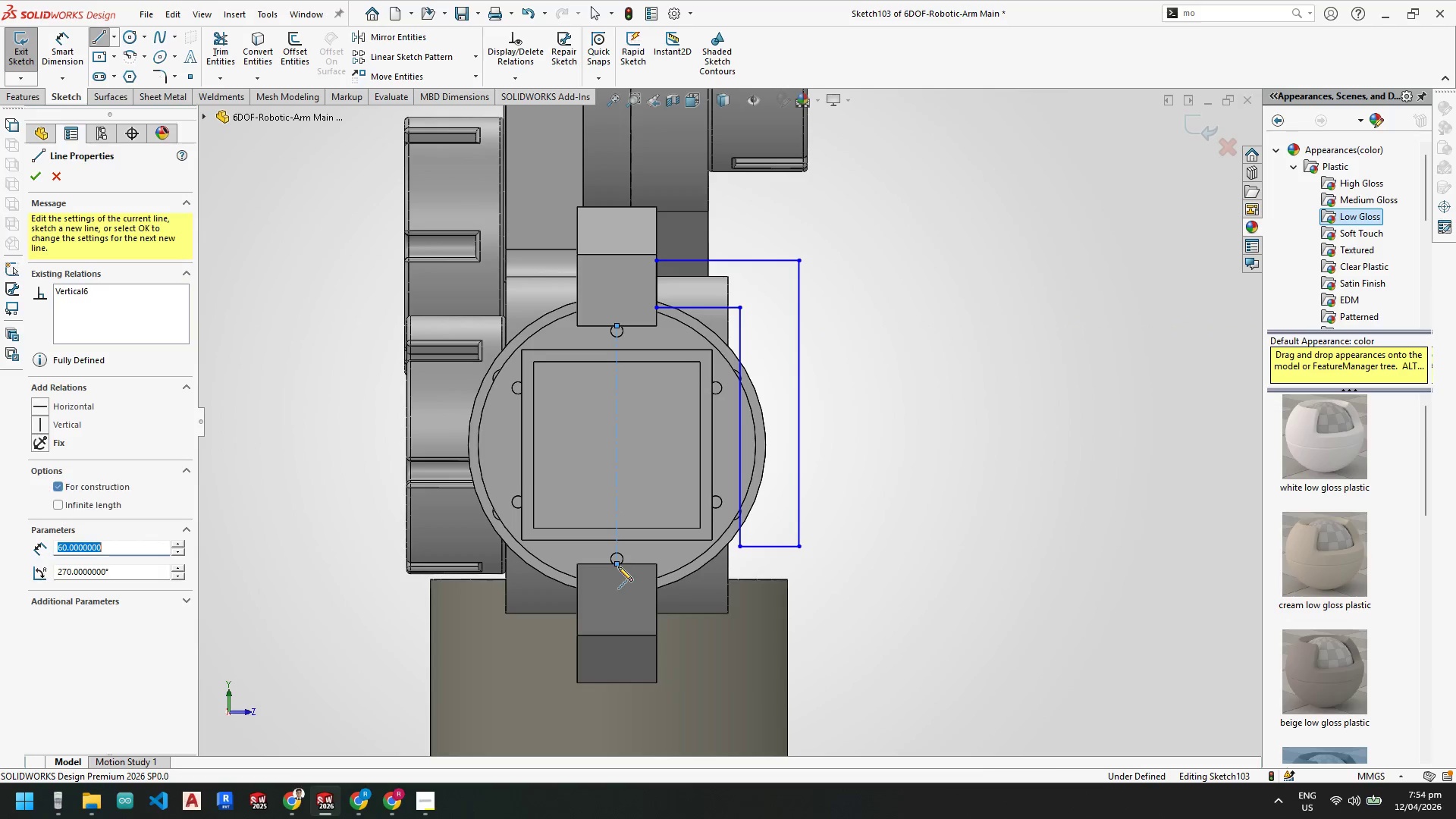 
key(Escape)
 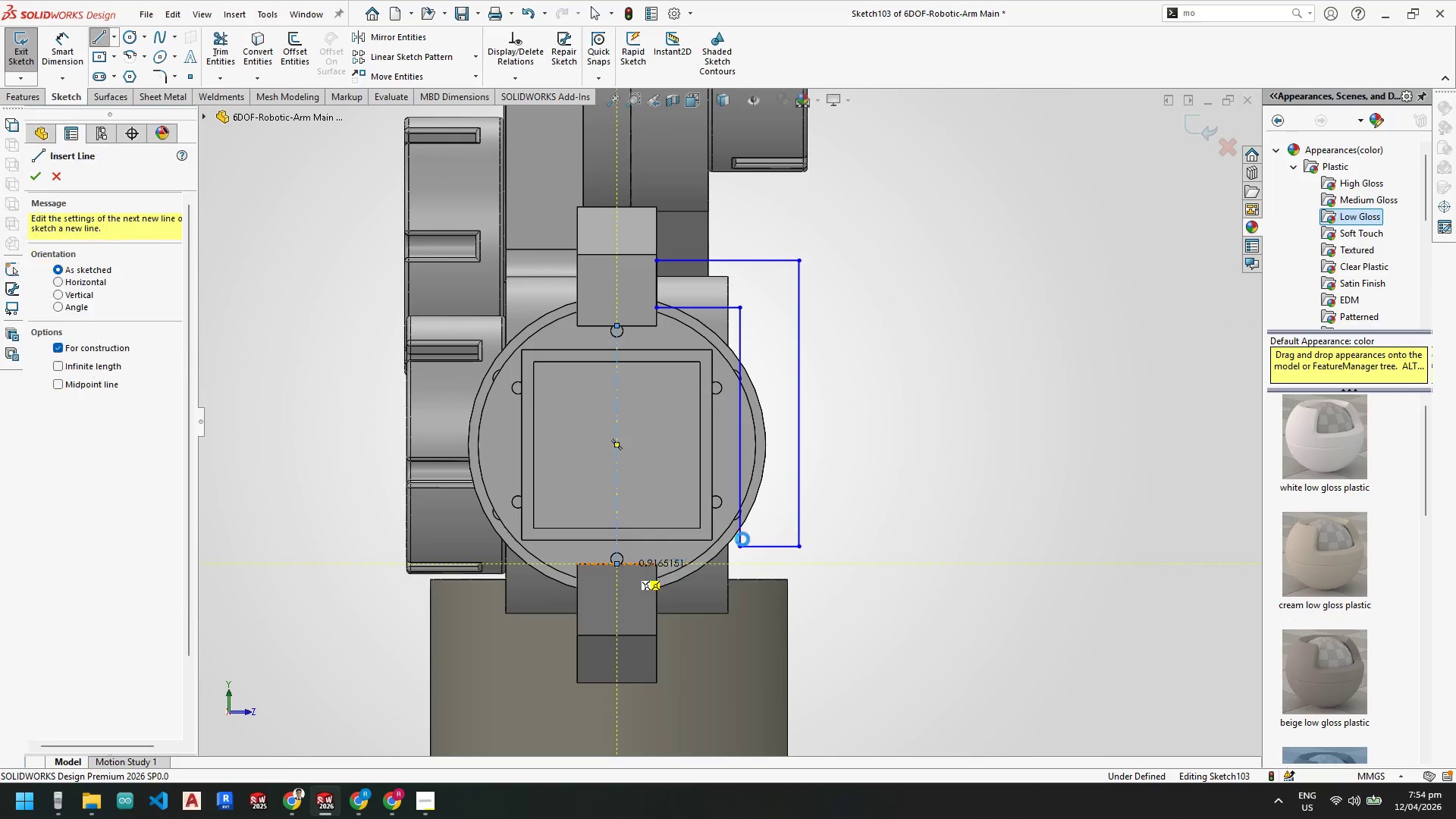 
key(Escape)
 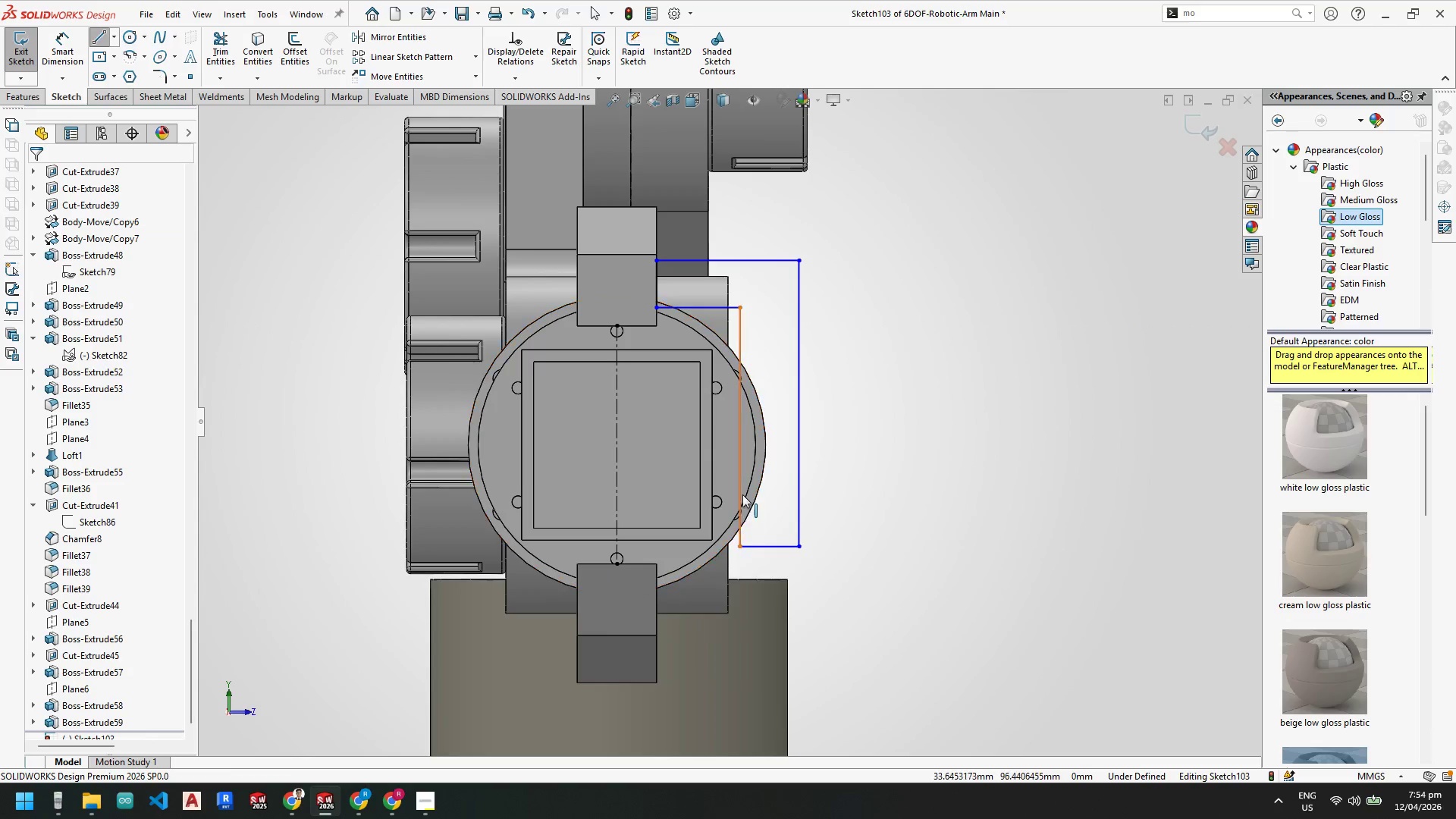 
key(Escape)
 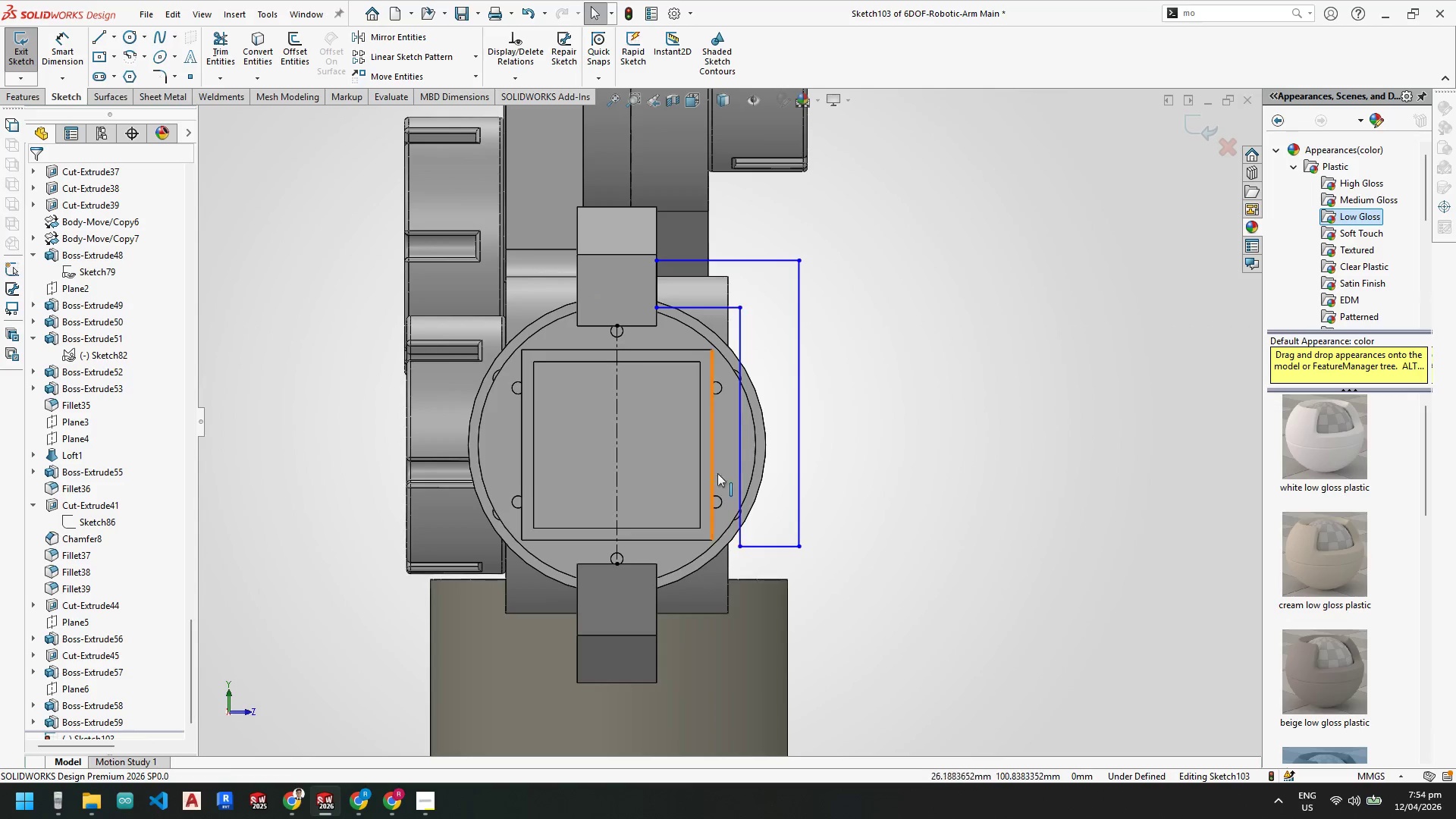 
key(Escape)
 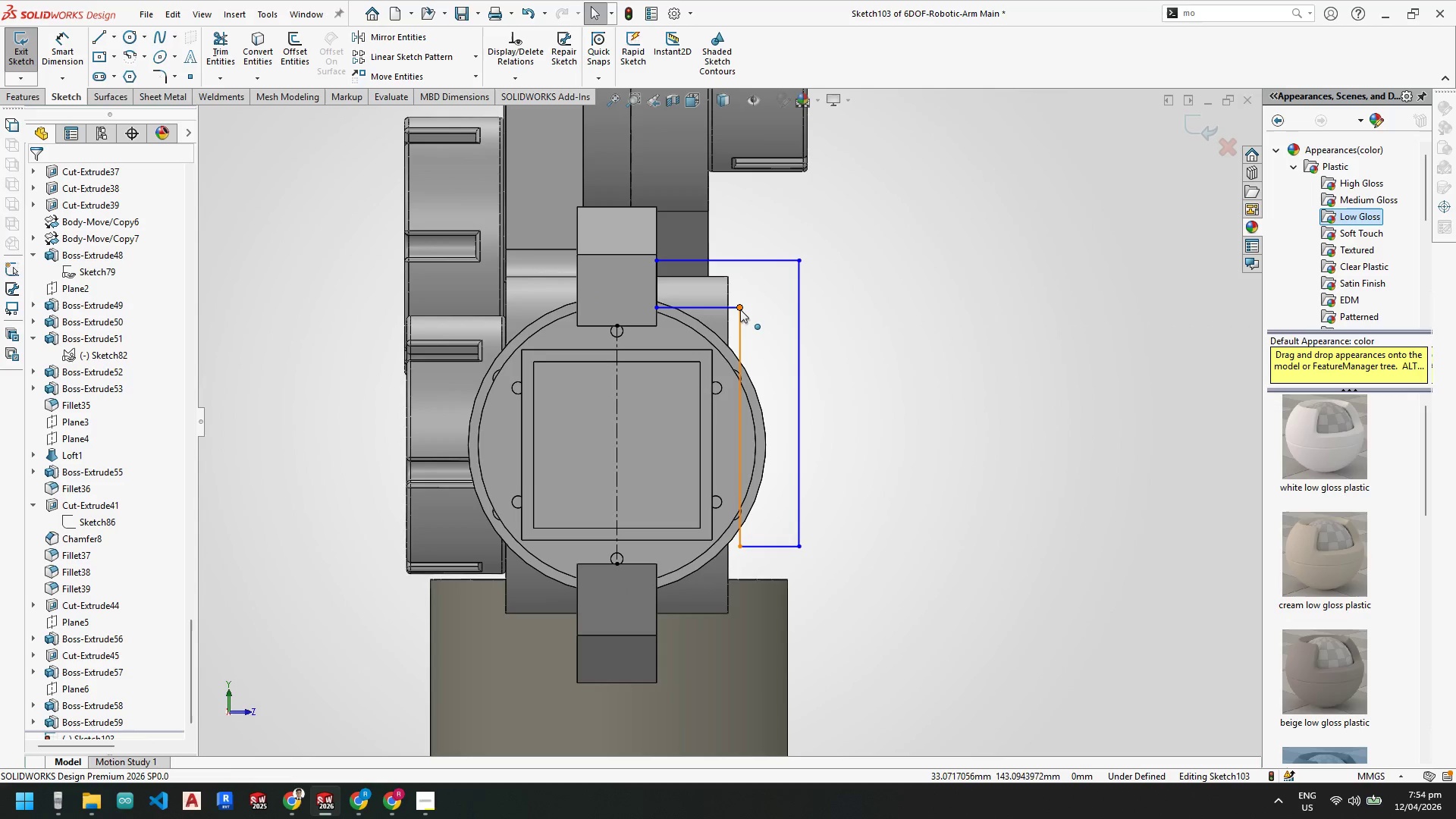 
left_click_drag(start_coordinate=[740, 307], to_coordinate=[749, 319])
 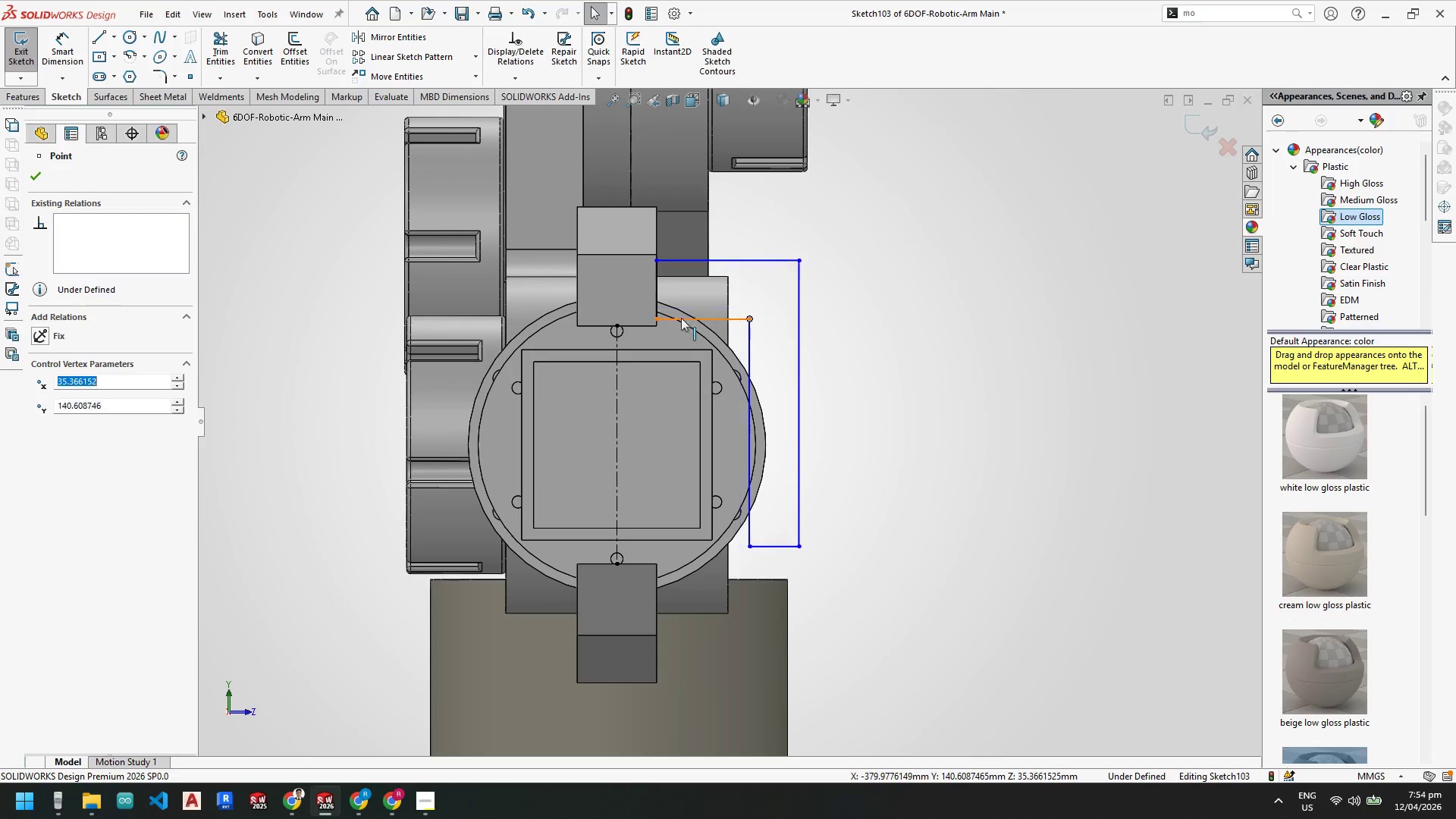 
key(Escape)
 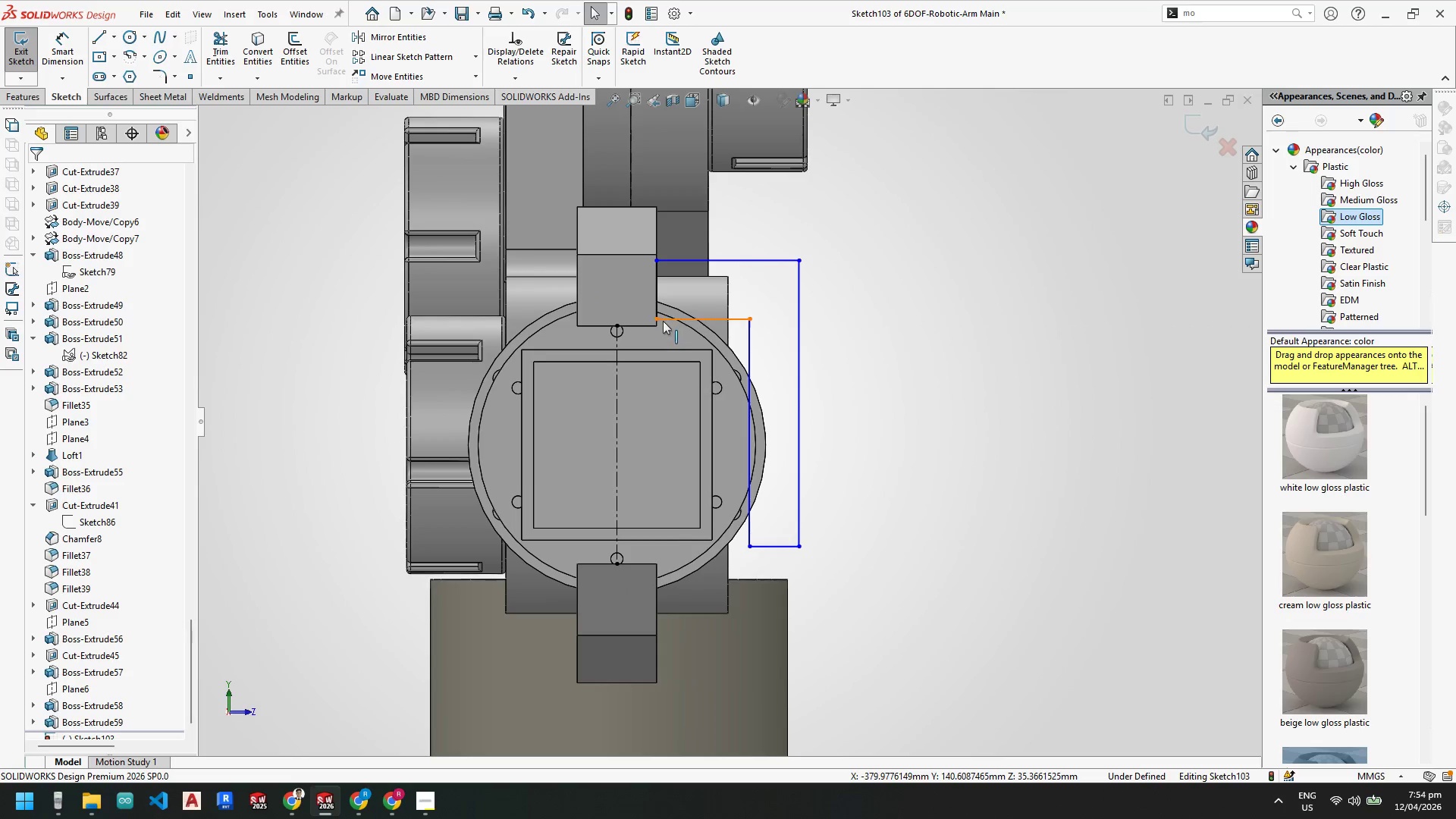 
key(Escape)
 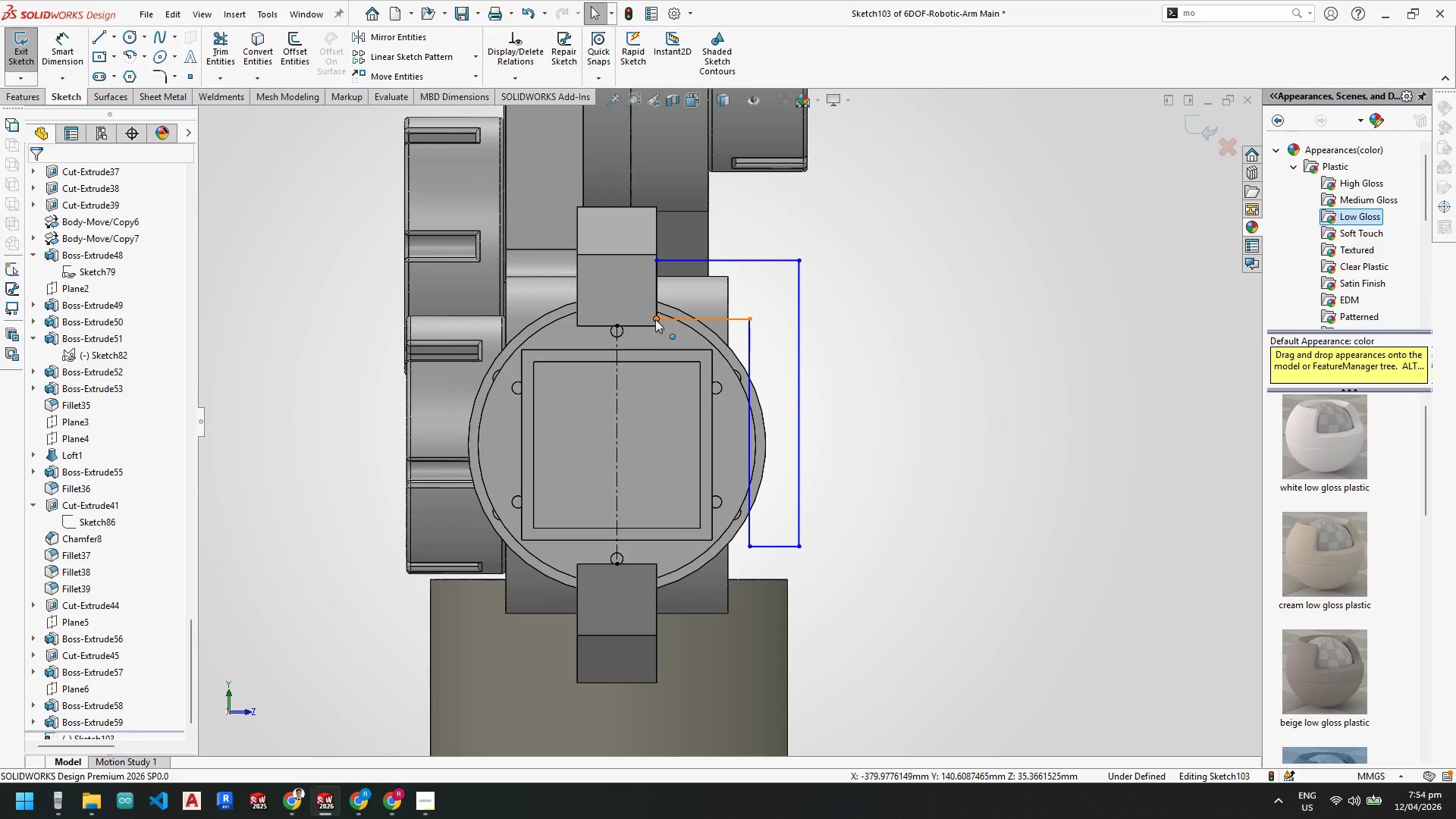 
left_click_drag(start_coordinate=[655, 319], to_coordinate=[654, 325])
 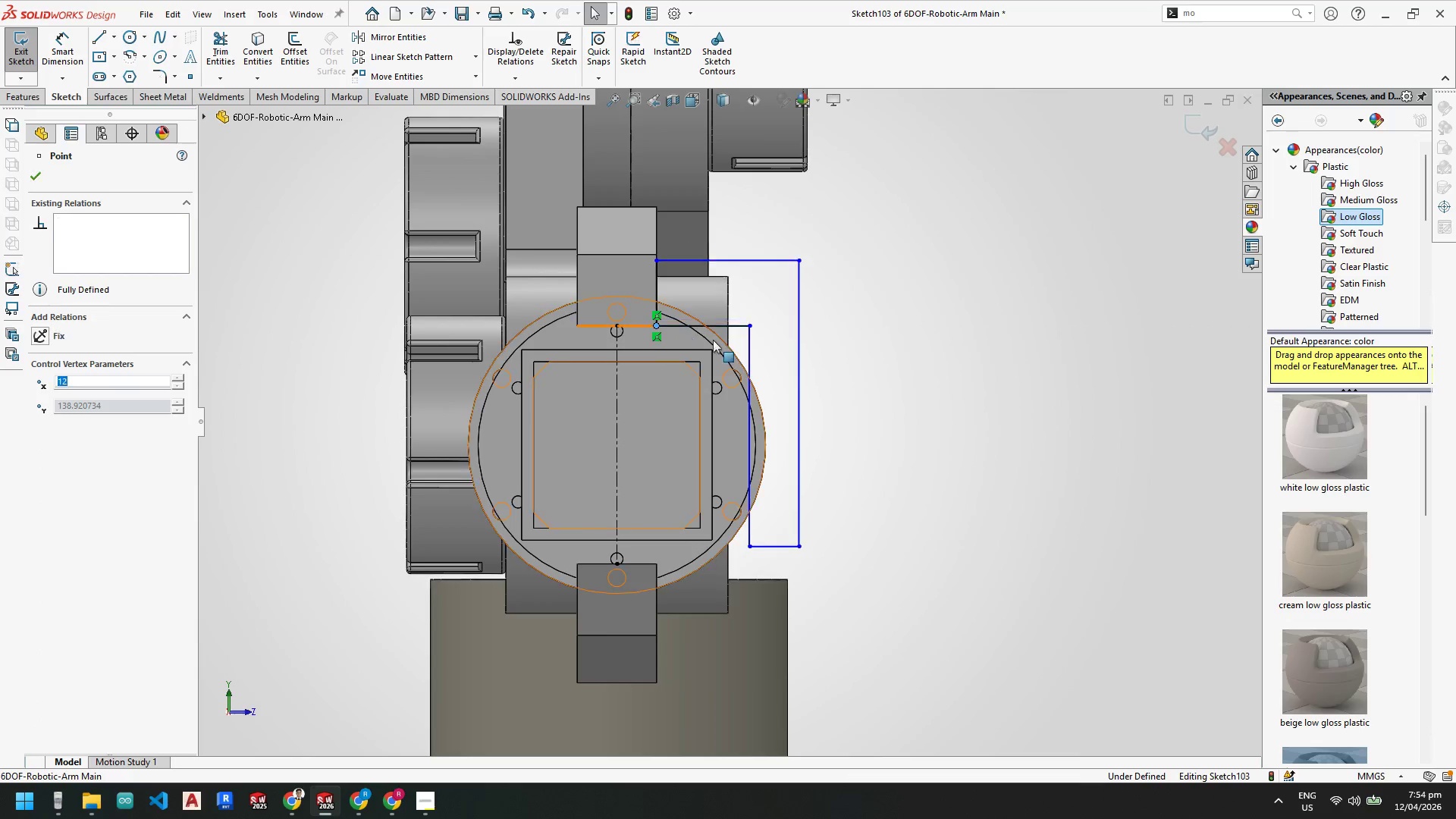 
key(Escape)
 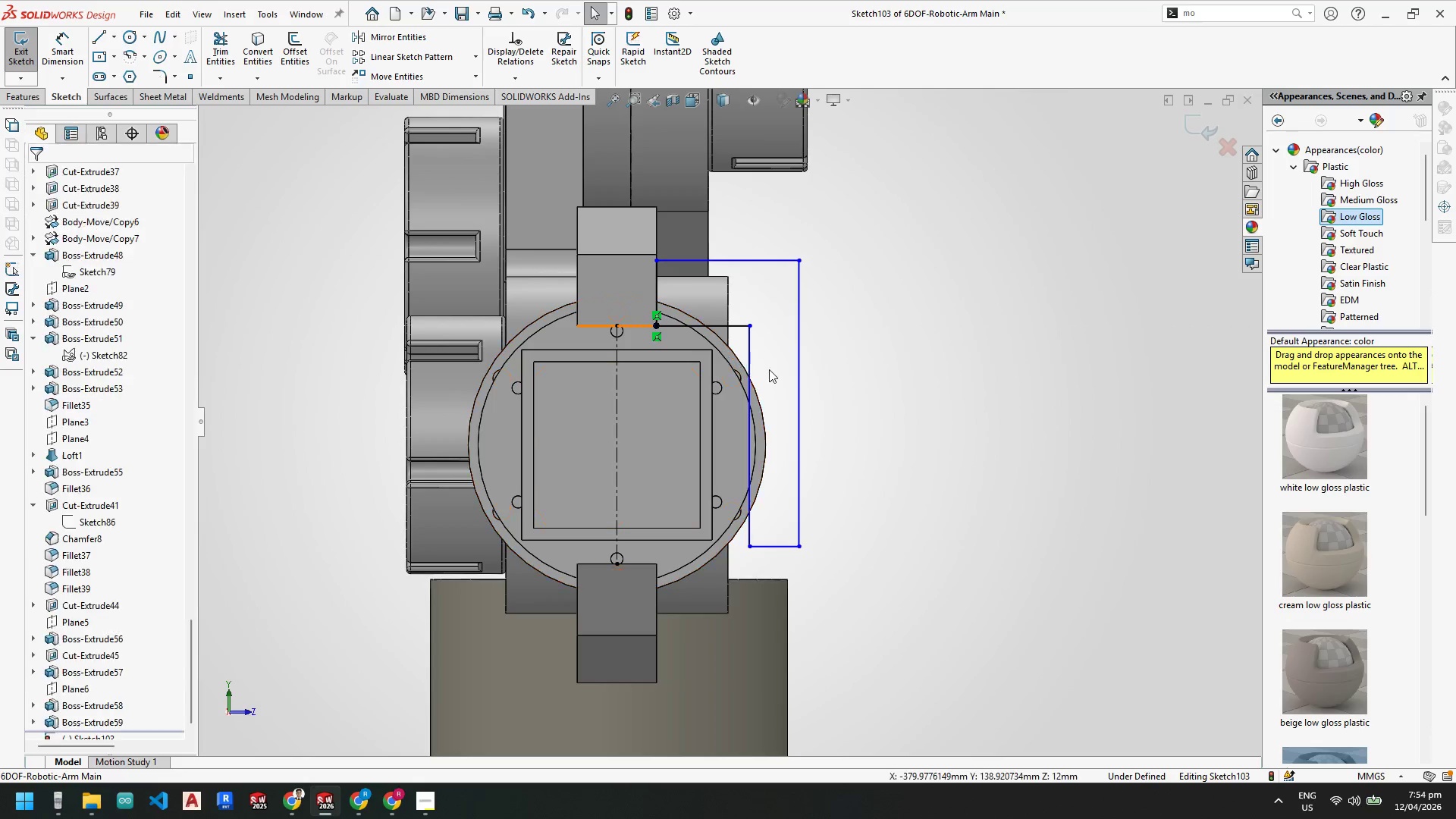 
key(Escape)
 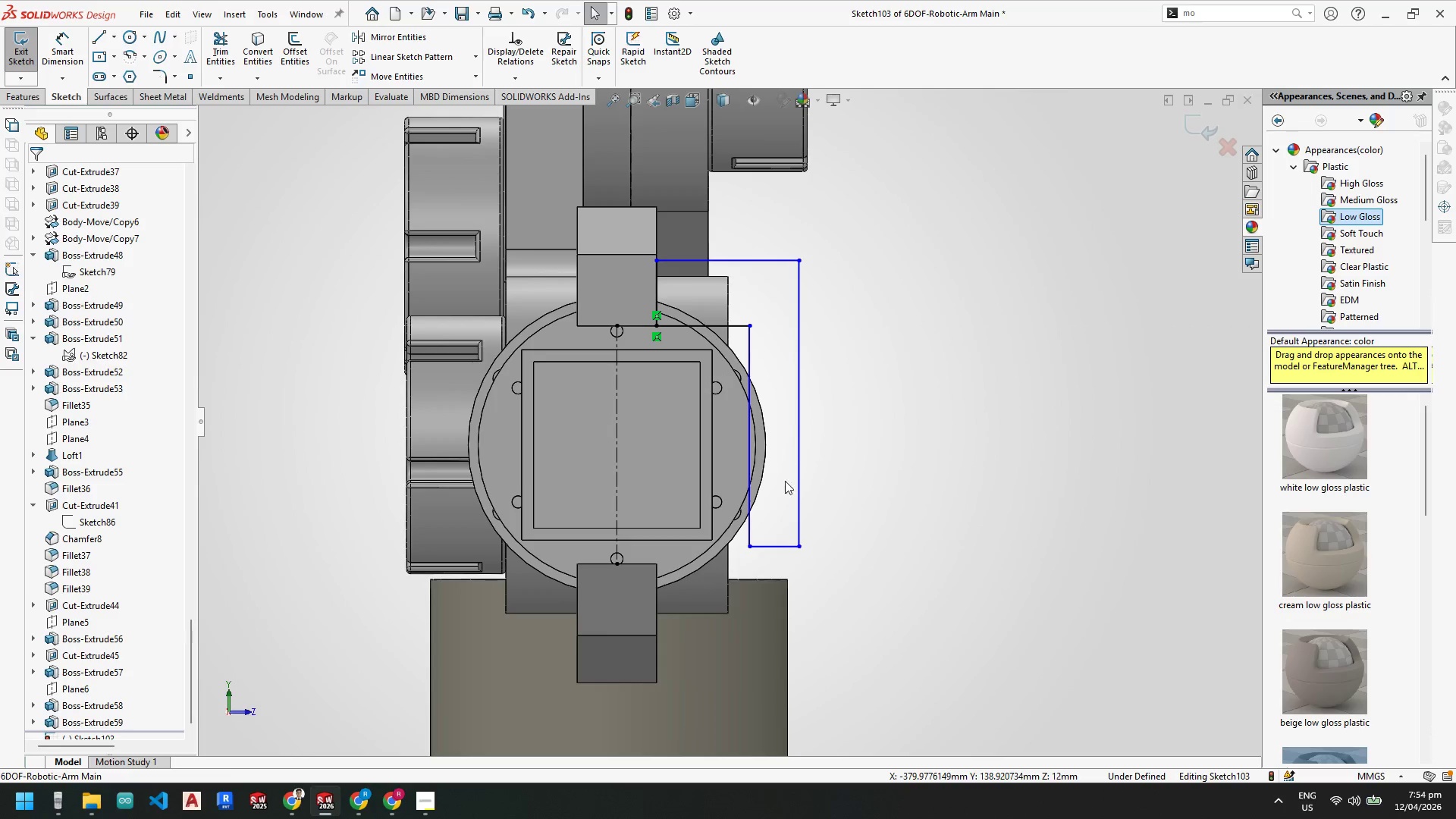 
key(Escape)
 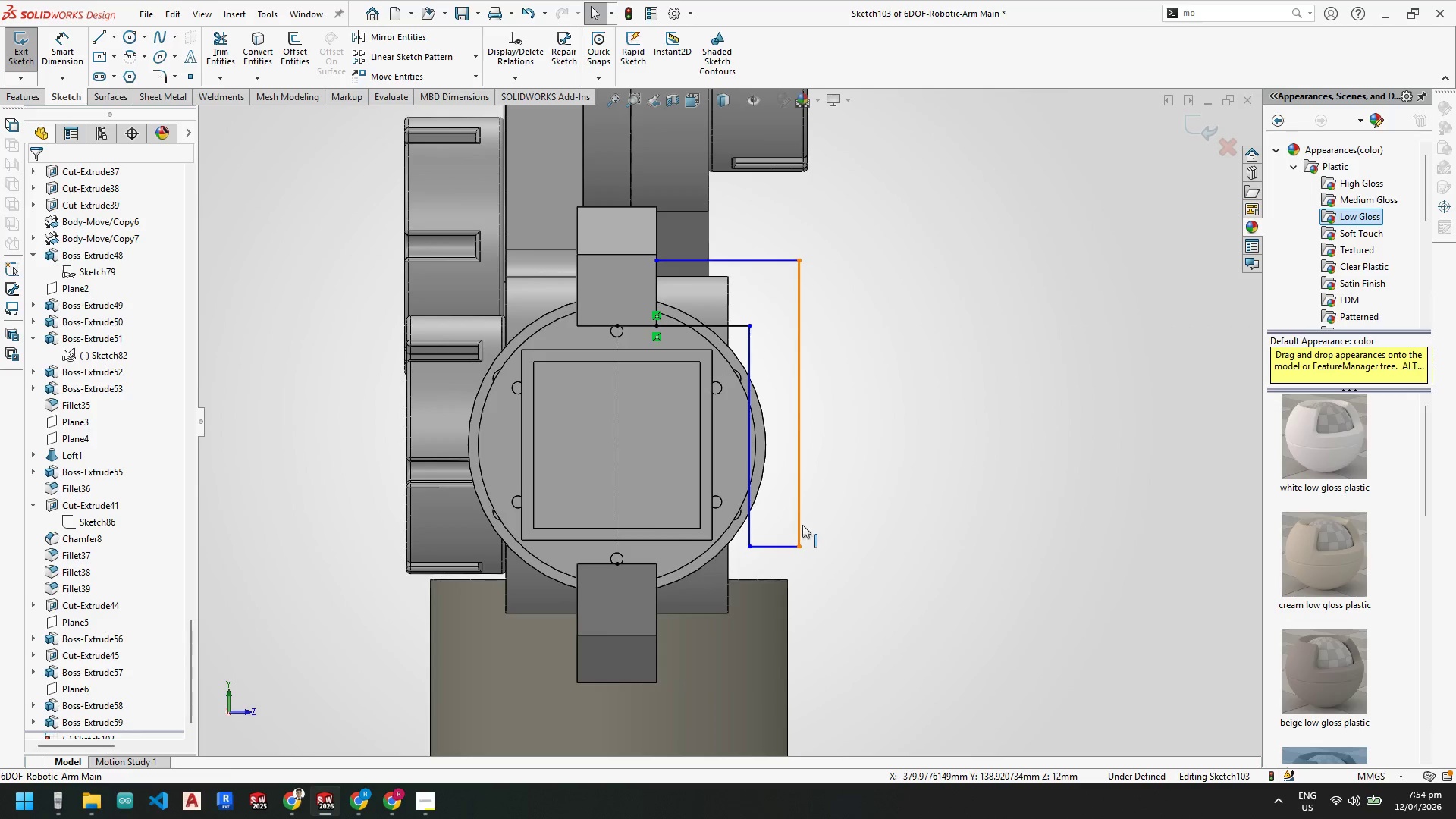 
key(Escape)
 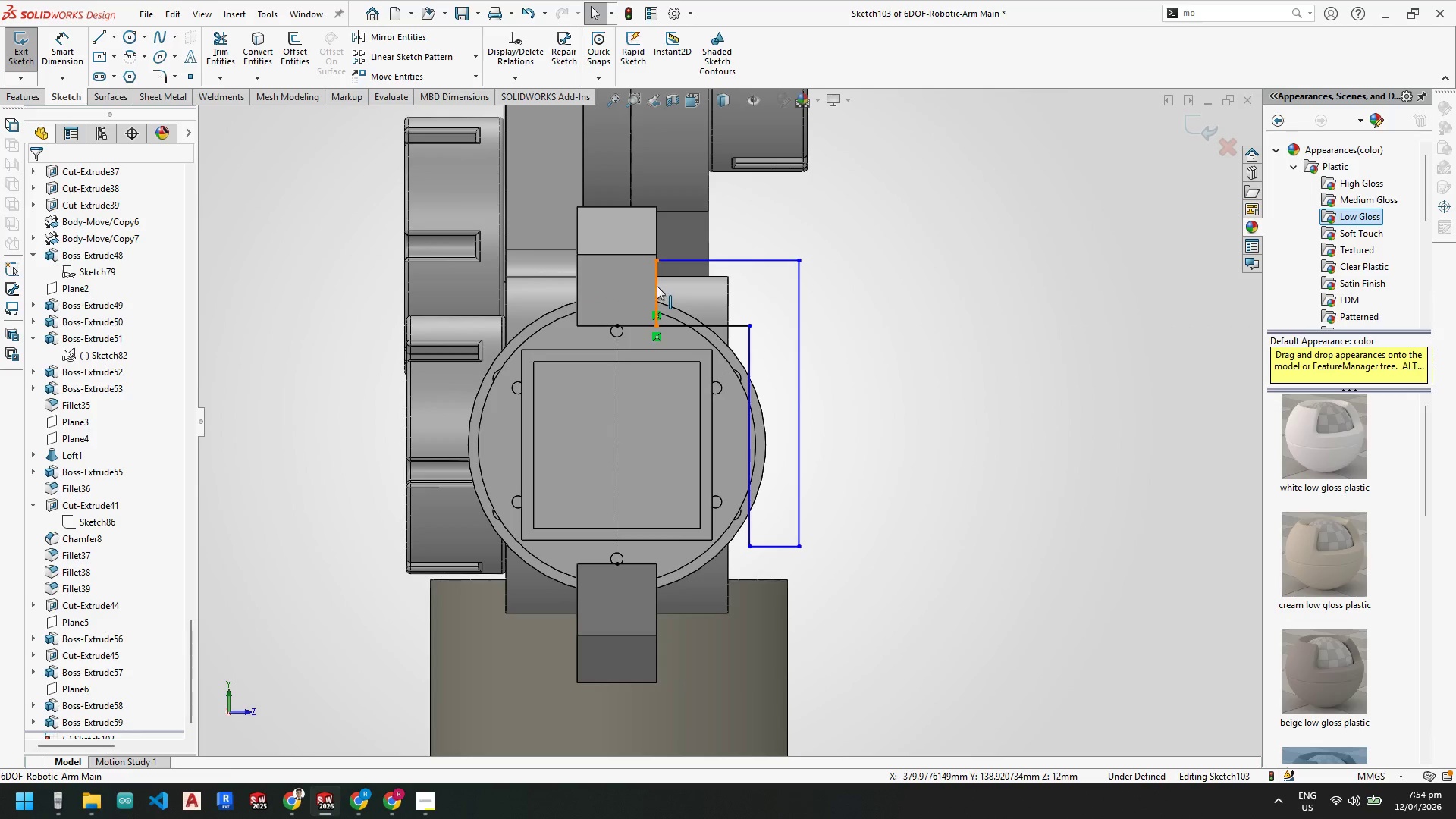 
left_click([657, 286])
 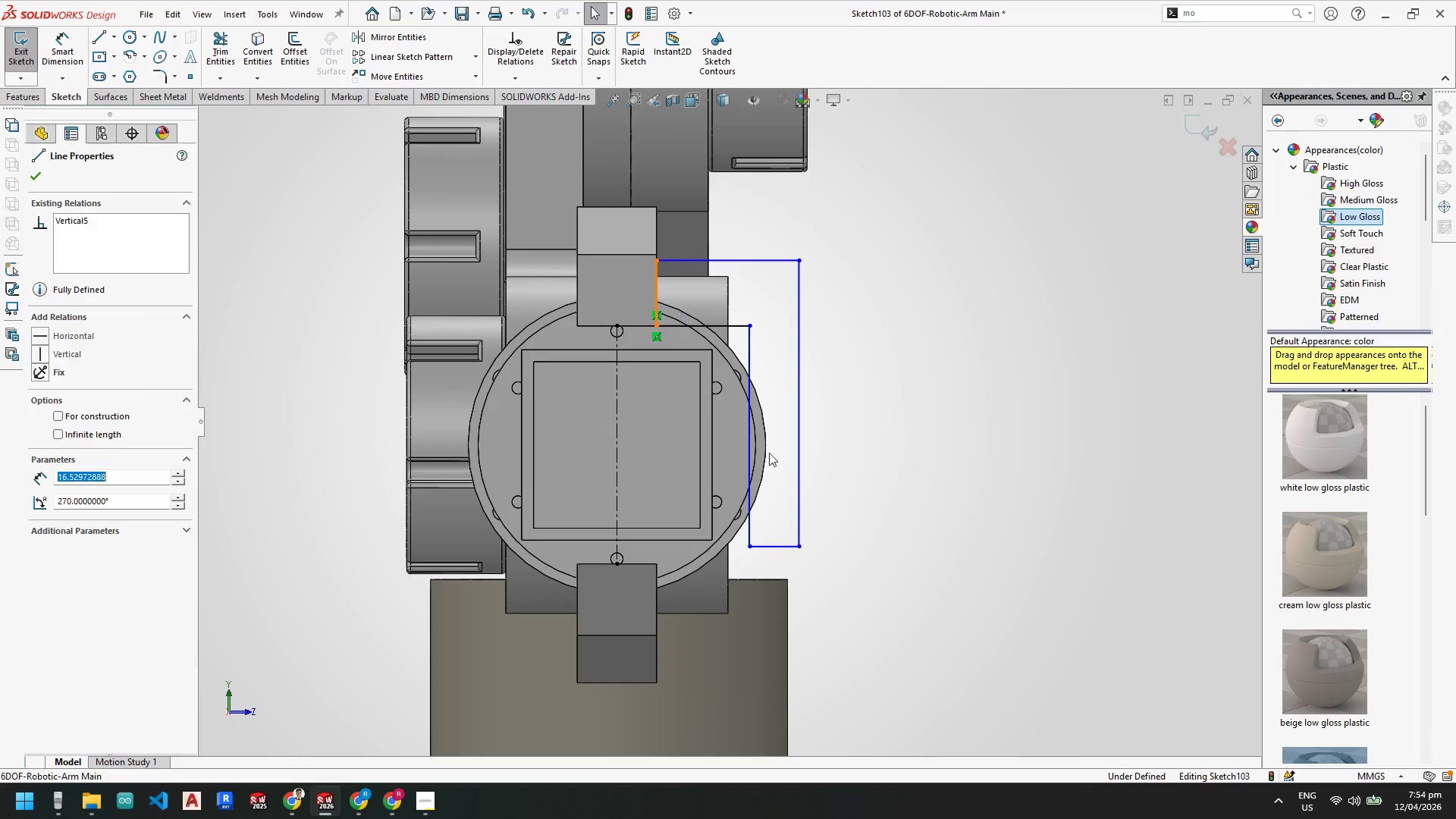 
hold_key(key=ControlLeft, duration=0.62)
 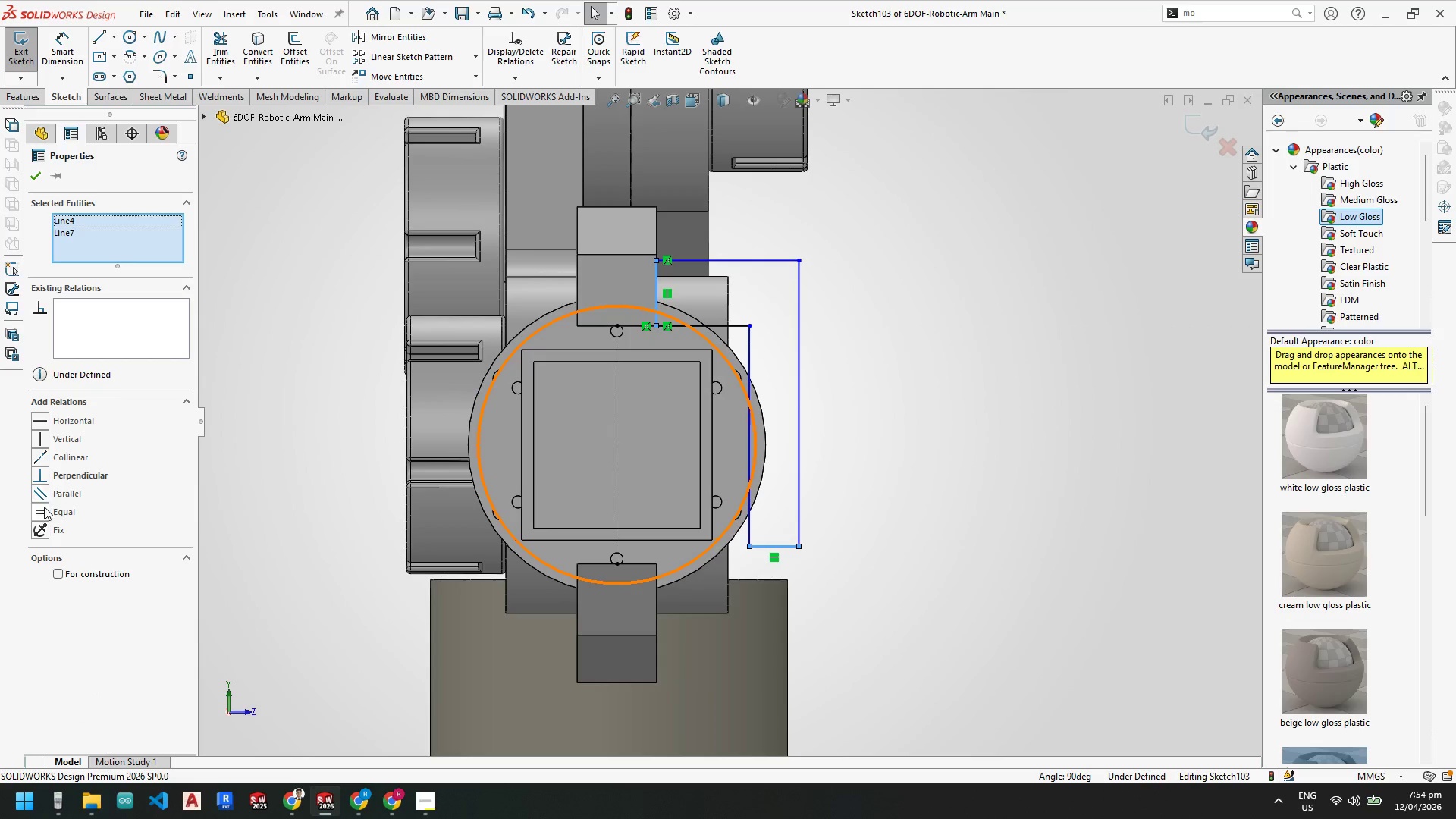 
left_click([41, 510])
 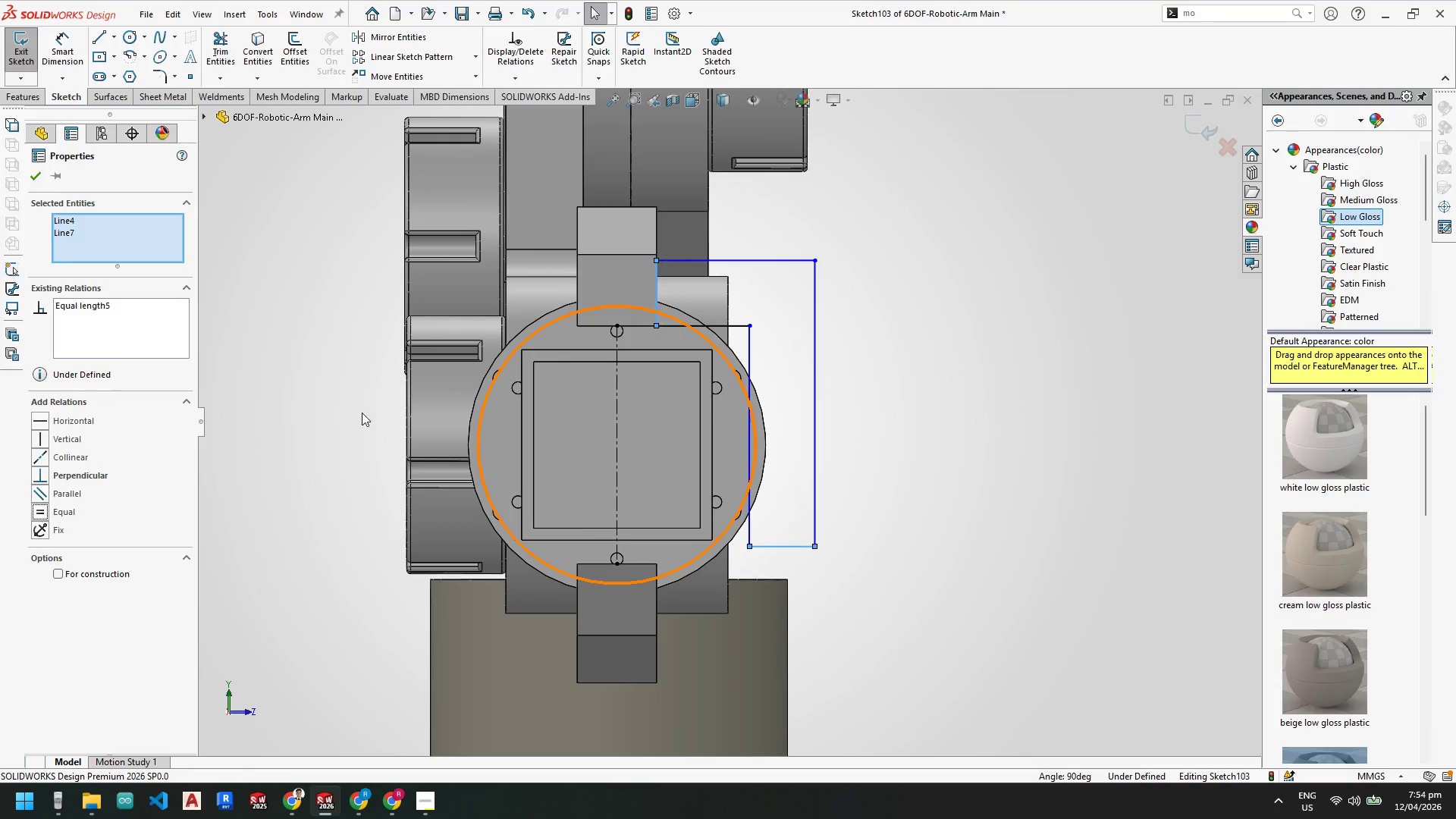 
key(Escape)
 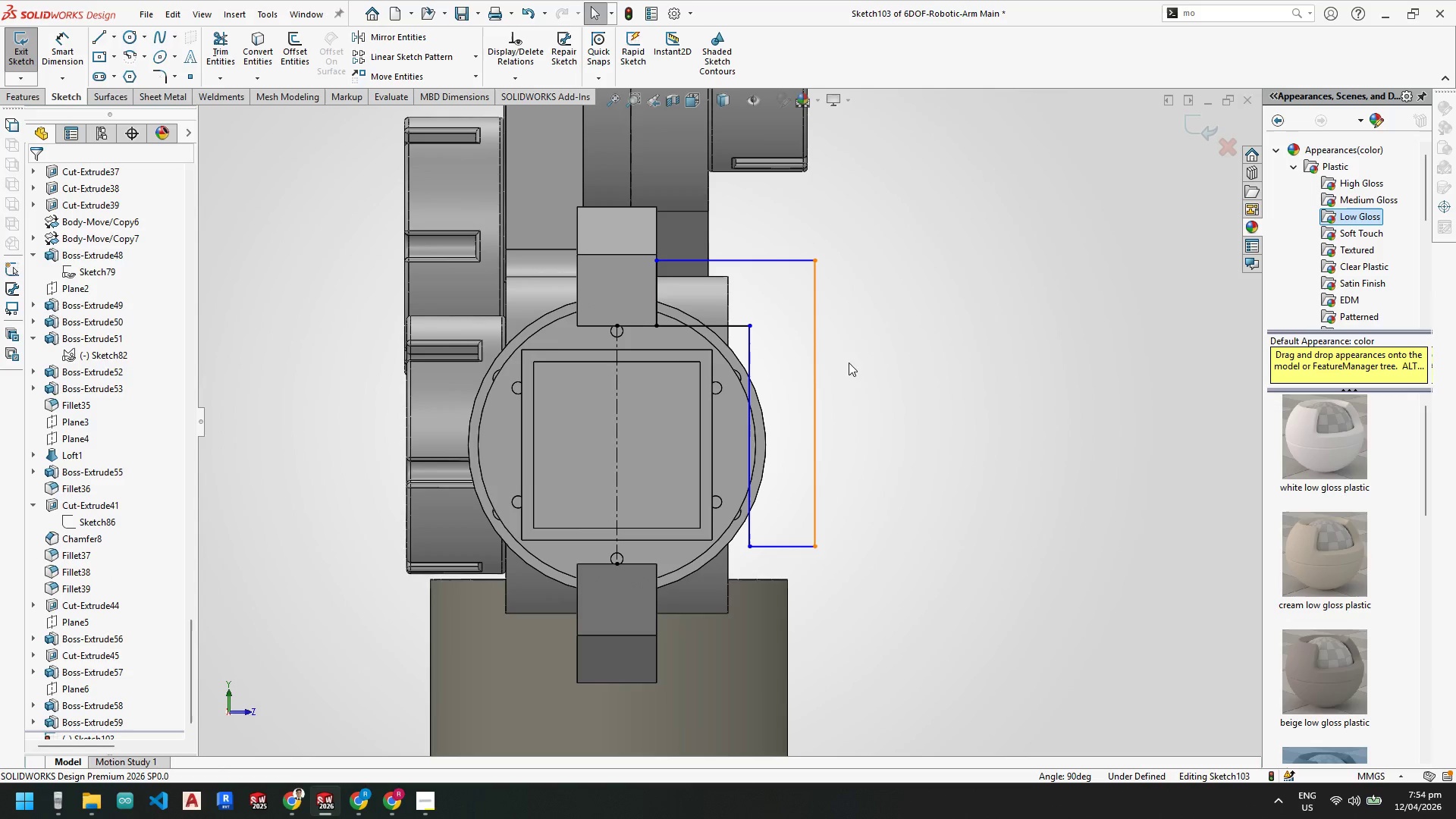 
key(Escape)
 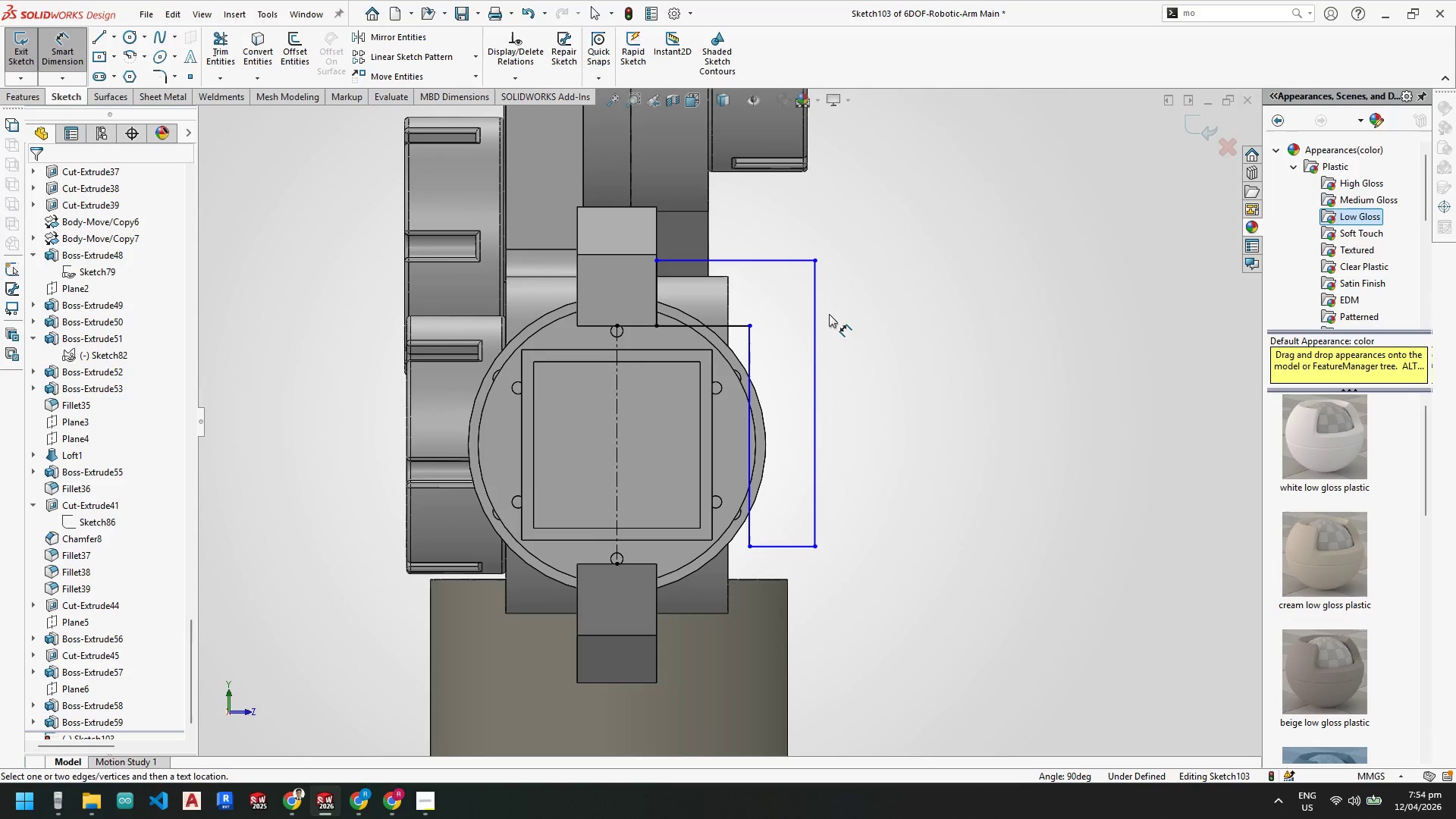 
key(Escape)
 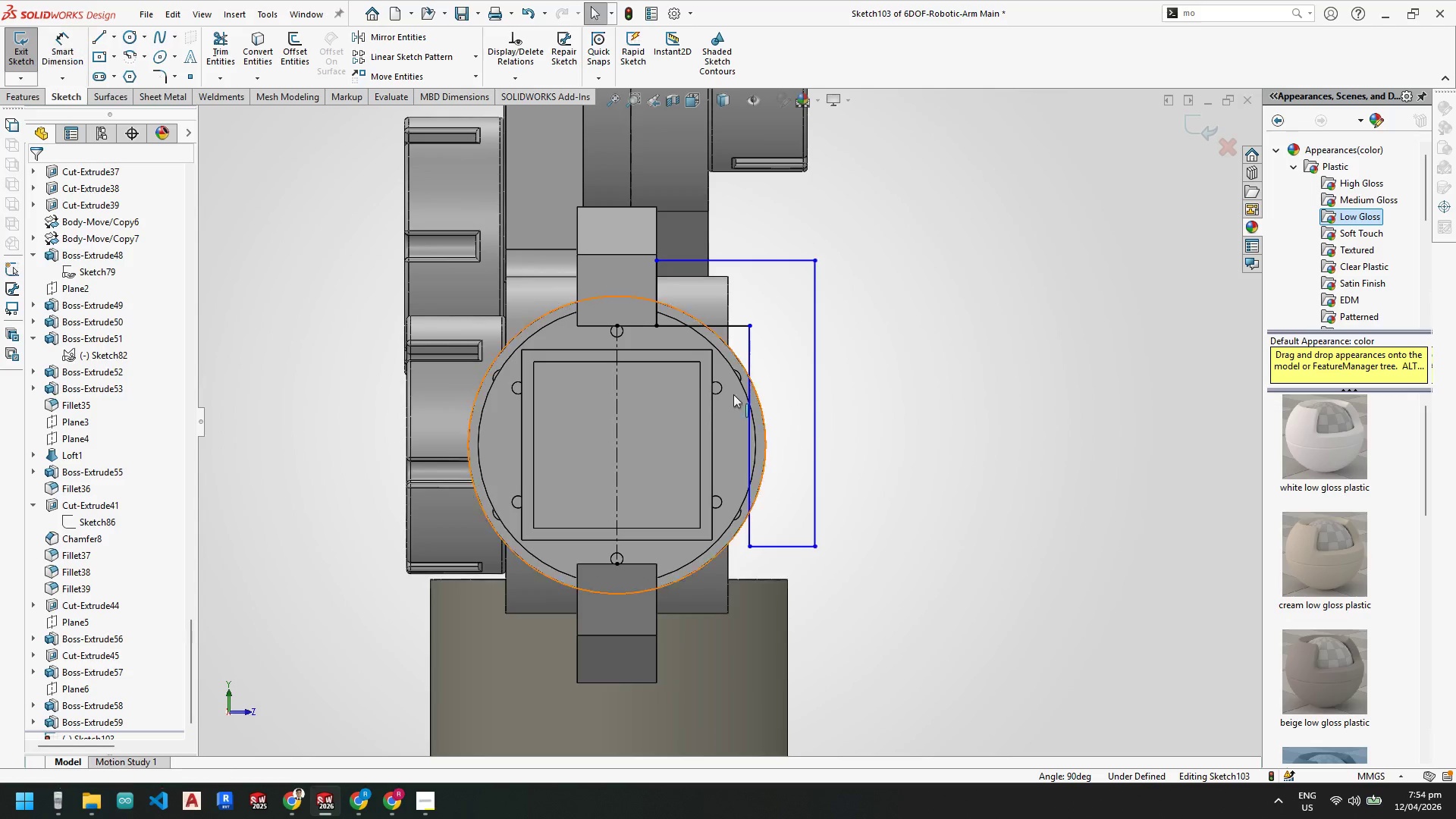 
key(Escape)
 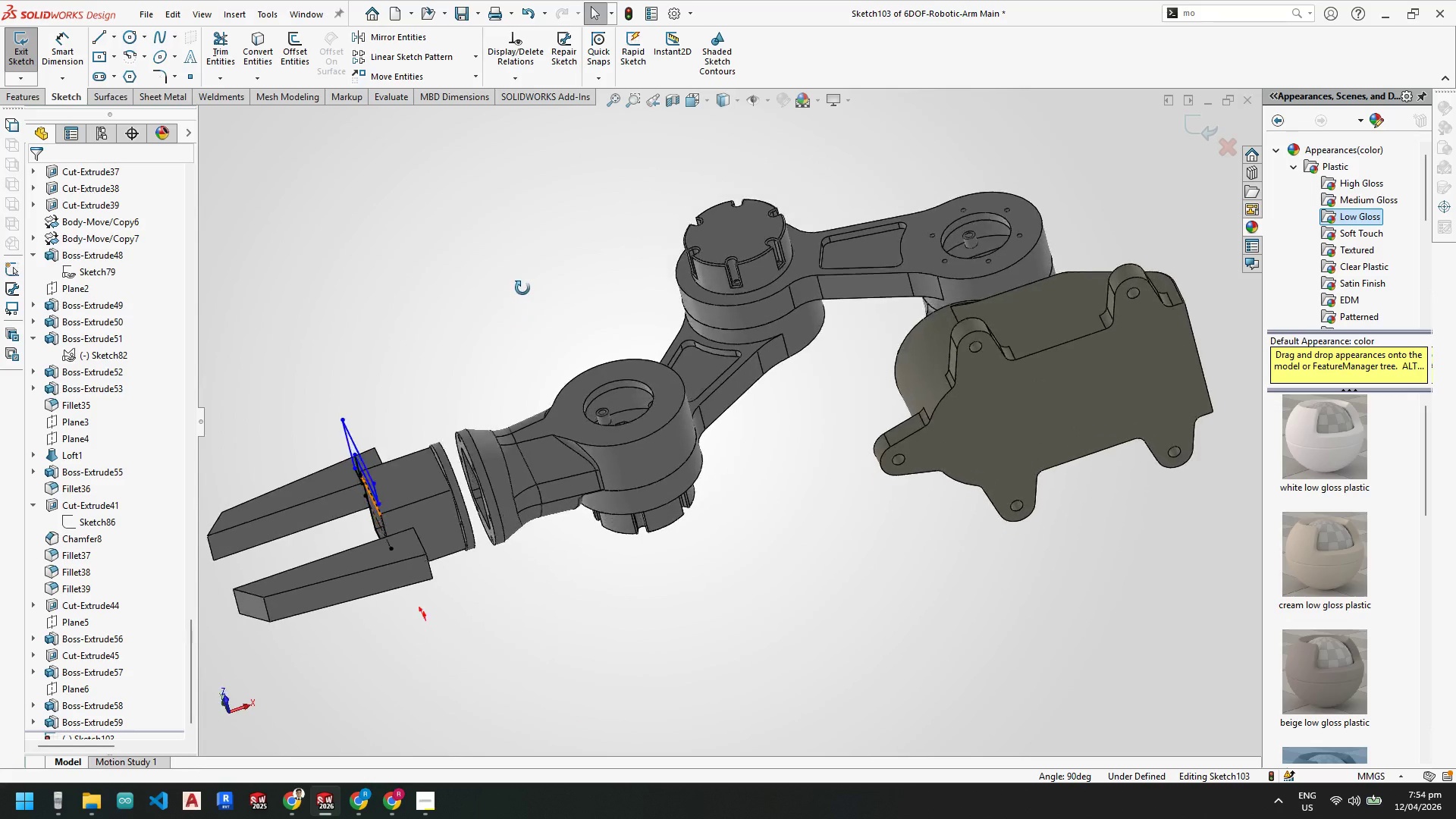 
scroll: coordinate [701, 334], scroll_direction: up, amount: 5.0
 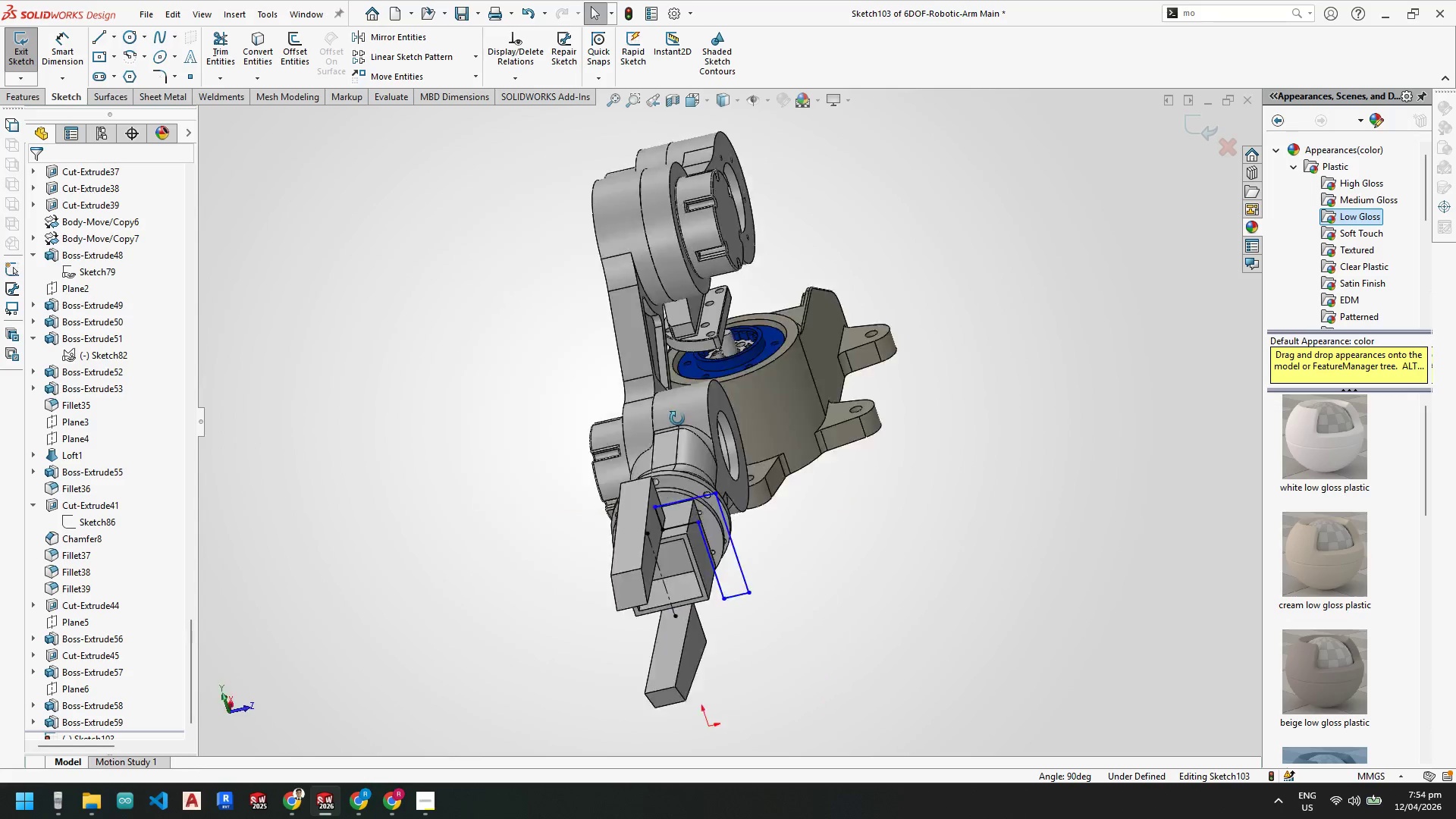 
scroll: coordinate [424, 466], scroll_direction: down, amount: 4.0
 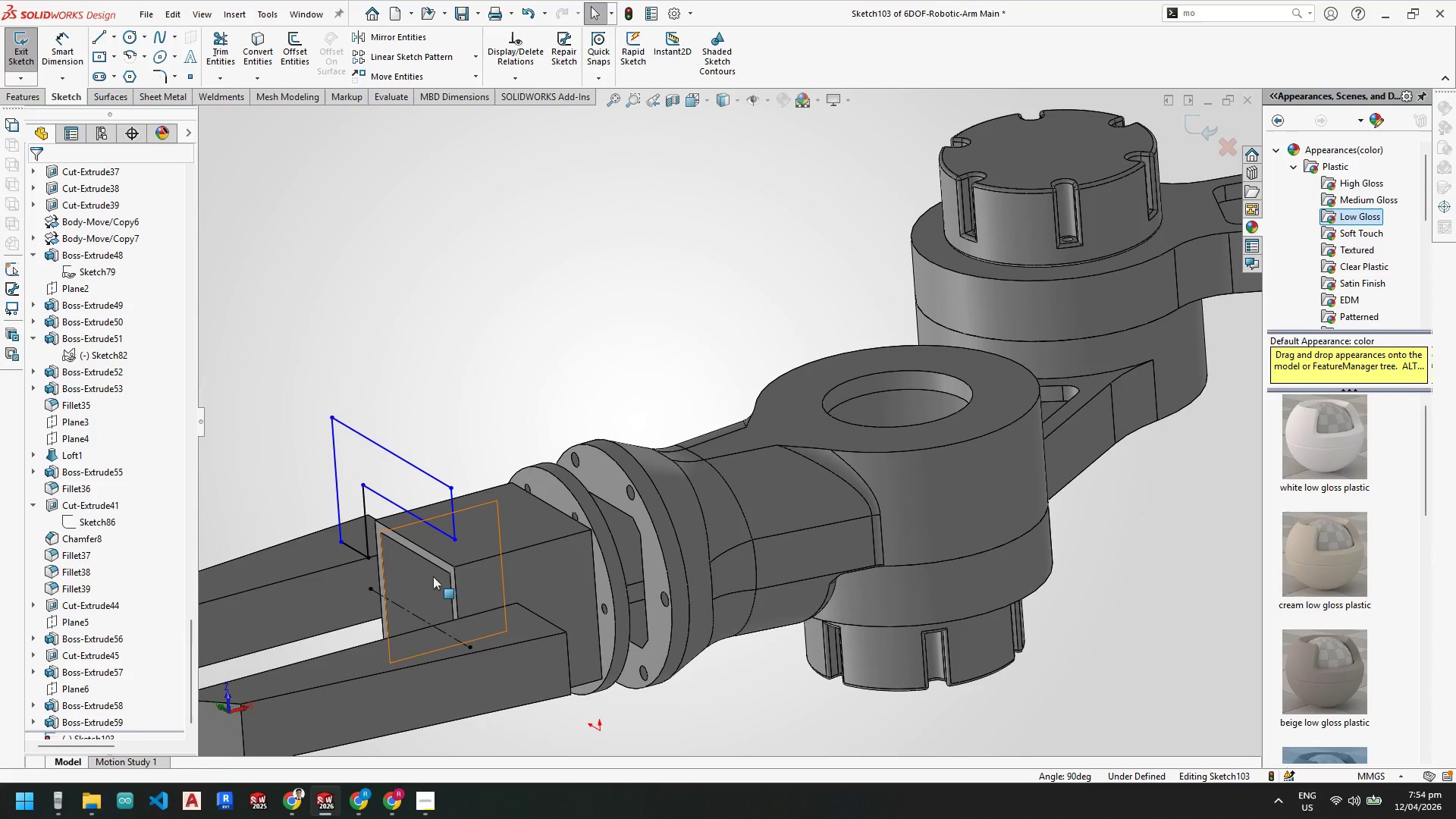 
scroll: coordinate [499, 527], scroll_direction: none, amount: 0.0
 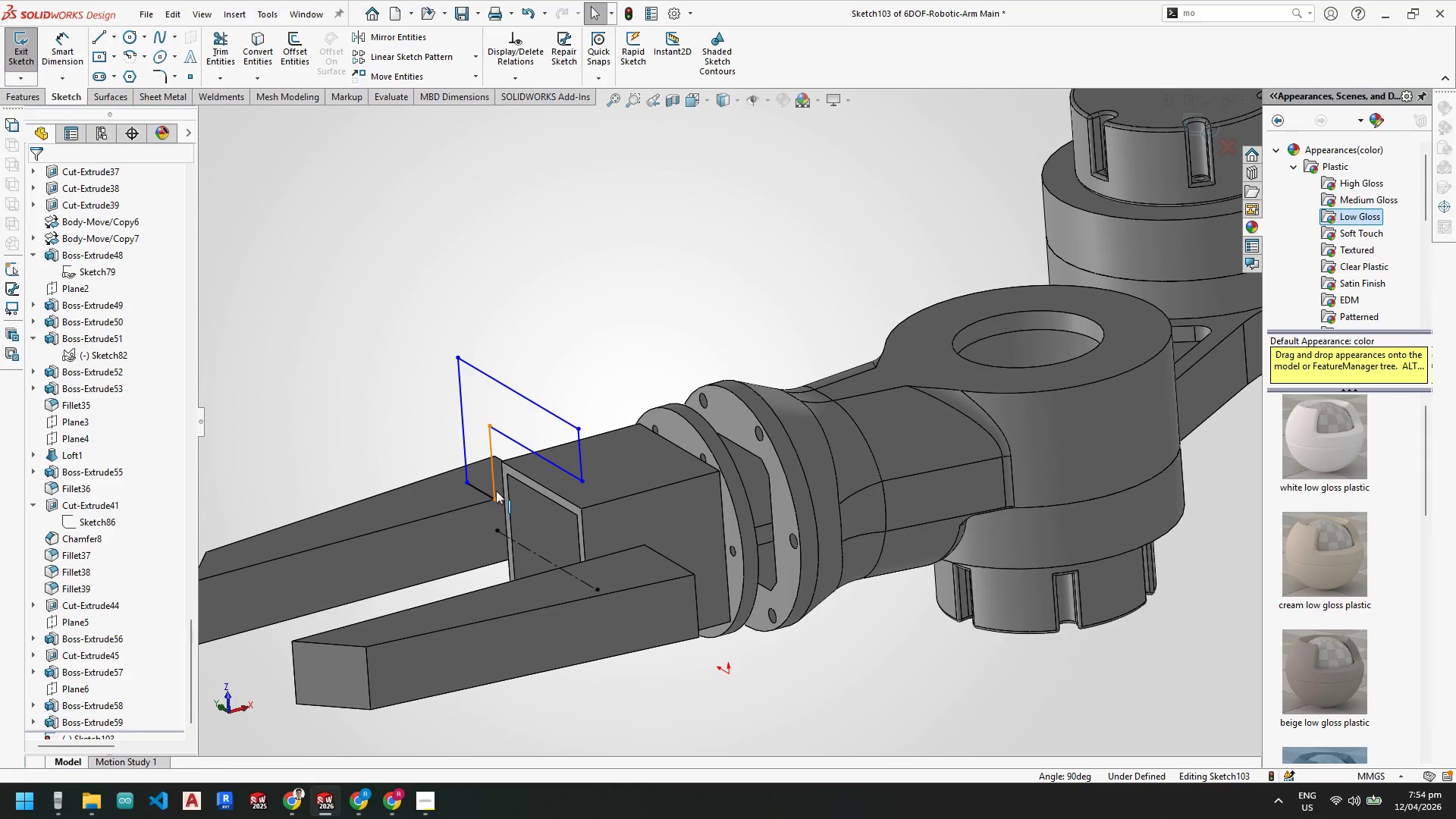 
scroll: coordinate [497, 486], scroll_direction: down, amount: 1.0
 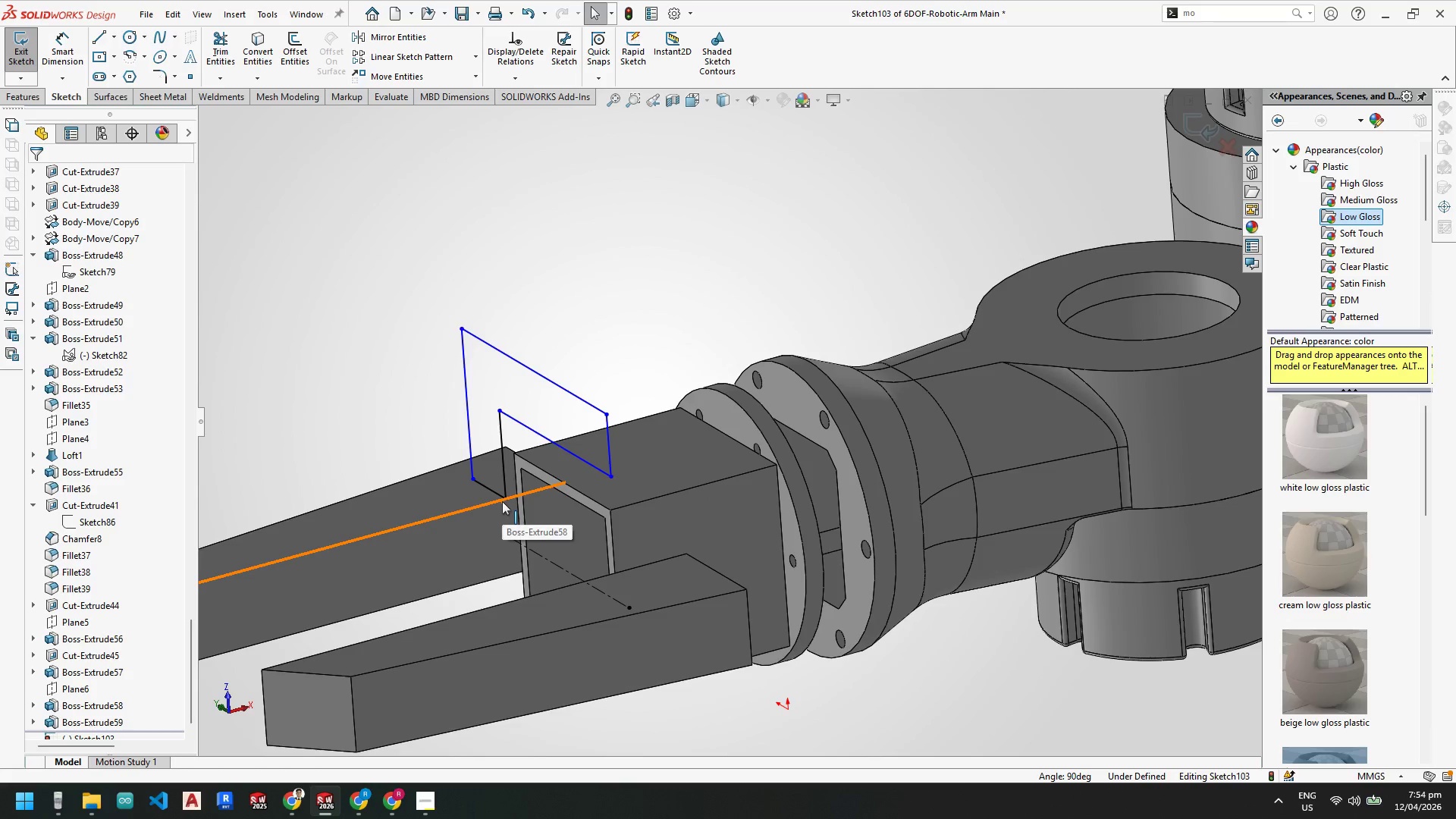 
wait(5.92)
 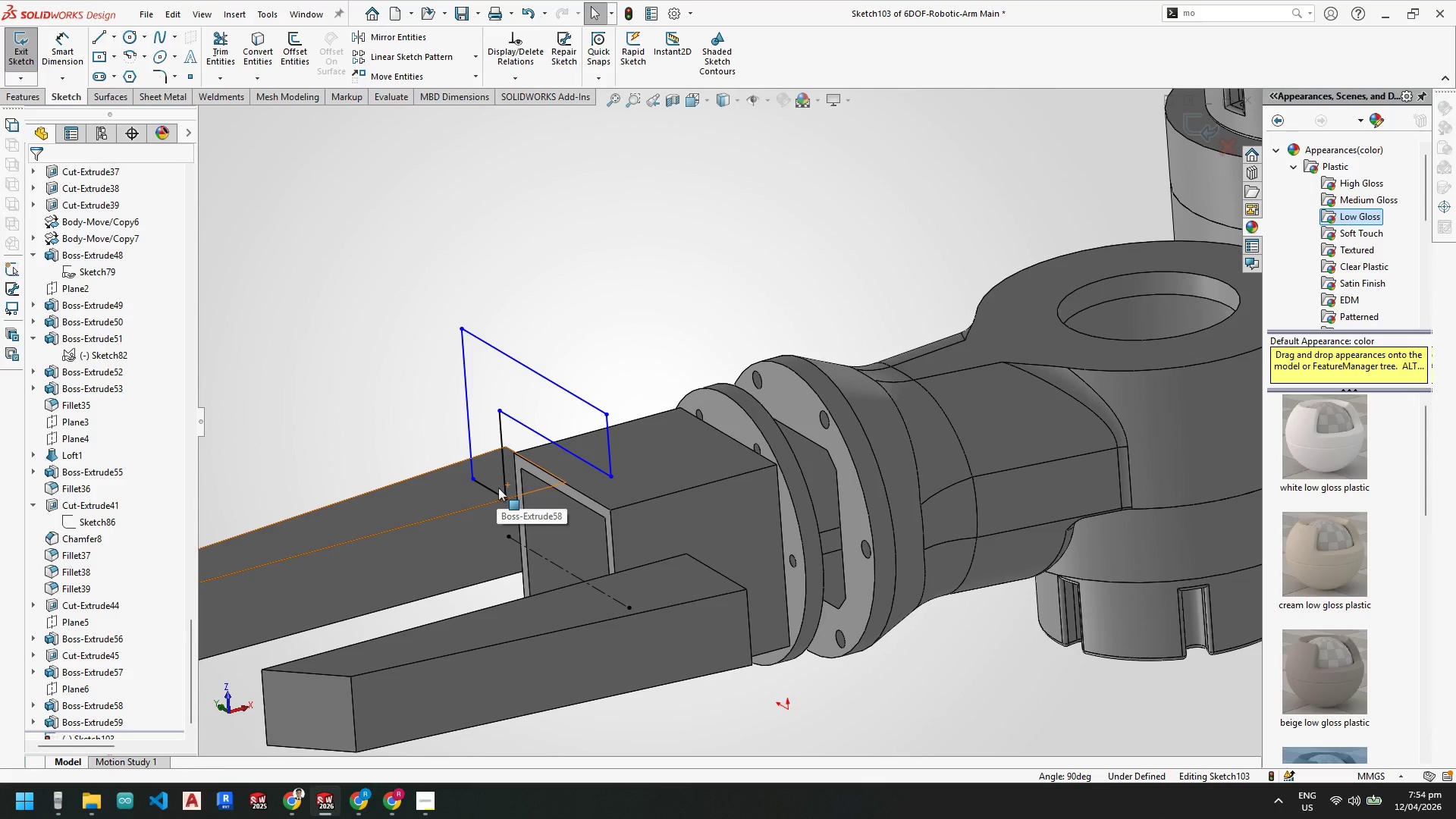 
scroll: coordinate [618, 428], scroll_direction: up, amount: 3.0
 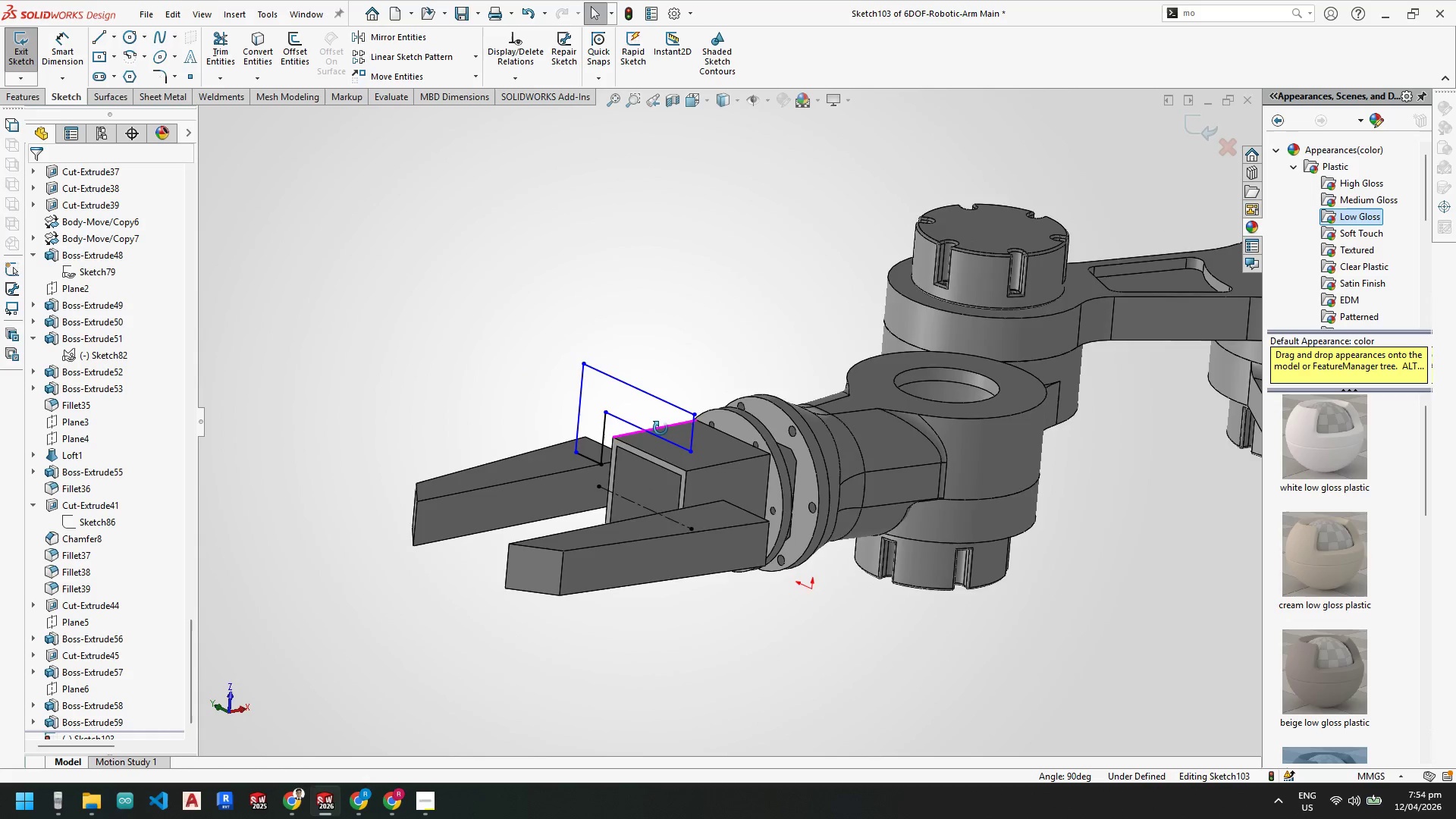 
key(Space)
 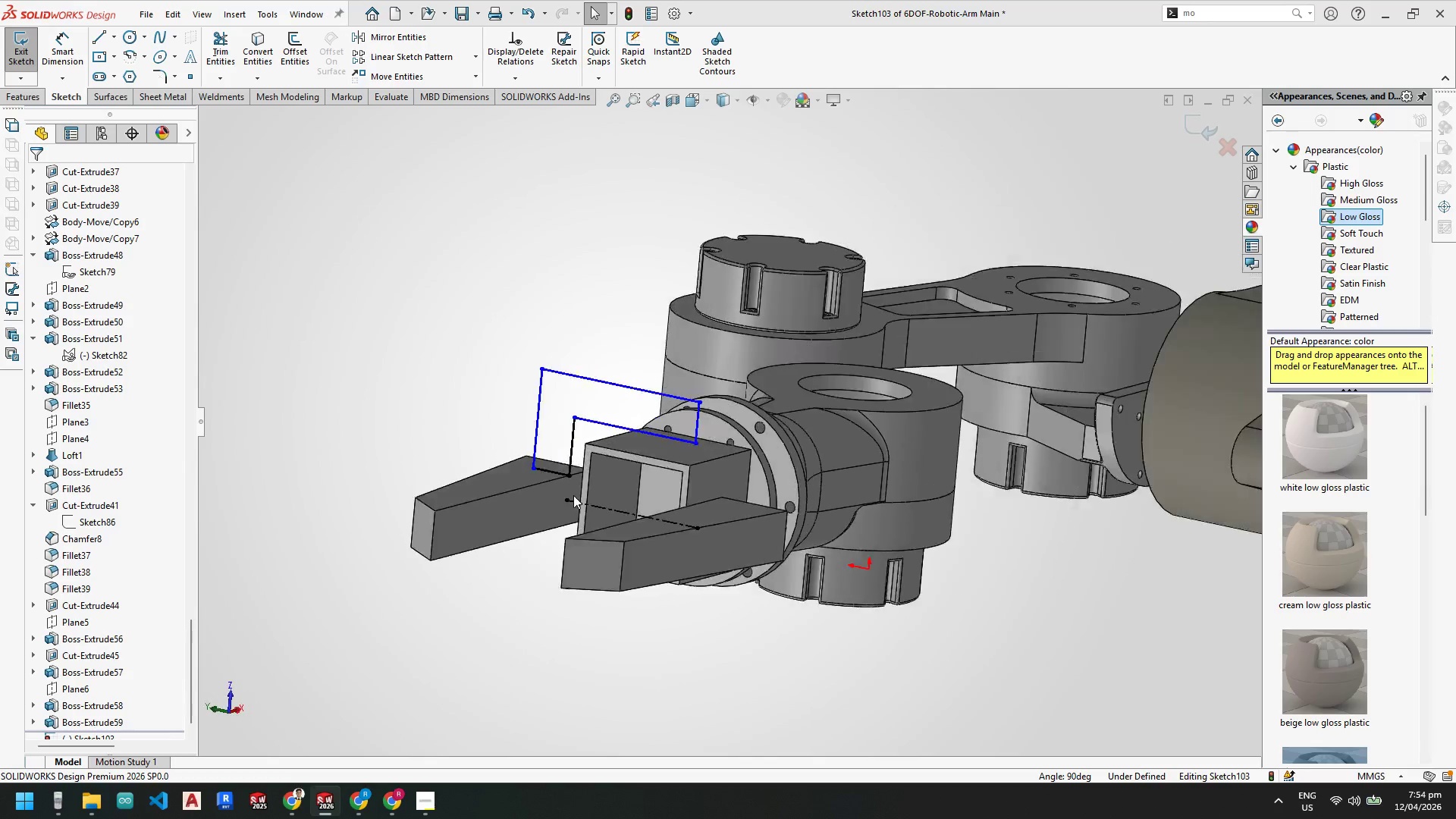 
scroll: coordinate [672, 346], scroll_direction: down, amount: 3.0
 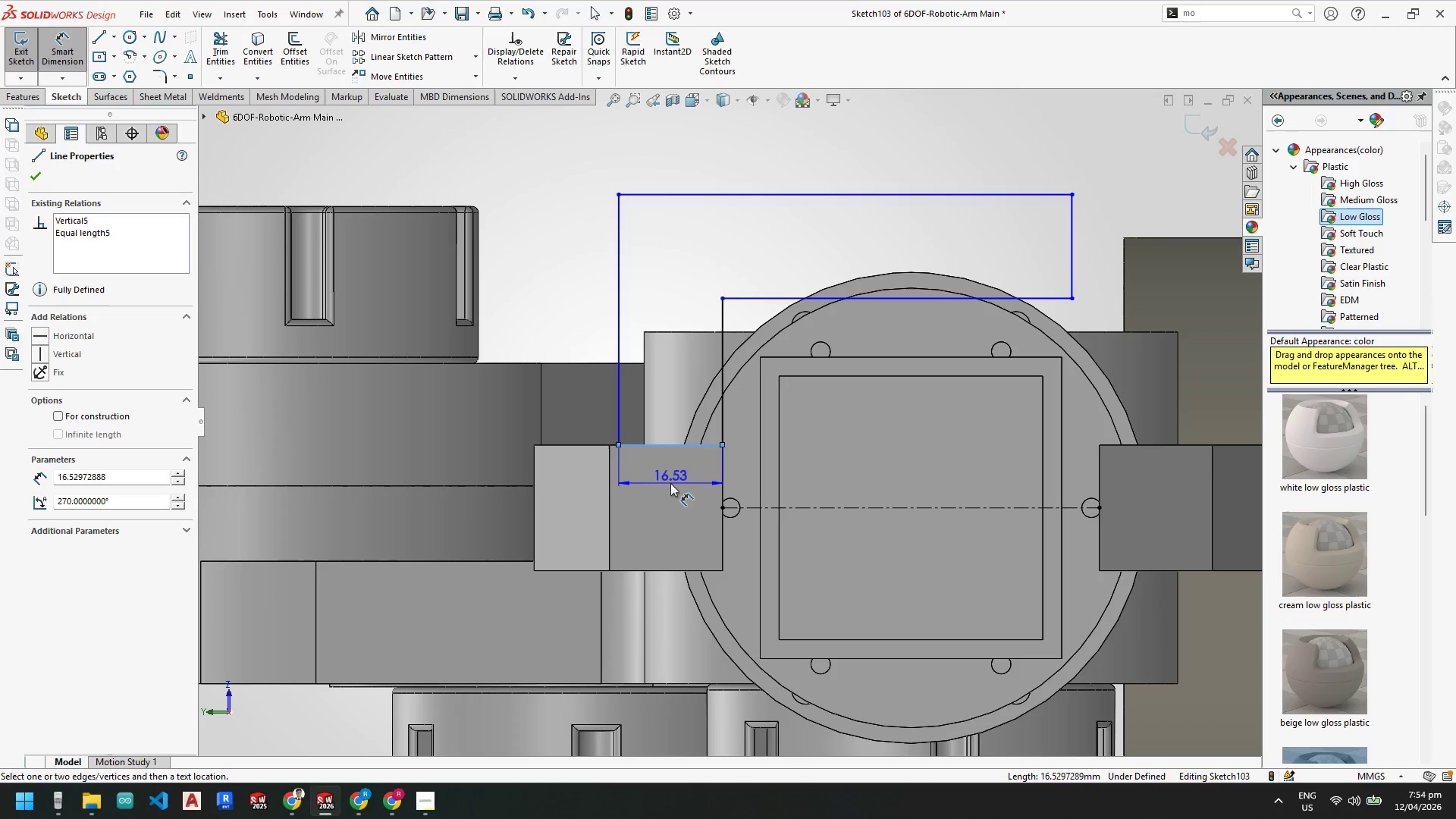 
scroll: coordinate [670, 526], scroll_direction: up, amount: 1.0
 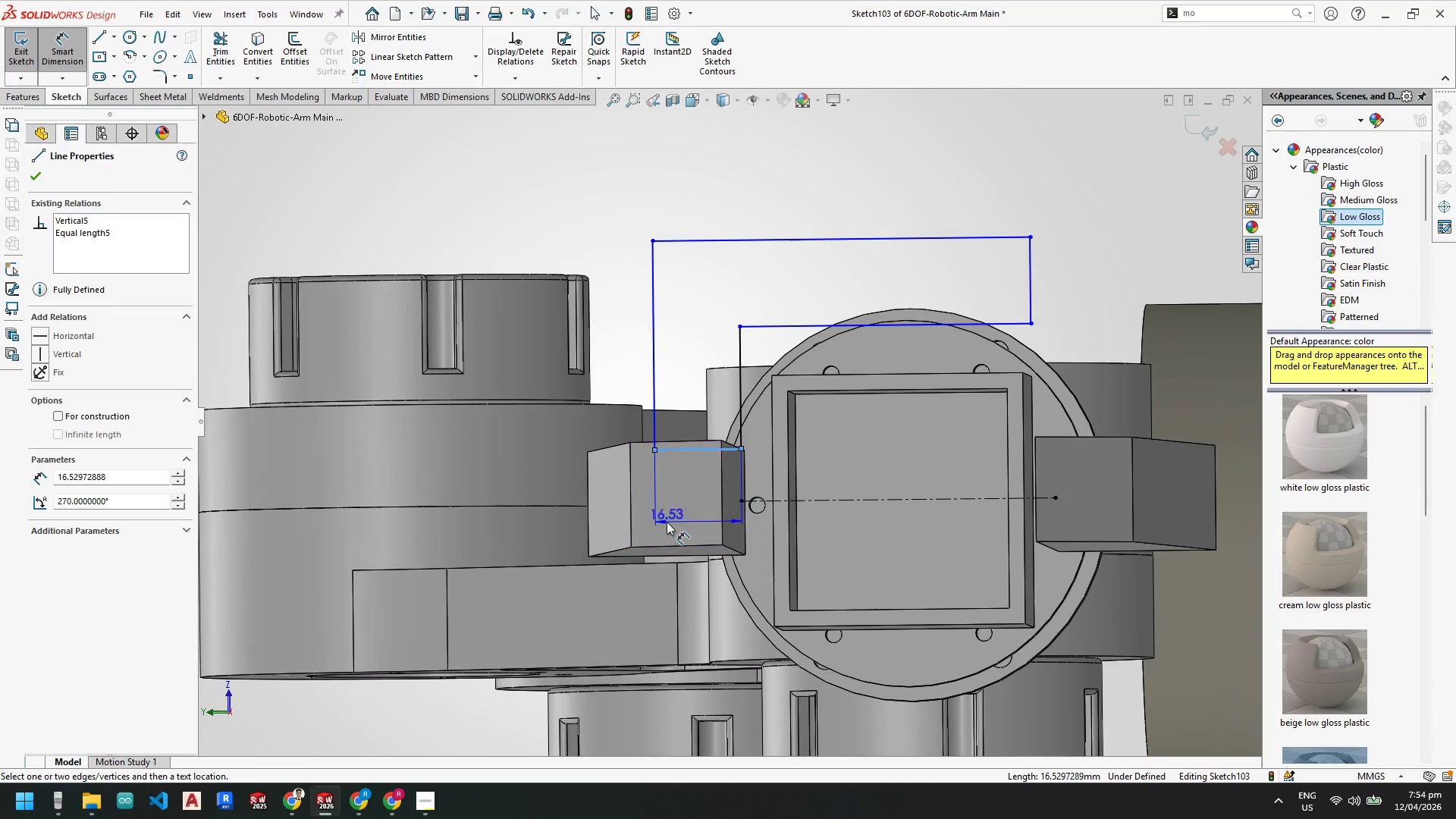 
key(Escape)
 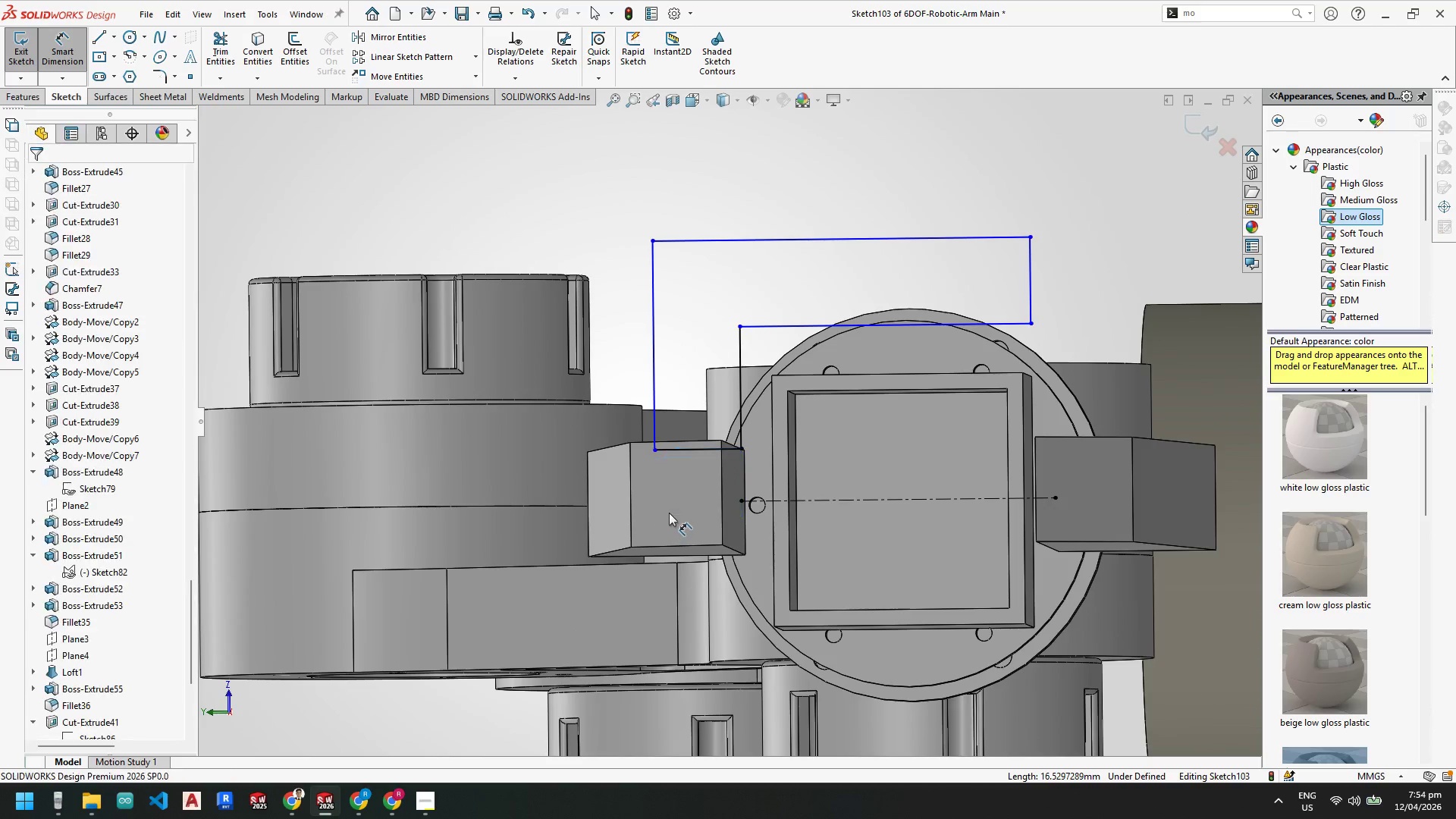 
key(Escape)
 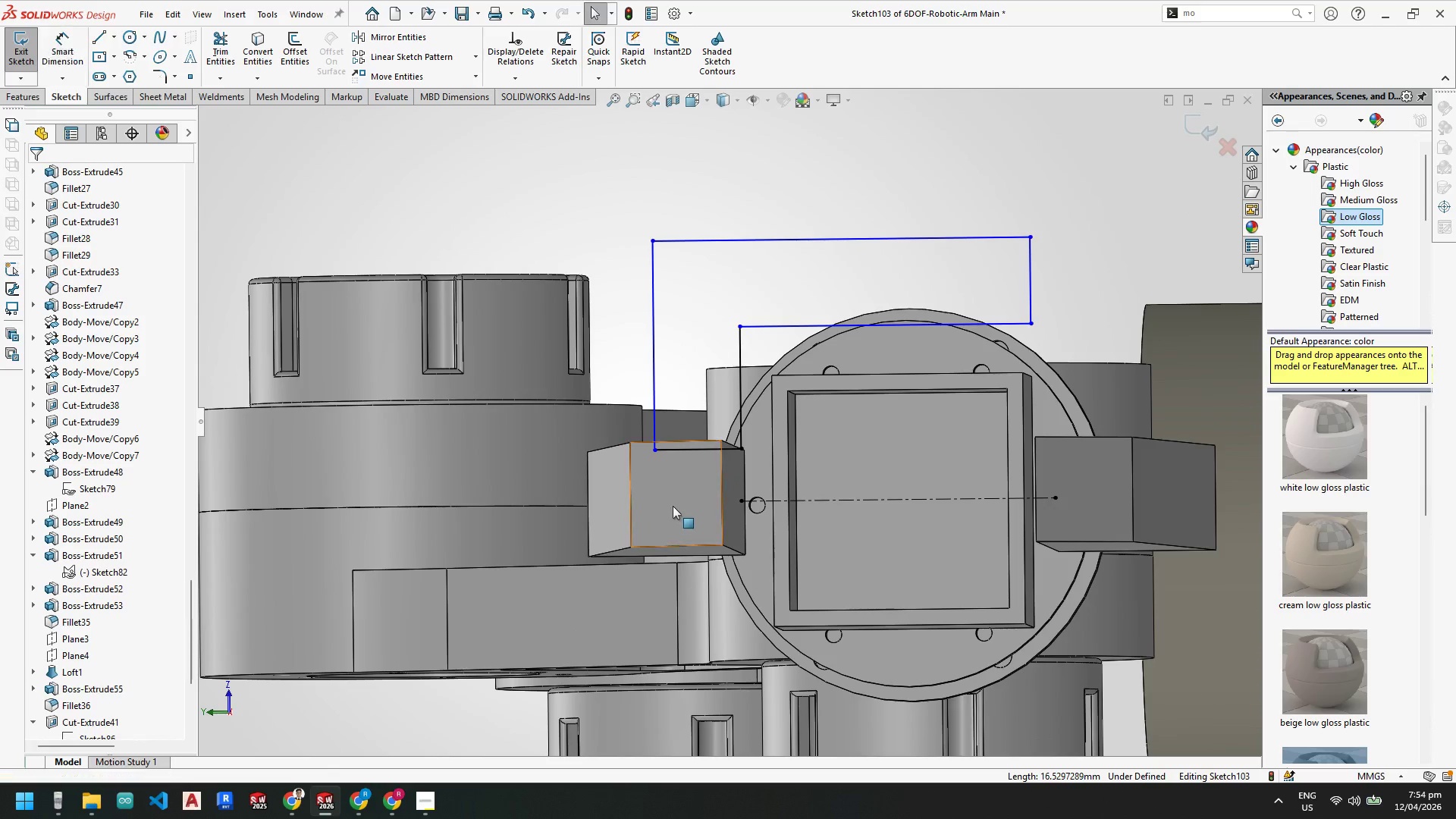 
key(Escape)
 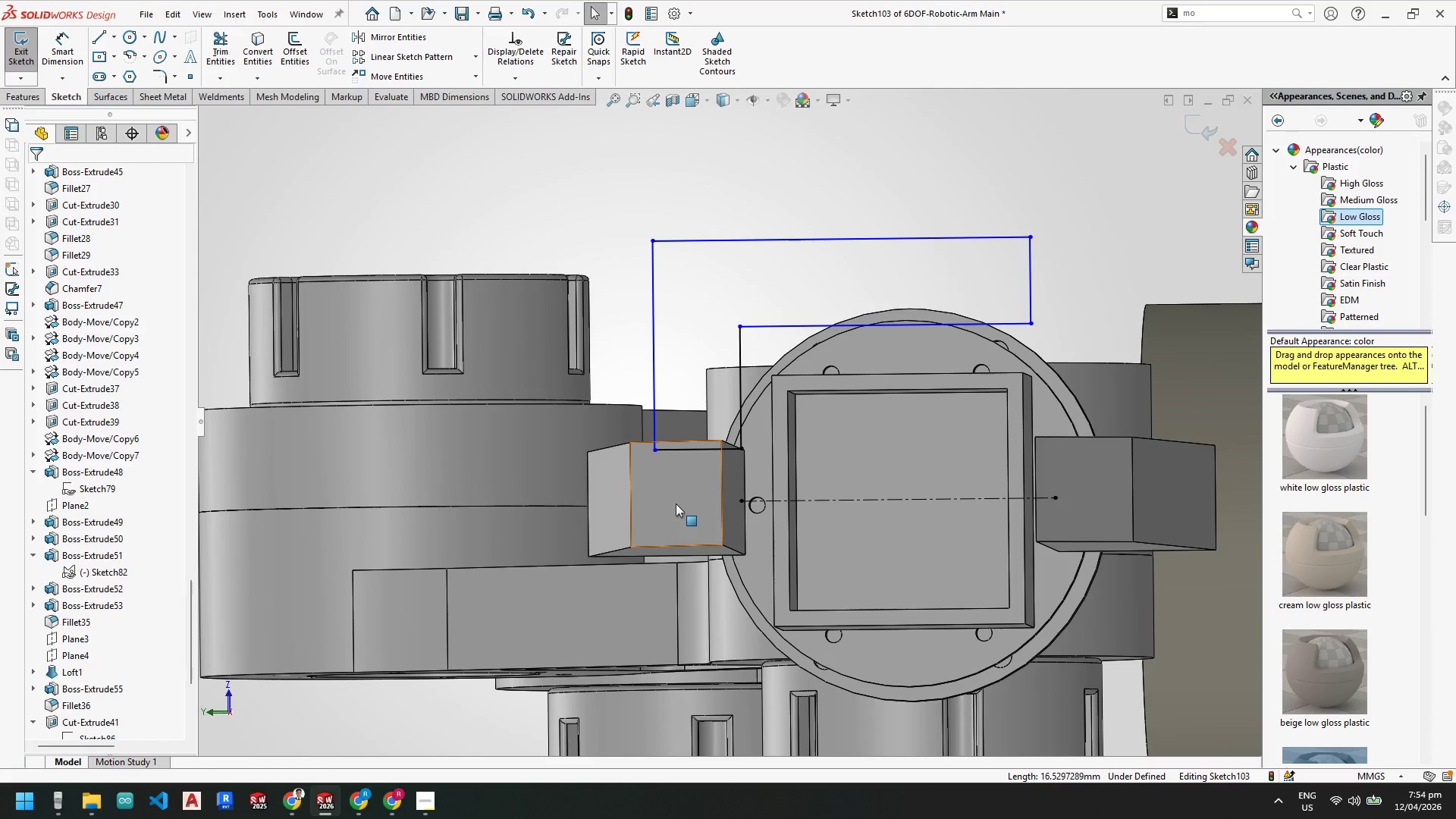 
key(Space)
 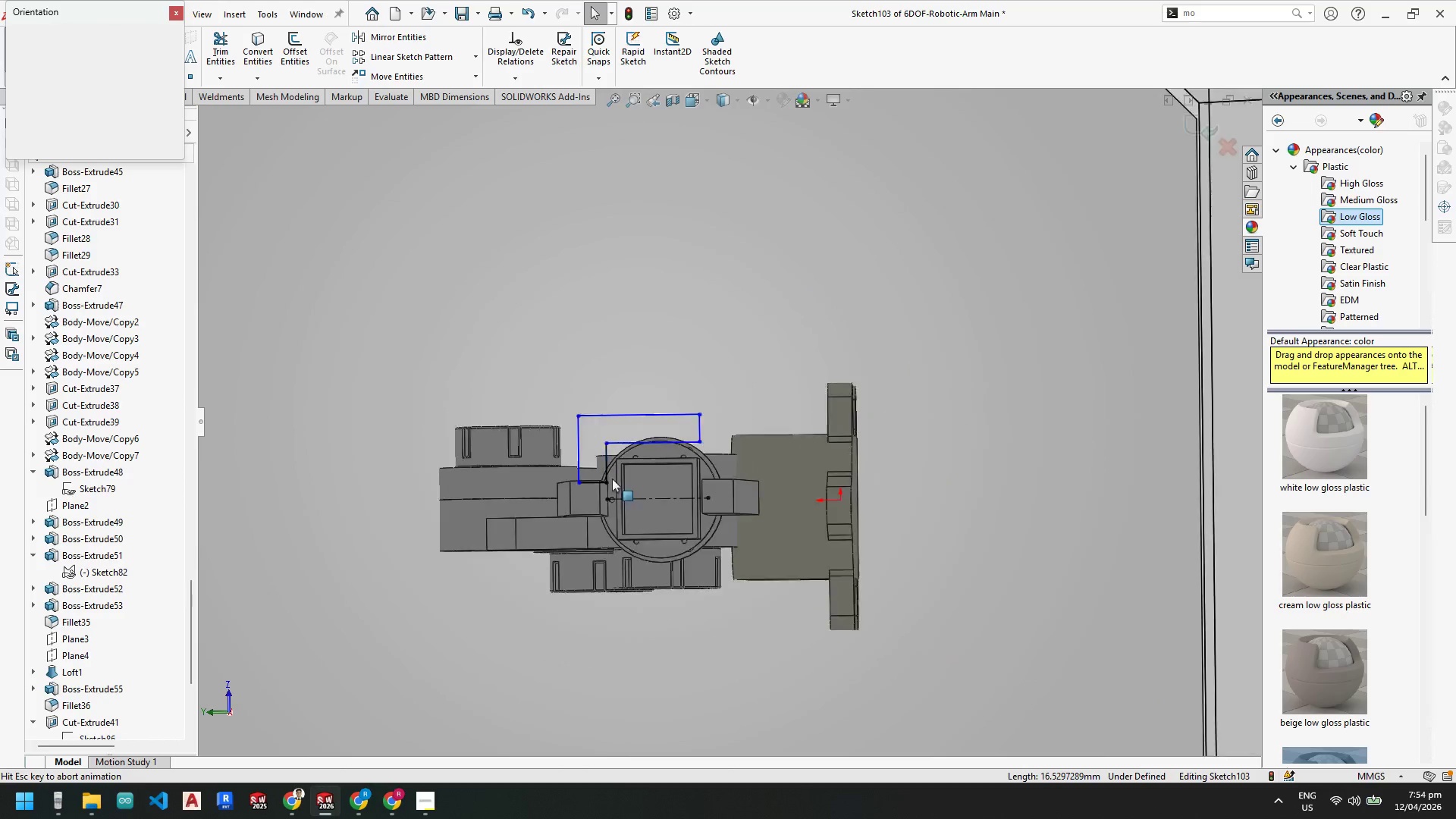 
left_click([559, 495])
 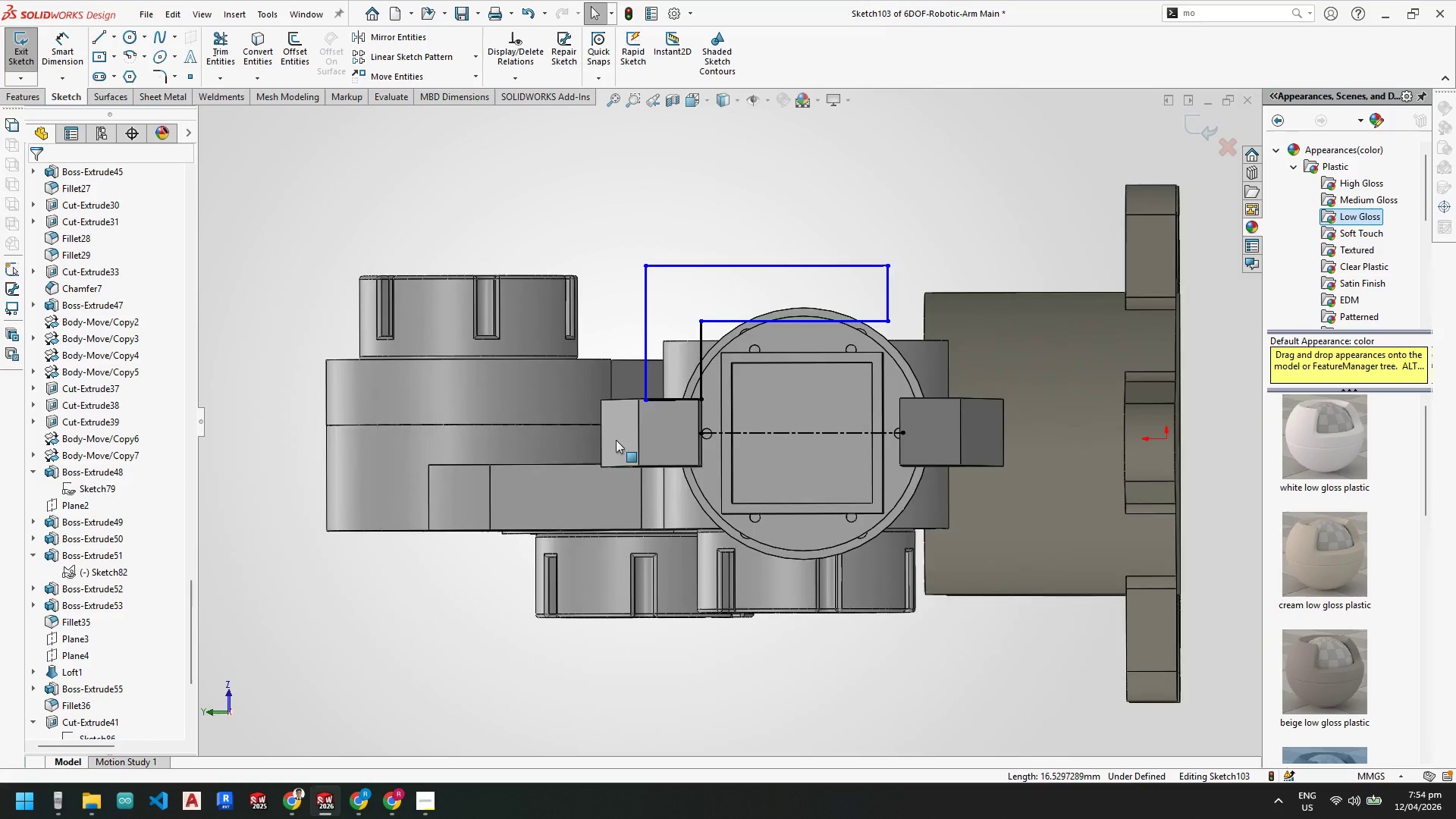 
scroll: coordinate [665, 389], scroll_direction: down, amount: 5.0
 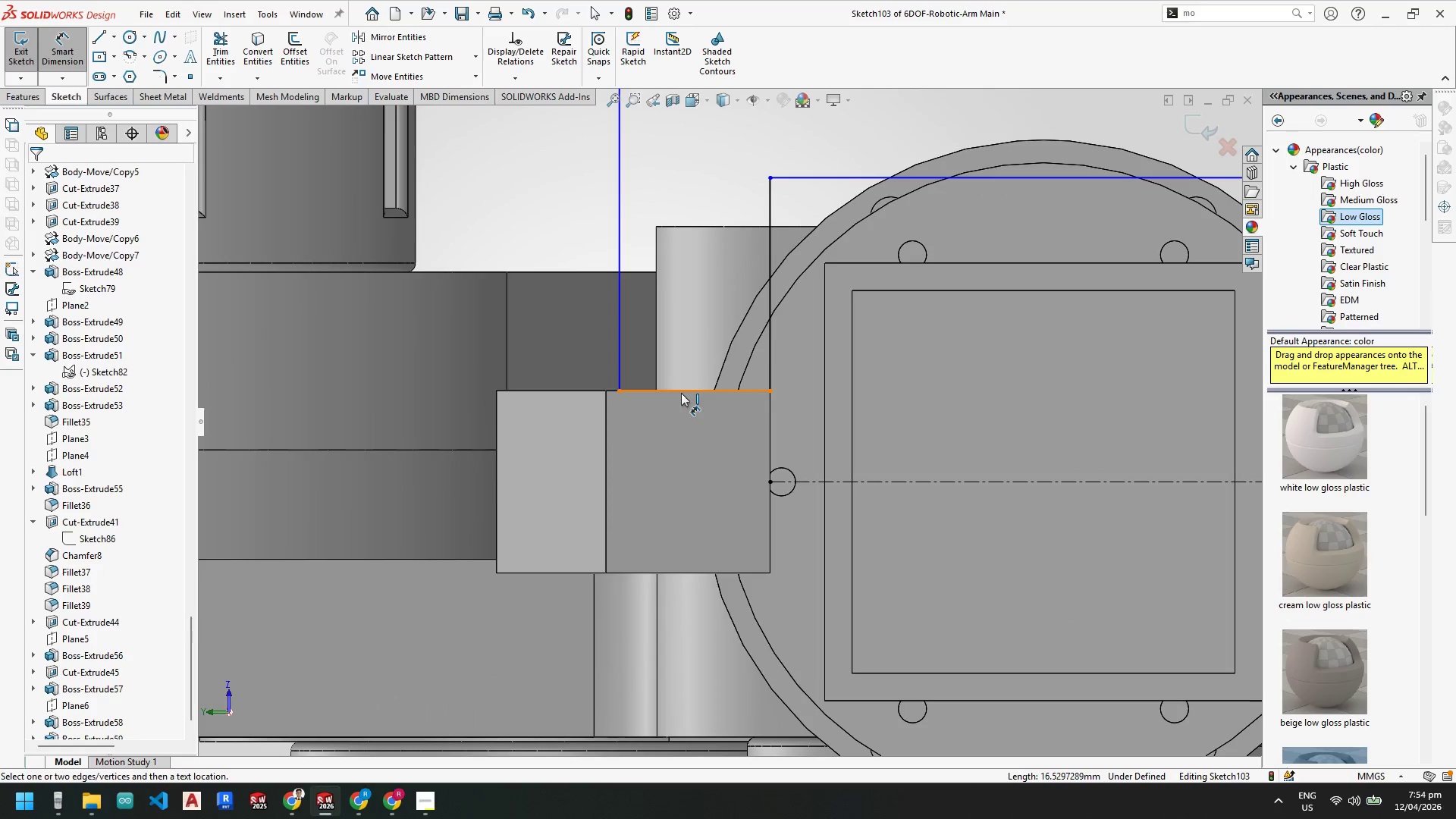 
left_click([682, 390])
 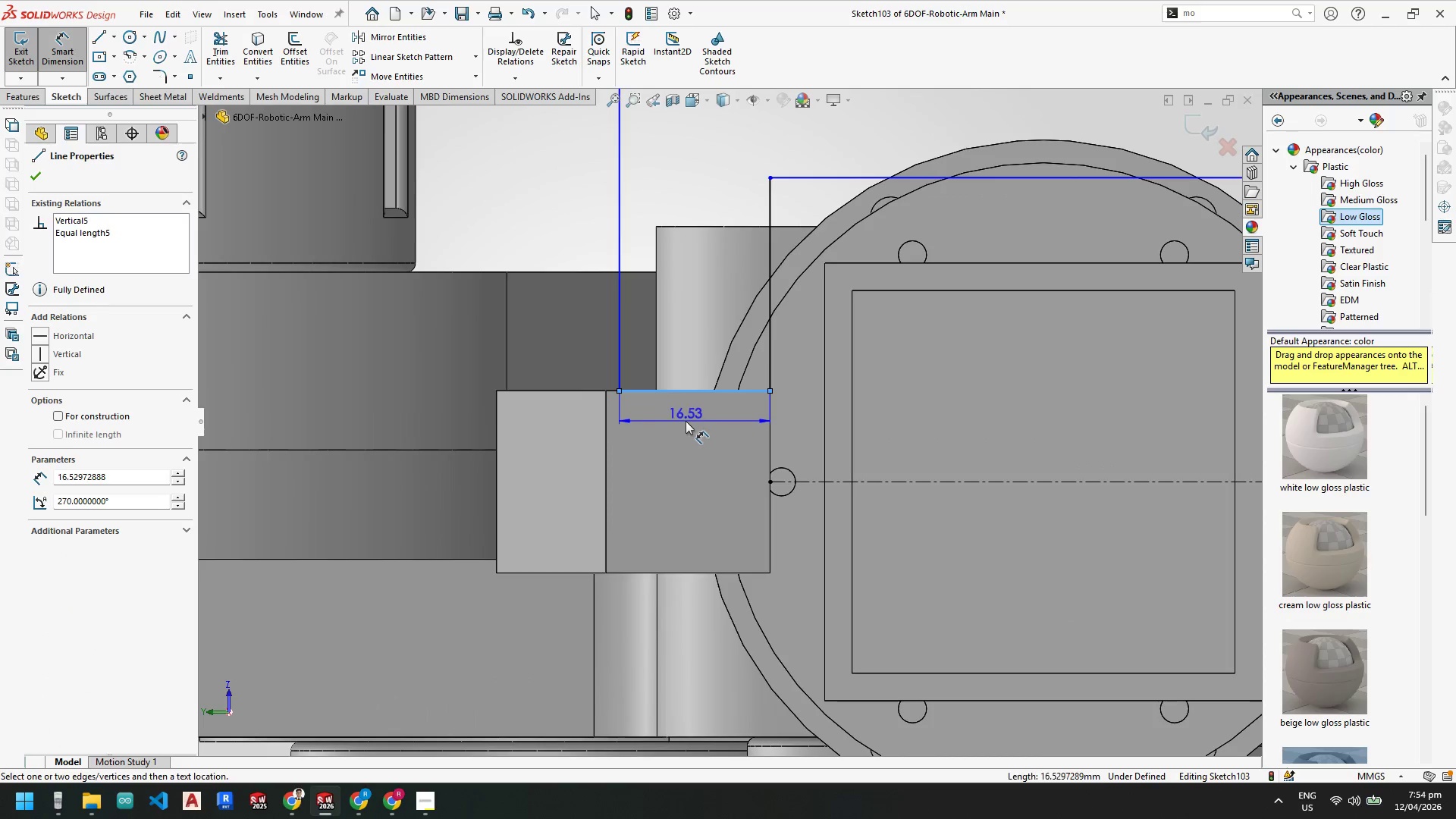 
left_click([686, 421])
 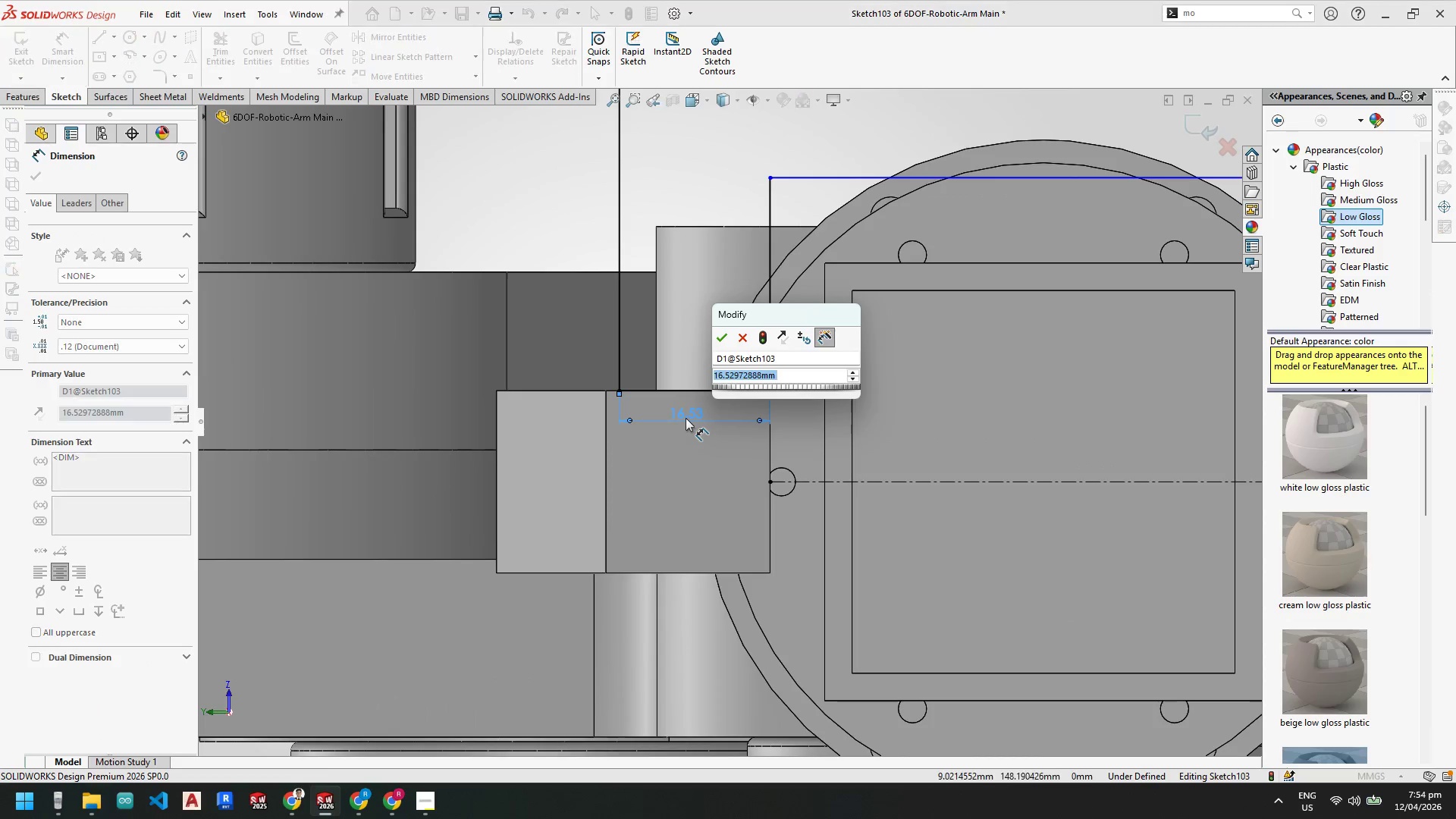 
key(Numpad2)
 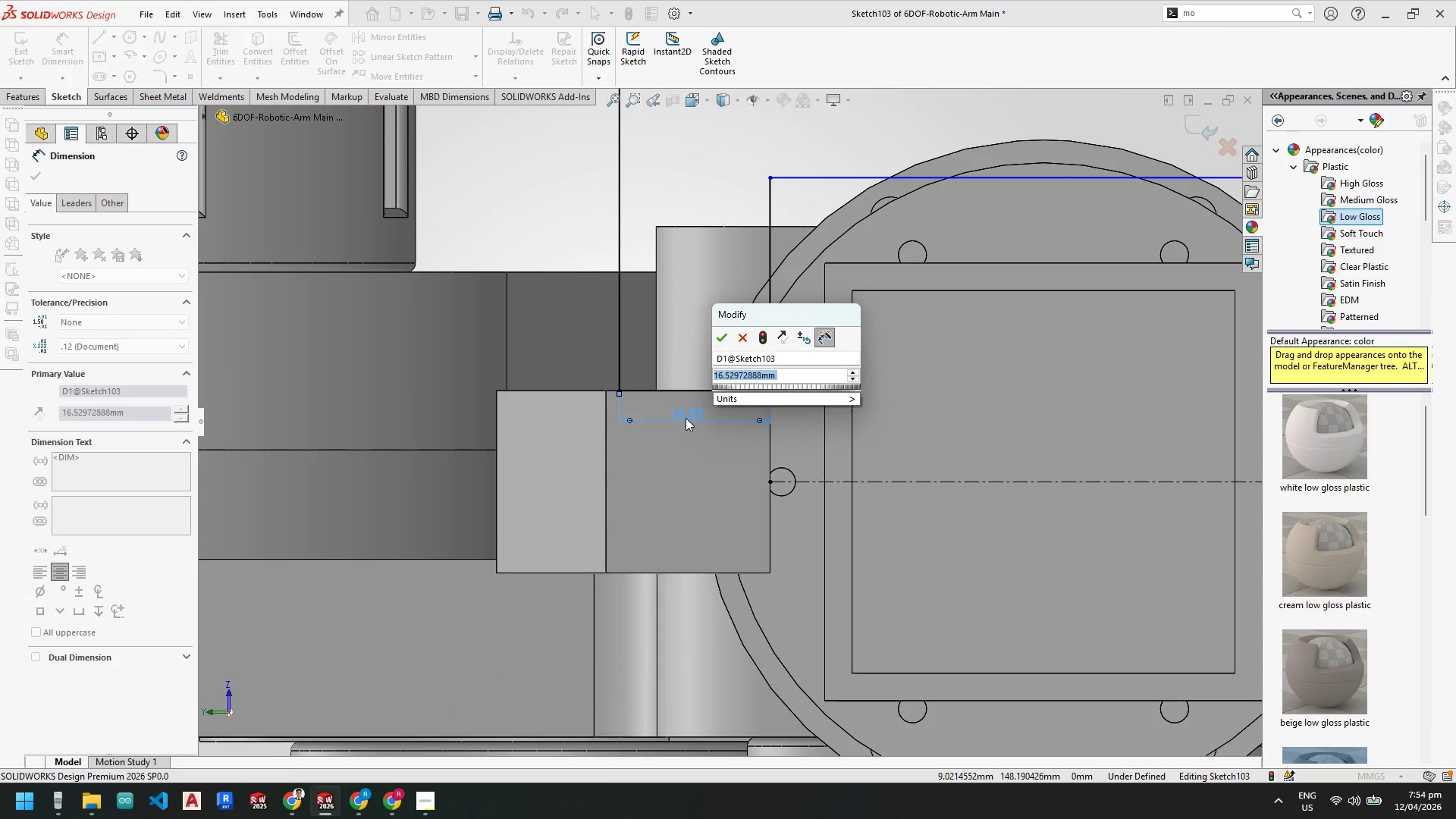 
key(Numpad0)
 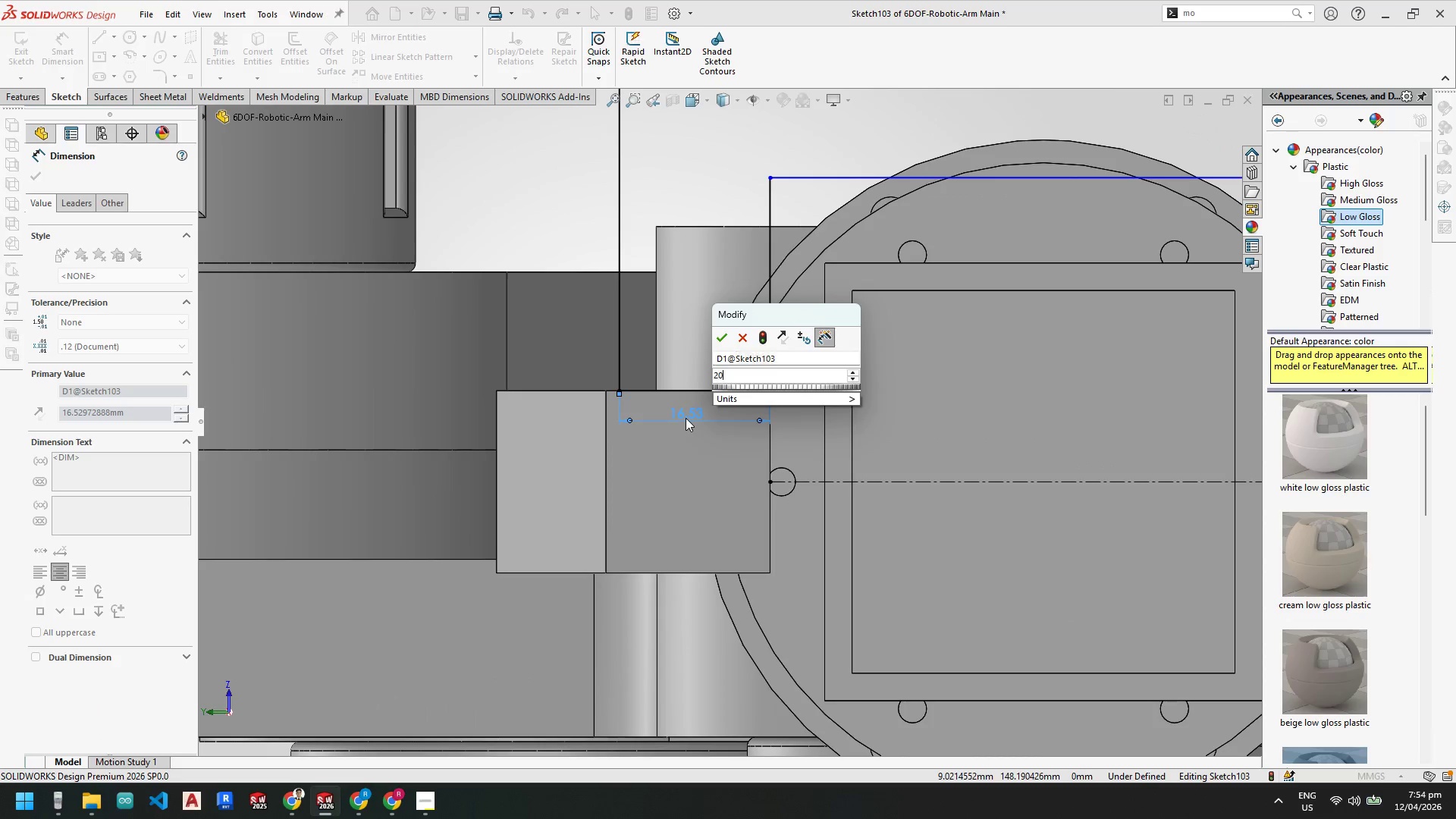 
key(NumpadEnter)
 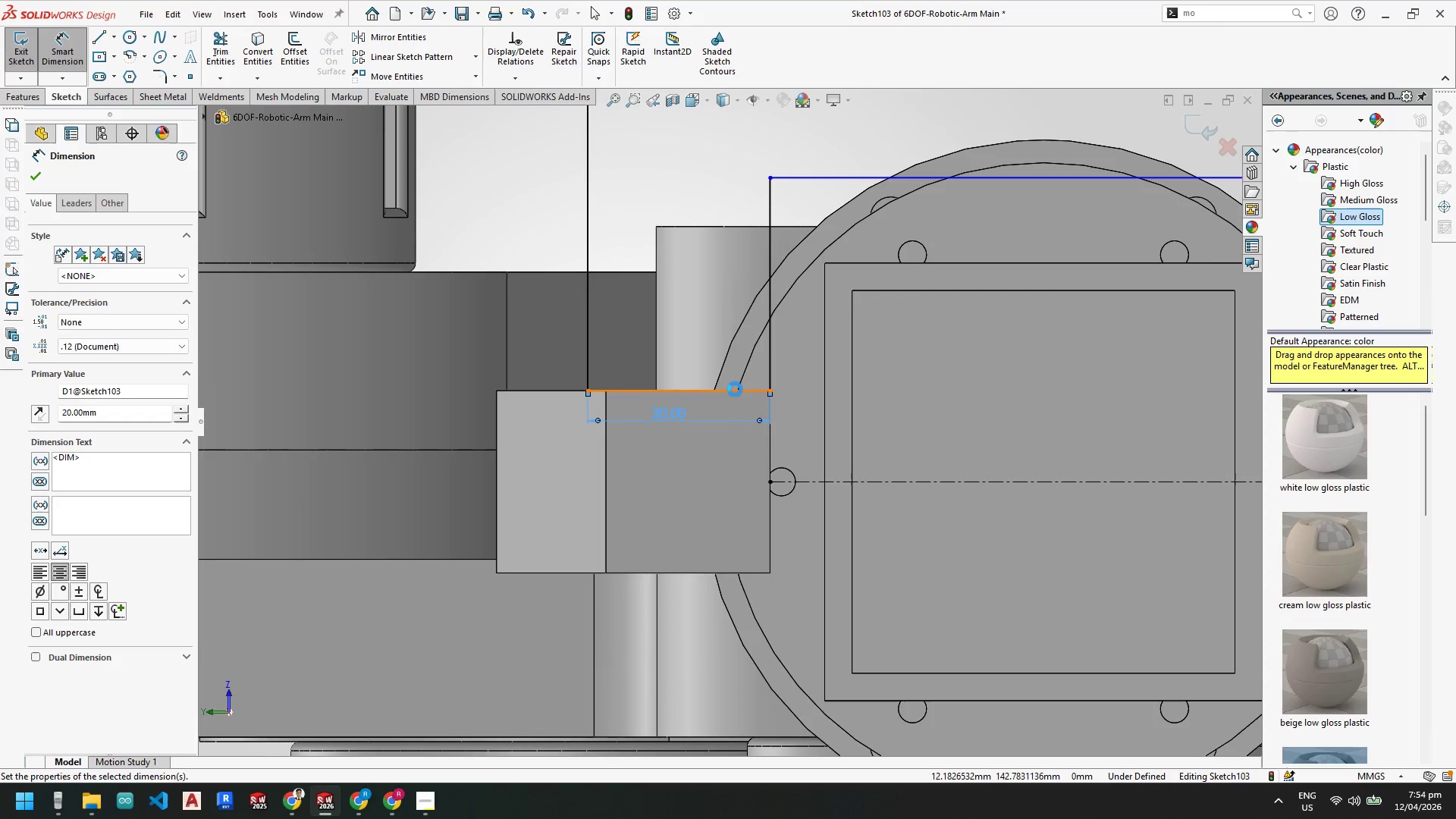 
scroll: coordinate [741, 431], scroll_direction: up, amount: 5.0
 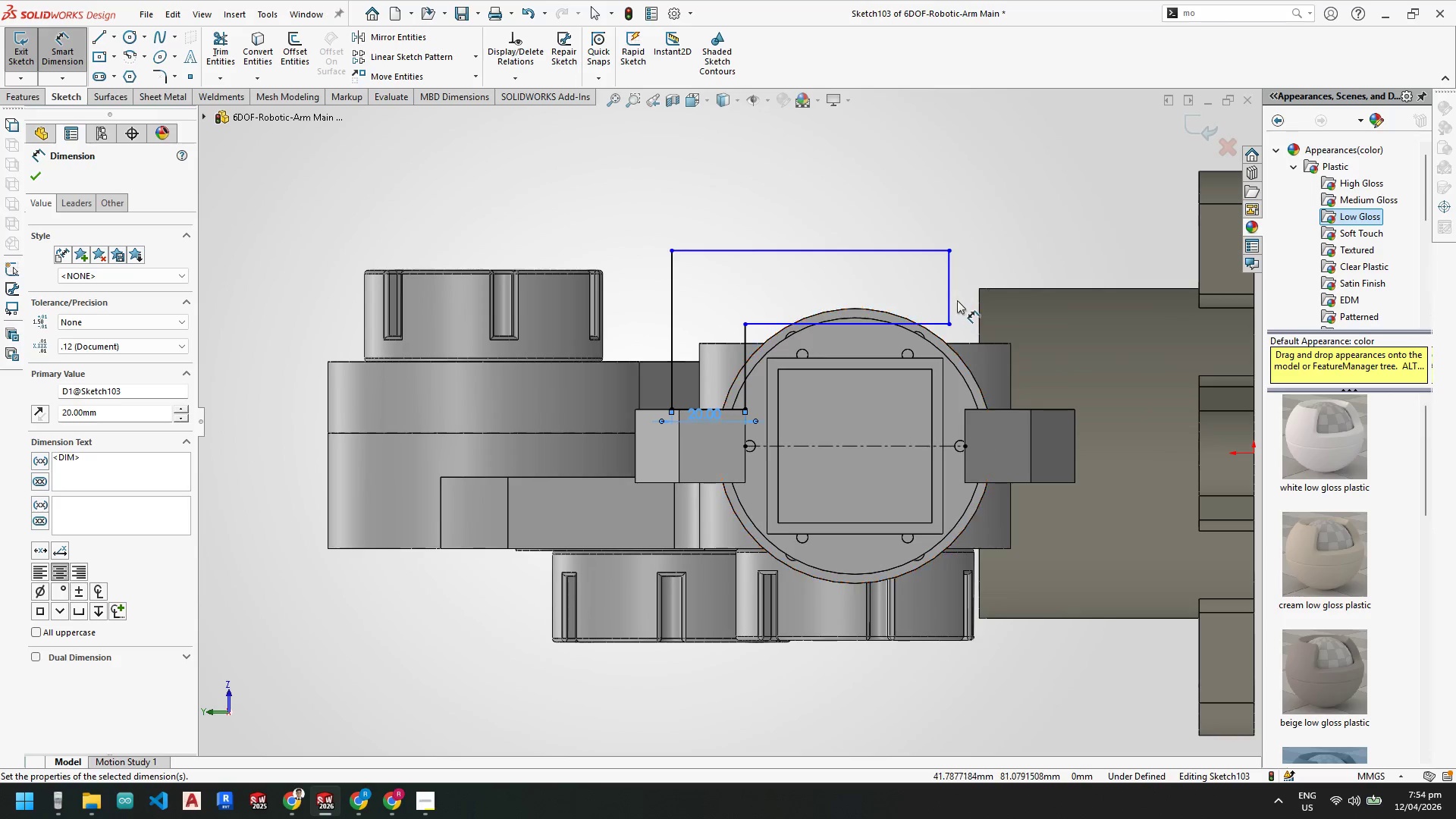 
key(Escape)
 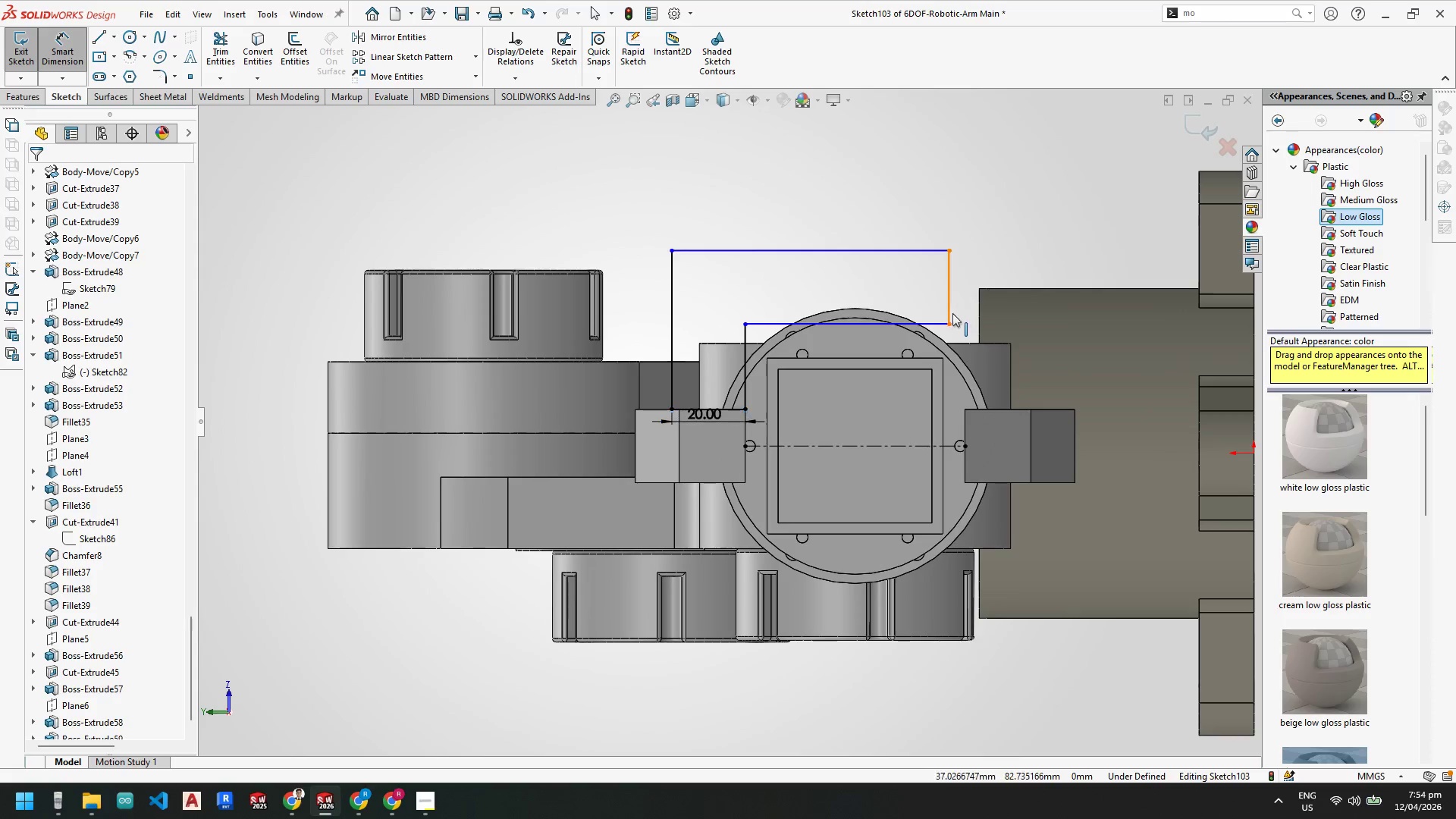 
key(Escape)
 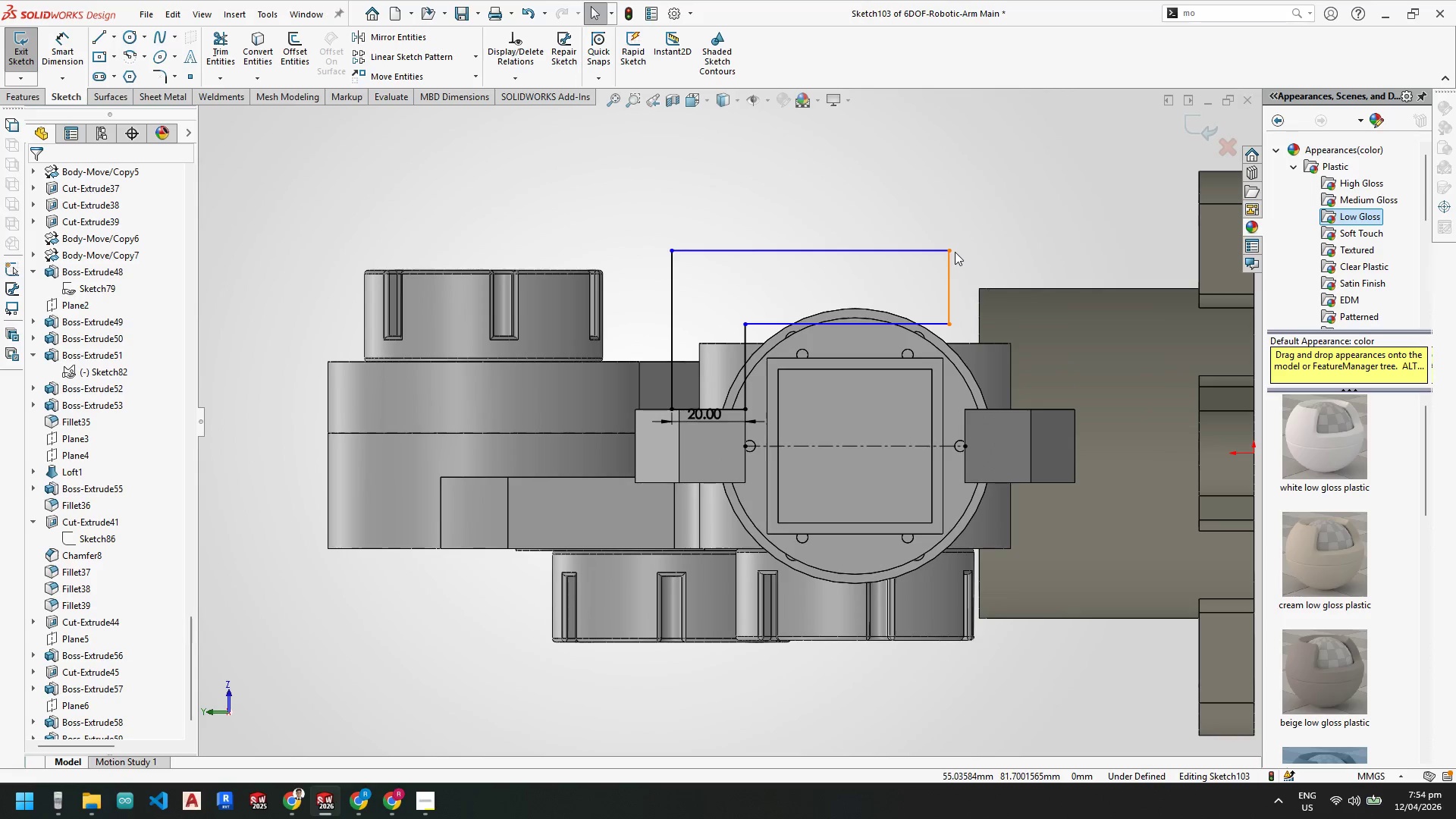 
left_click_drag(start_coordinate=[950, 252], to_coordinate=[971, 273])
 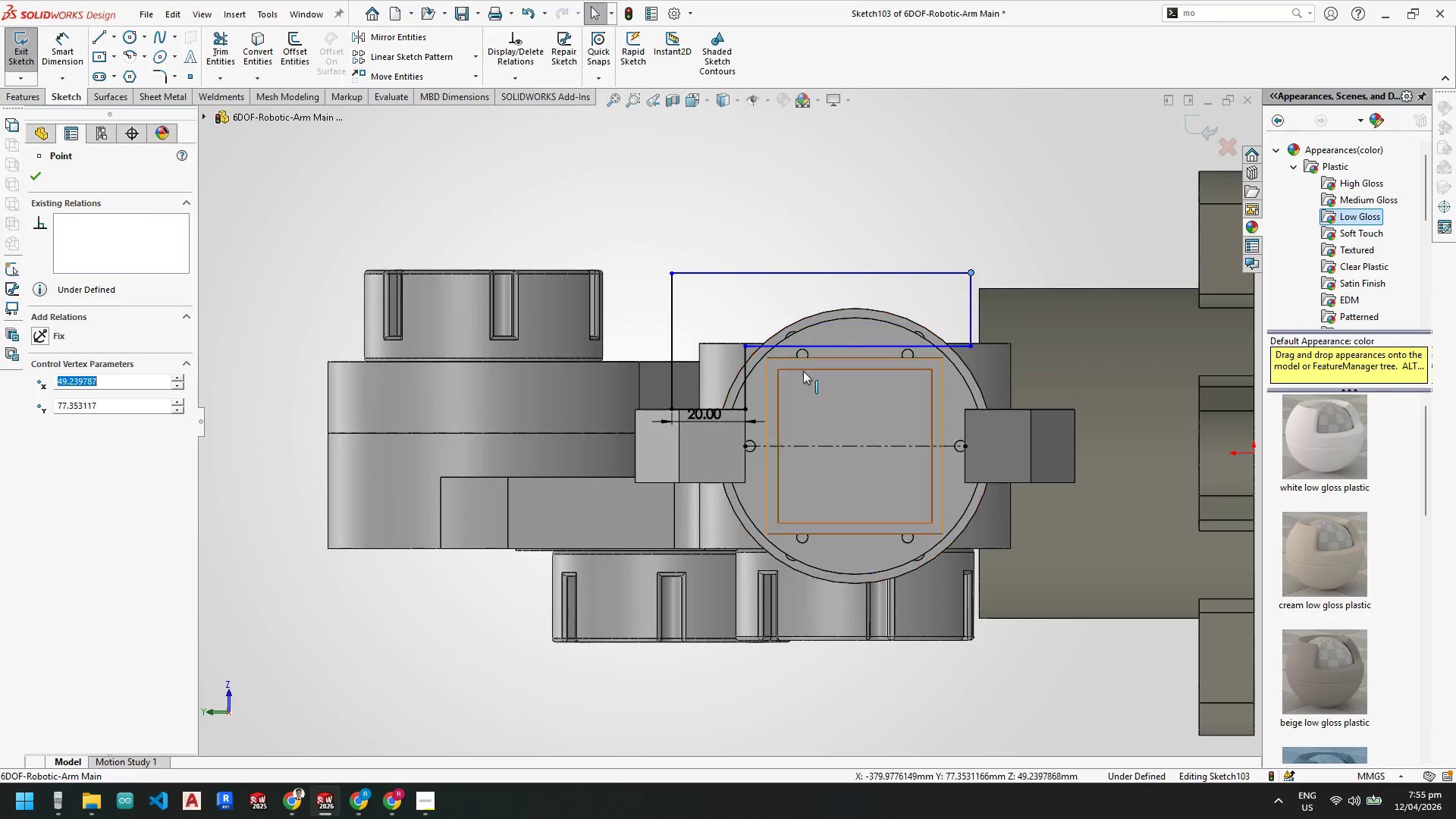 
scroll: coordinate [801, 544], scroll_direction: up, amount: 3.0
 